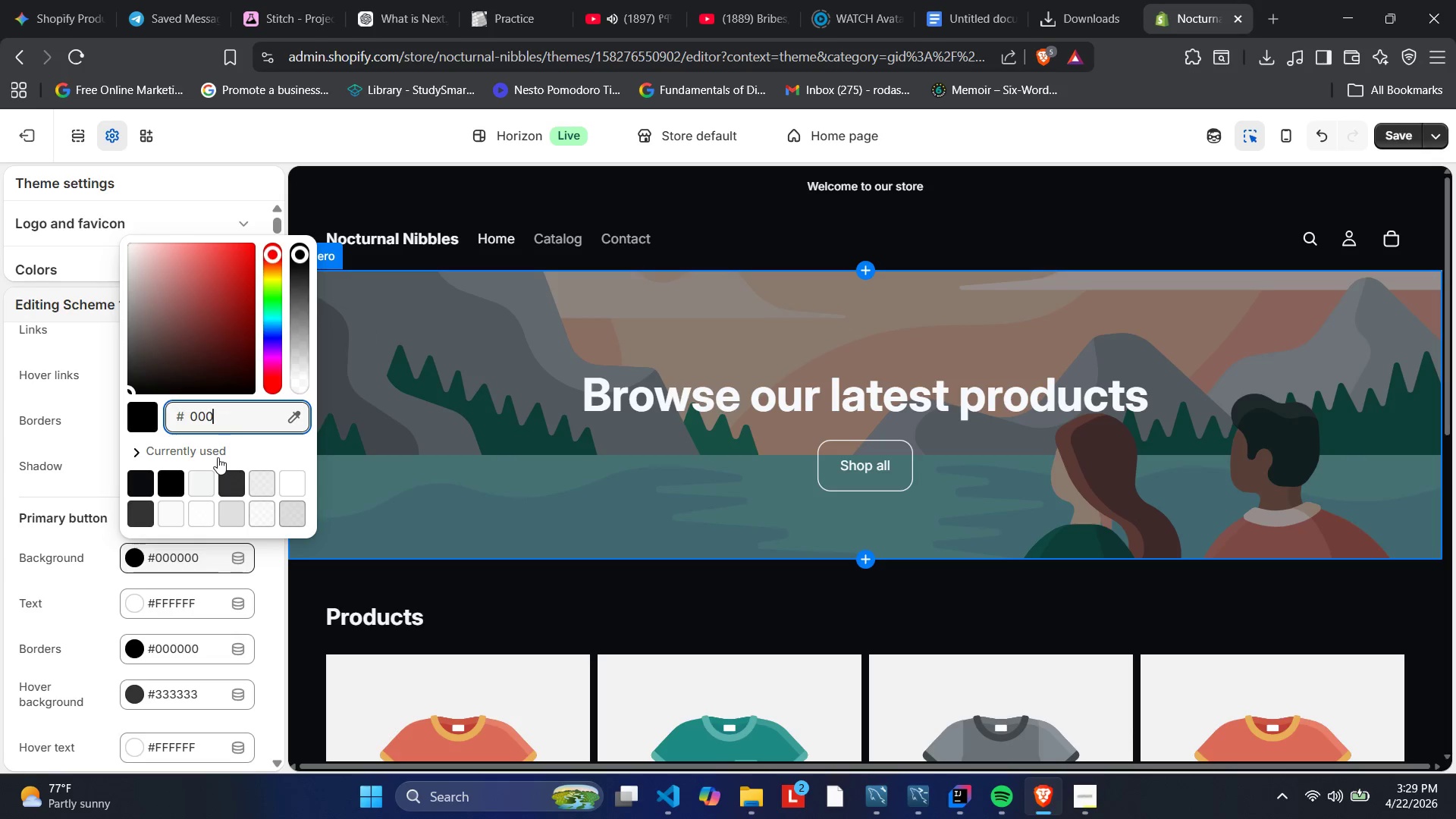 
key(Backspace)
 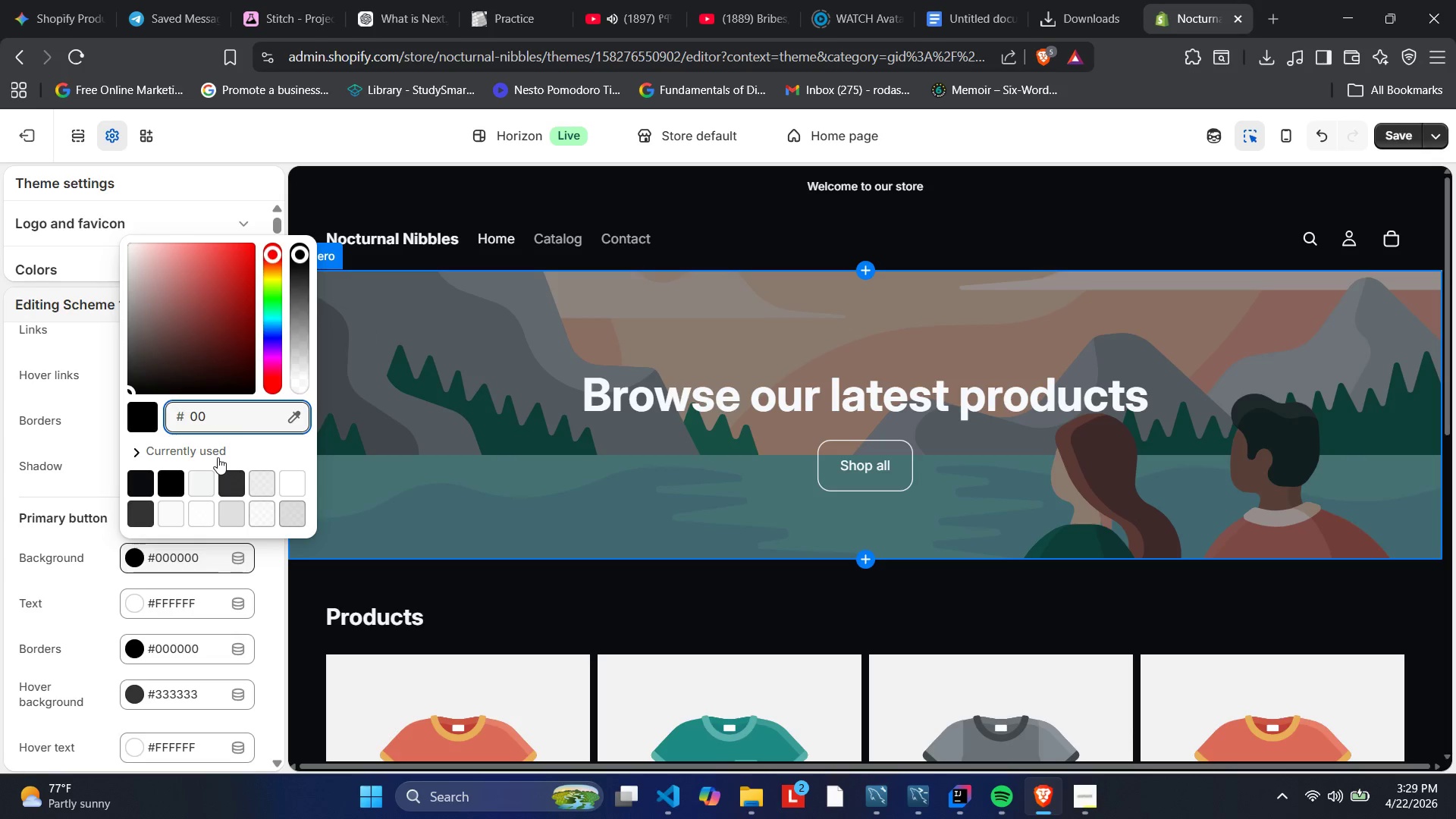 
key(Backspace)
 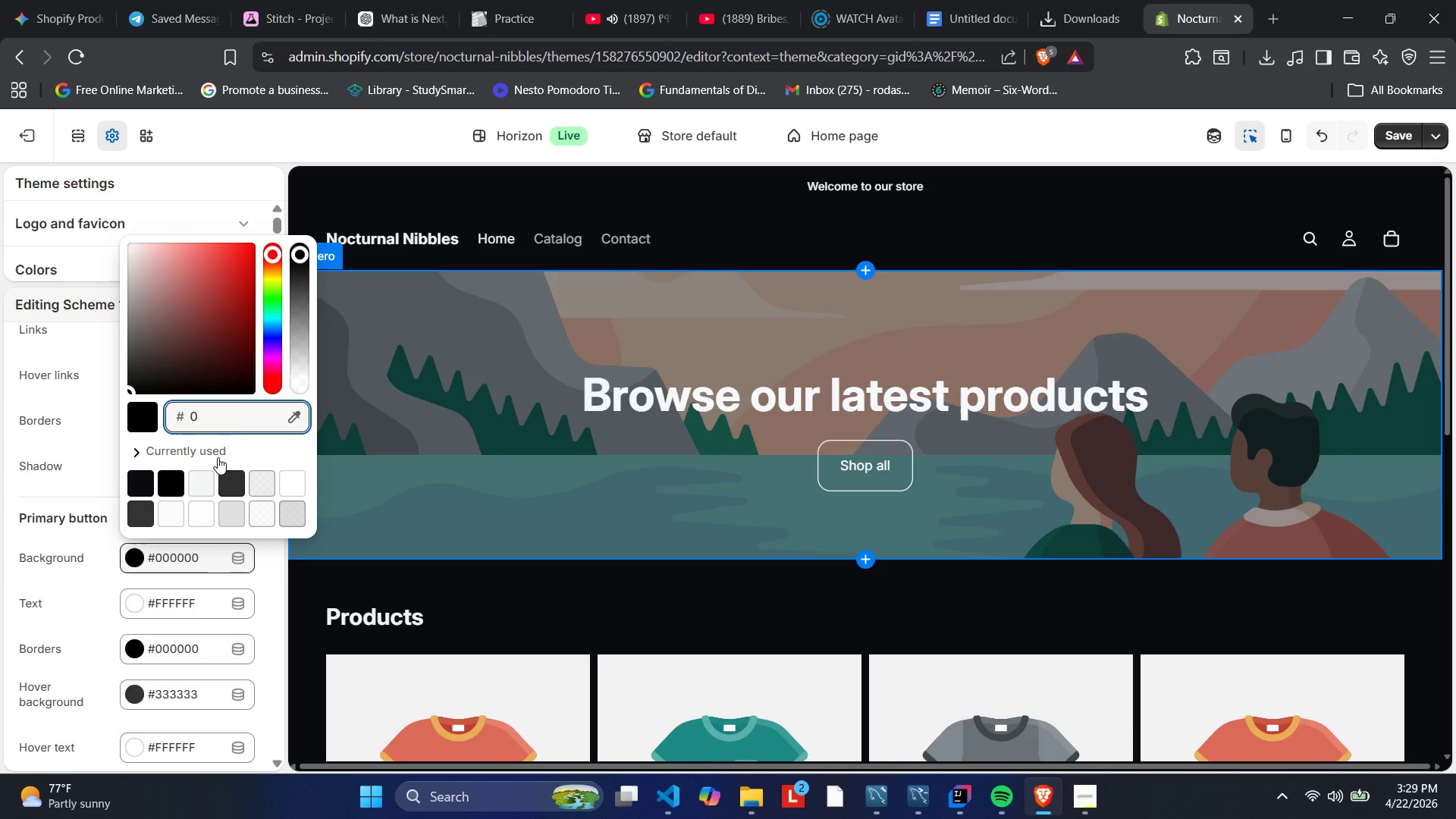 
key(Backspace)
 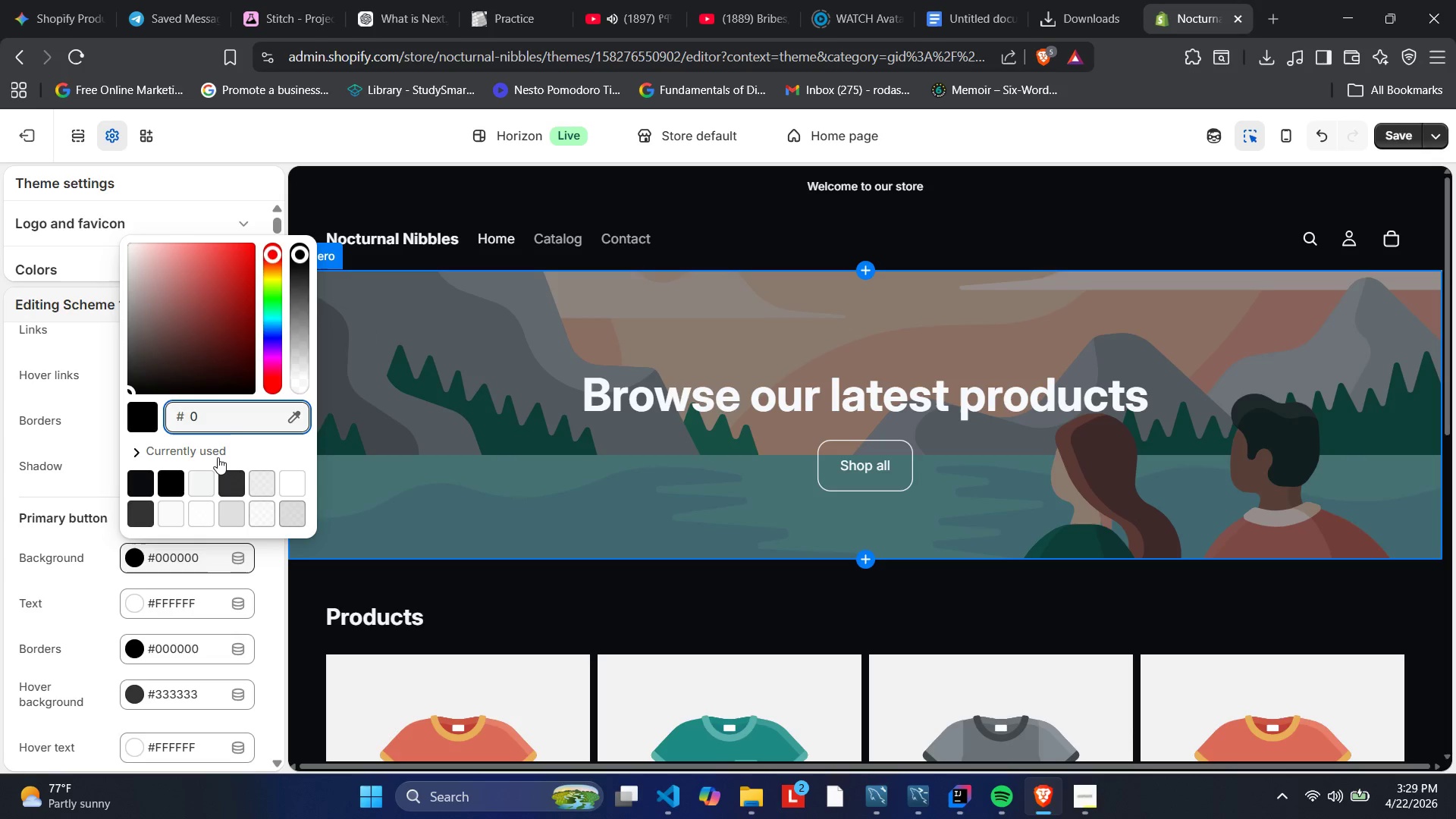 
key(Backspace)
 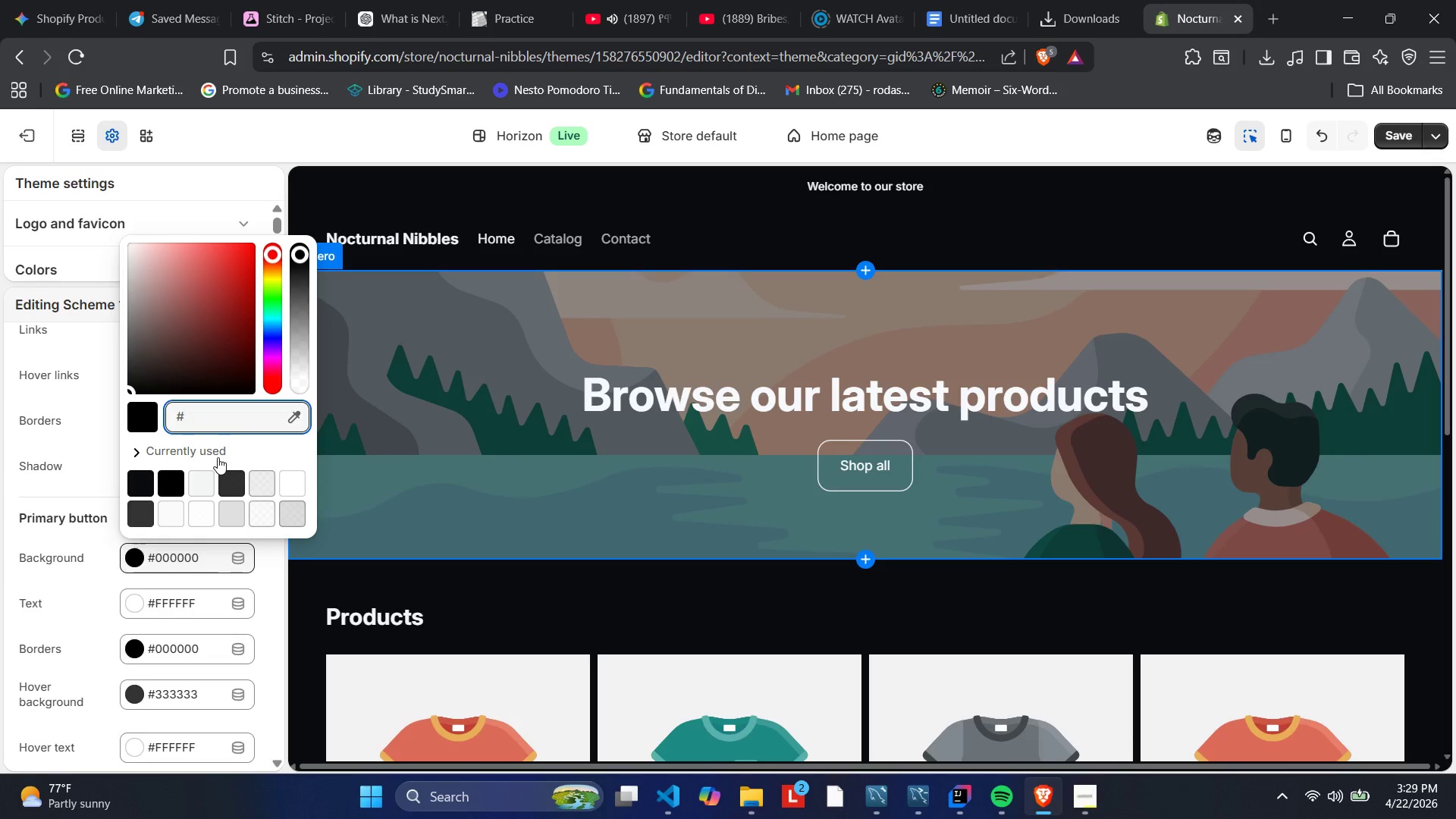 
wait(5.33)
 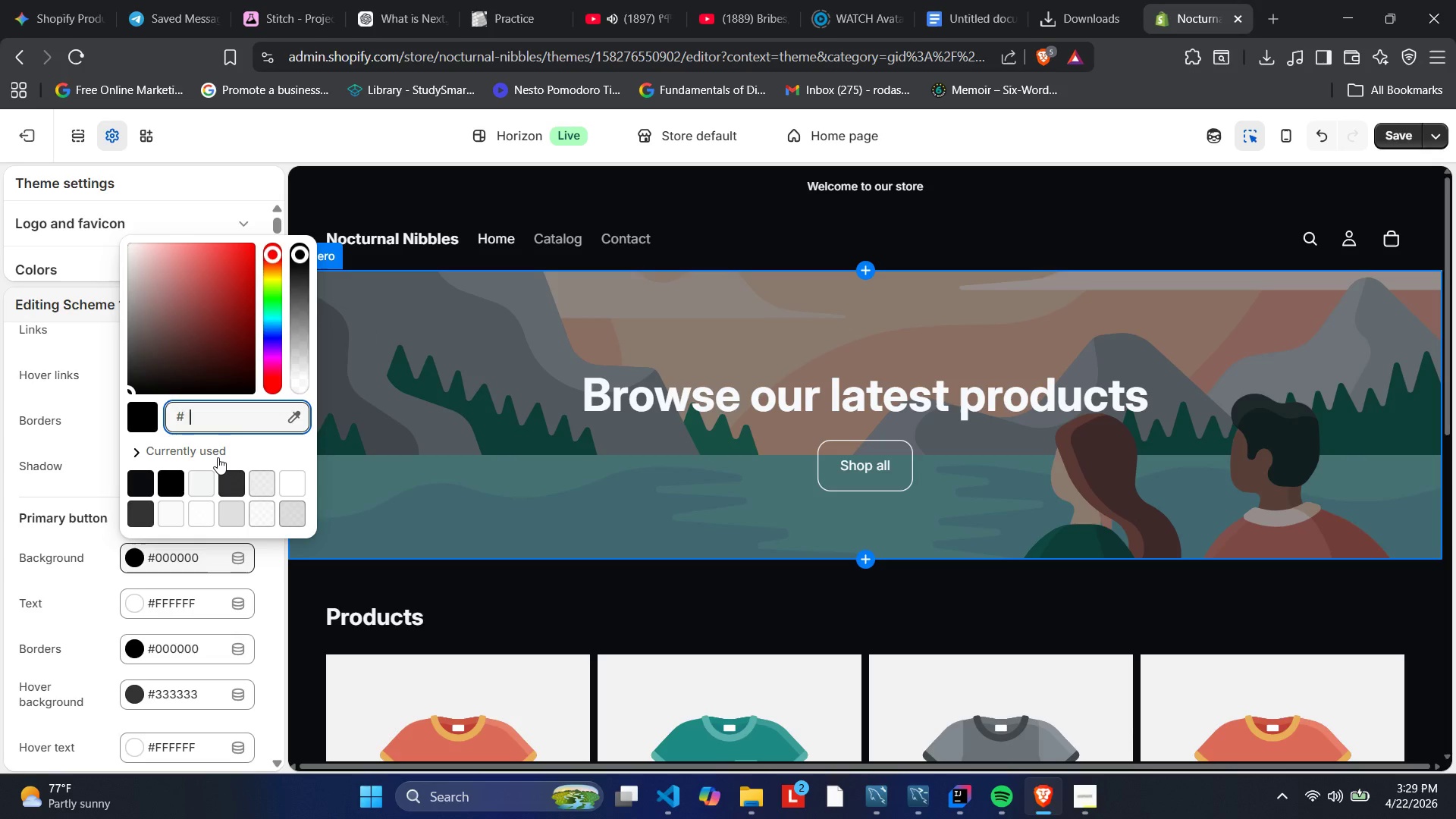 
type(FF)
 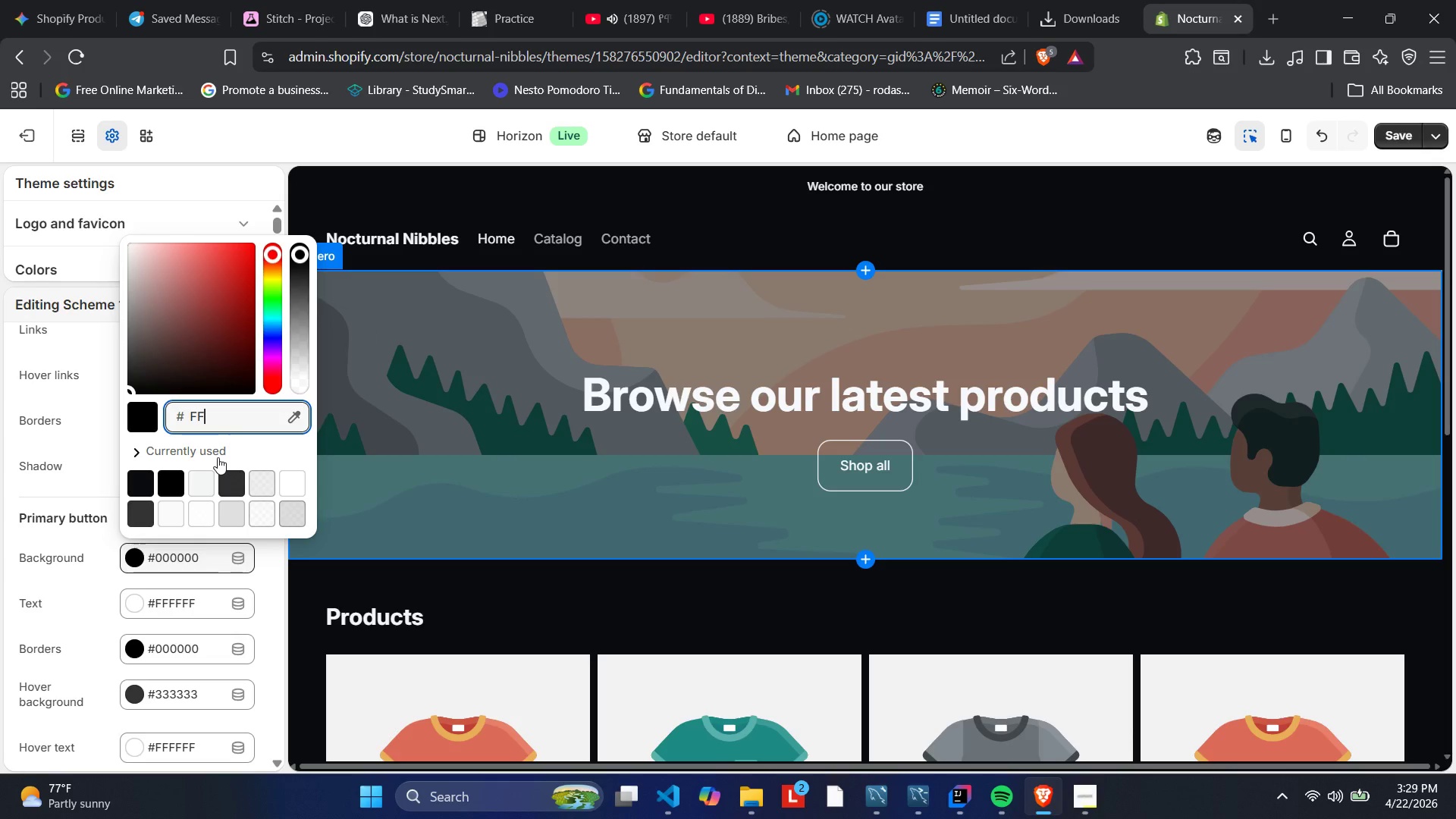 
type(007A)
 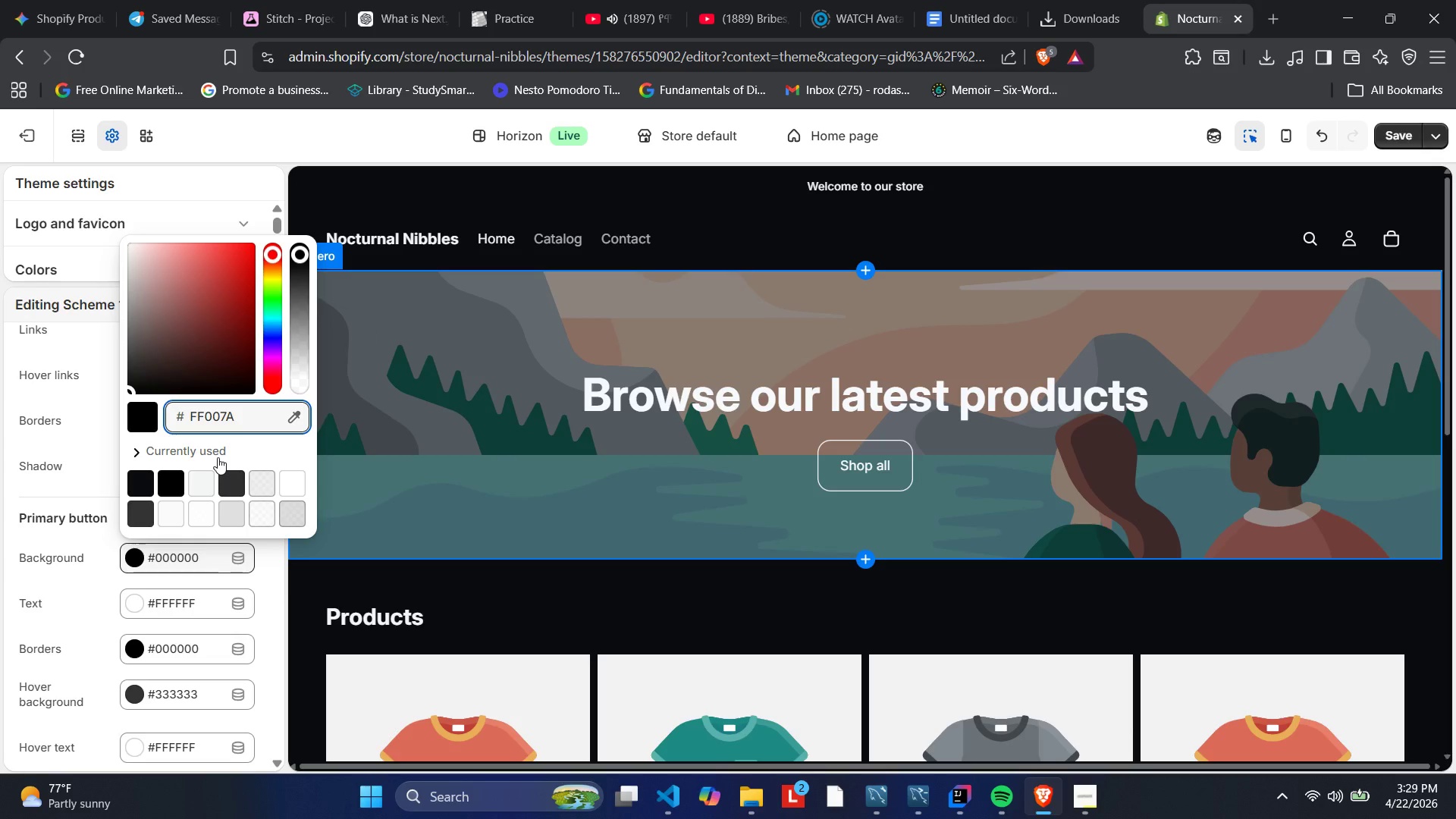 
wait(6.64)
 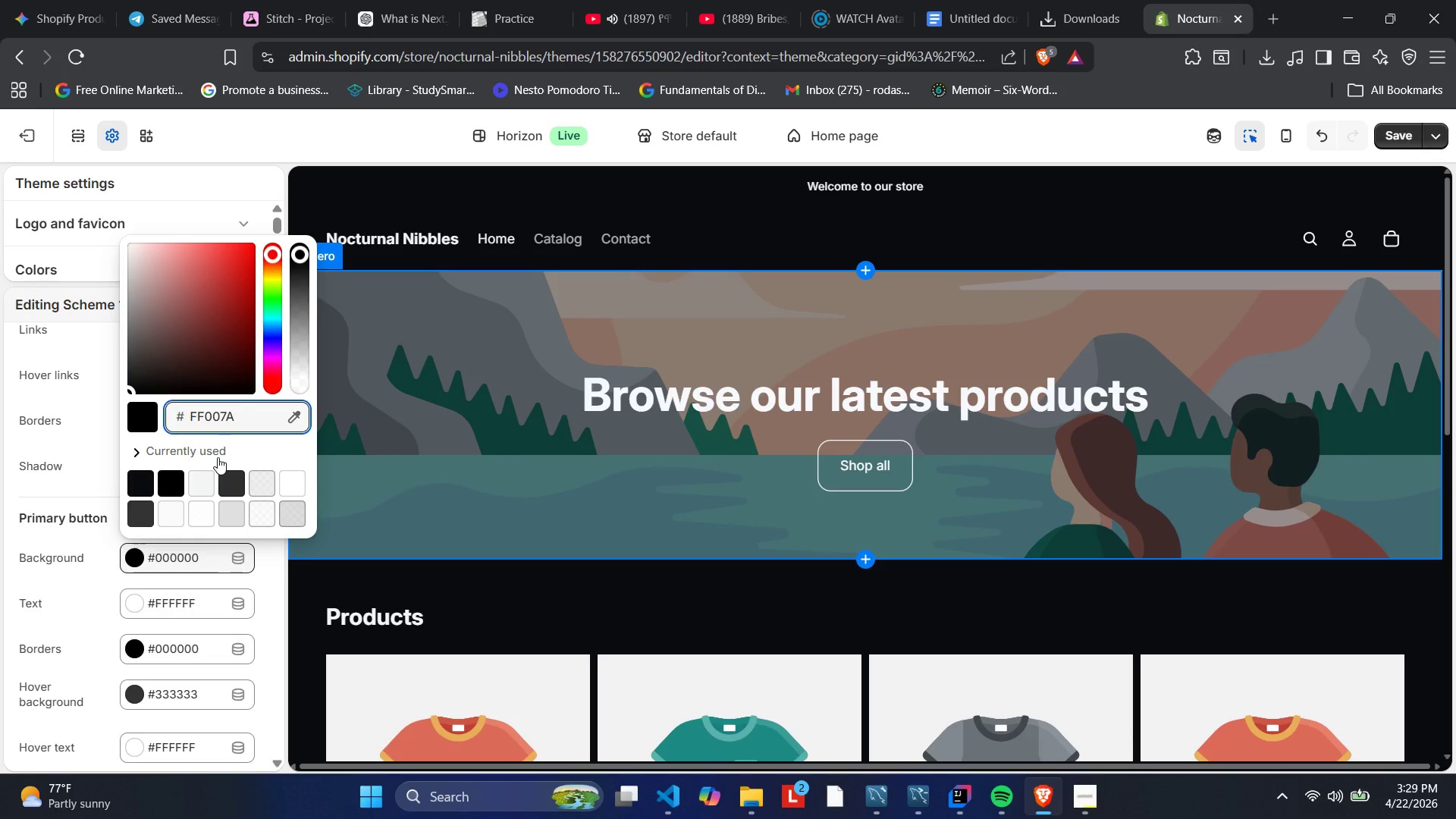 
left_click([180, 420])
 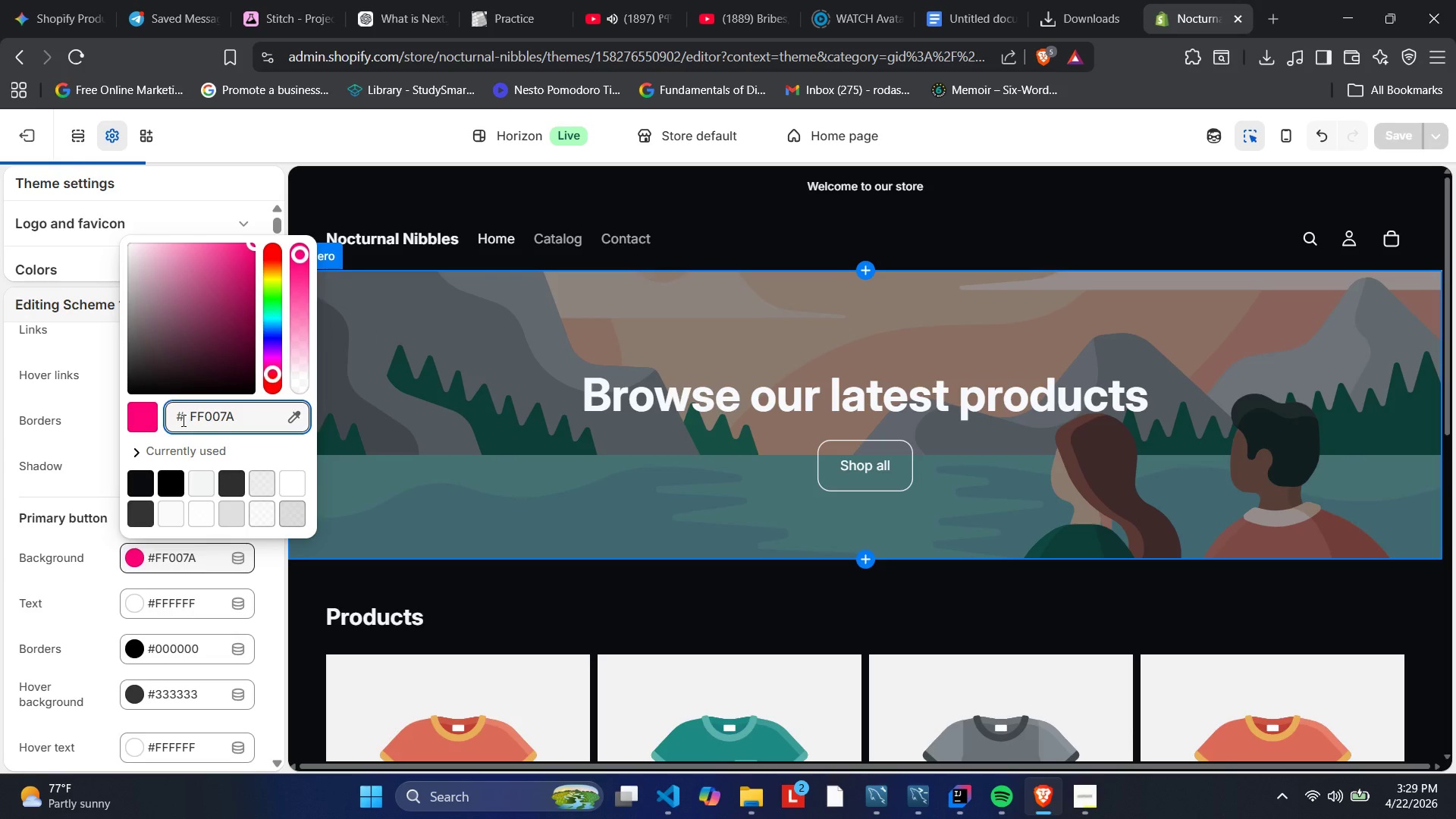 
scroll: coordinate [698, 329], scroll_direction: down, amount: 2.0
 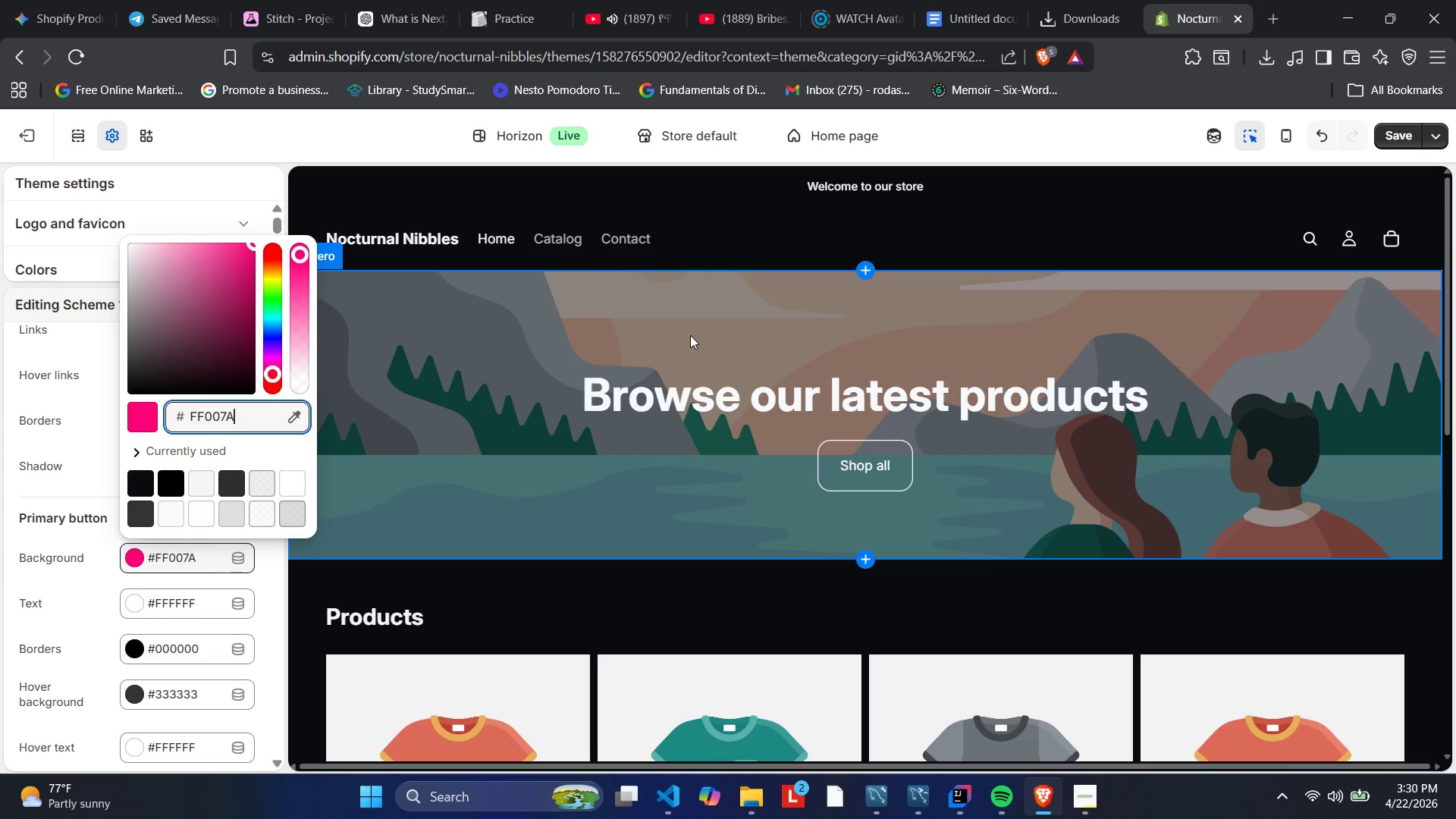 
scroll: coordinate [686, 335], scroll_direction: up, amount: 3.0
 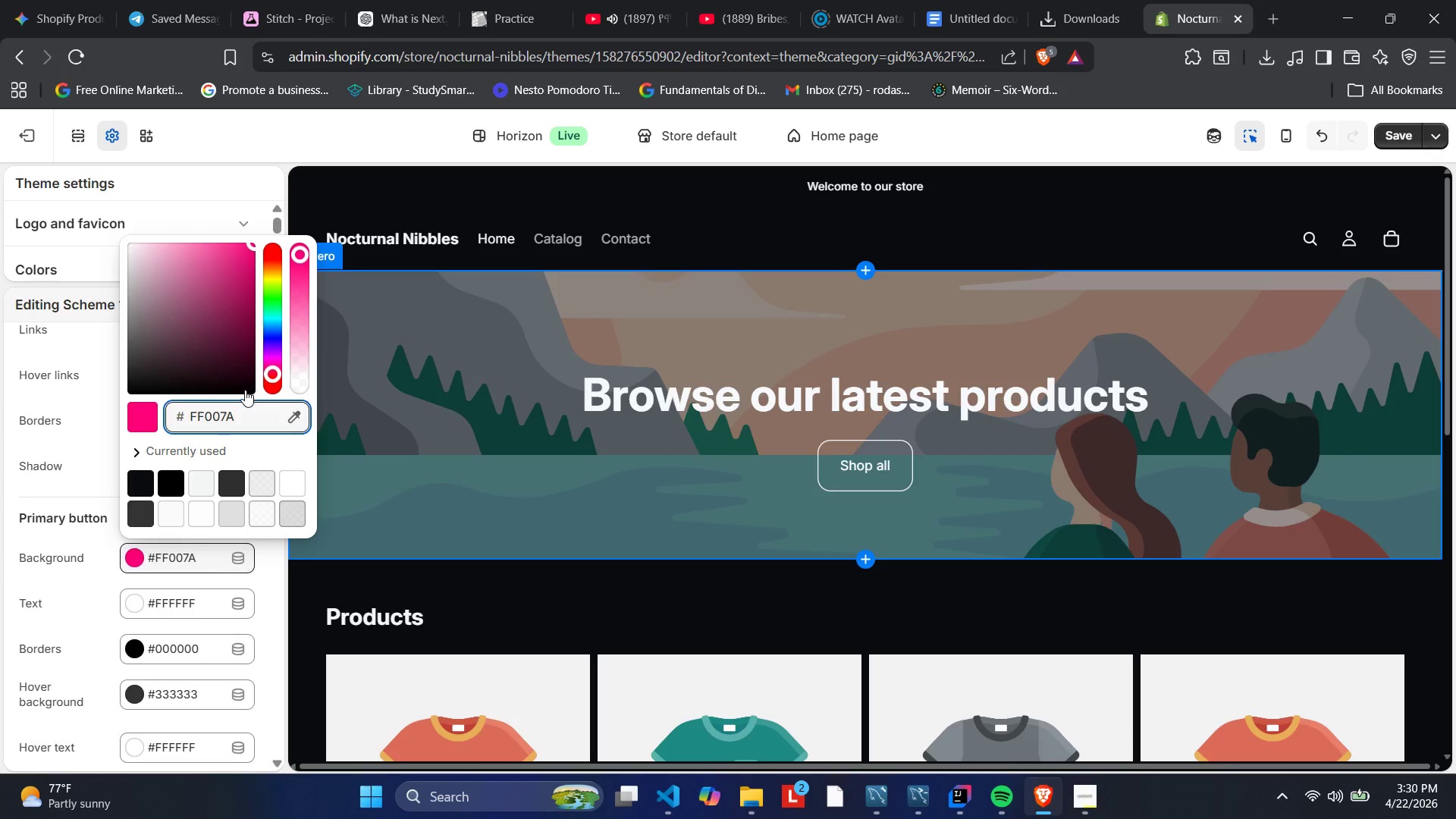 
wait(10.19)
 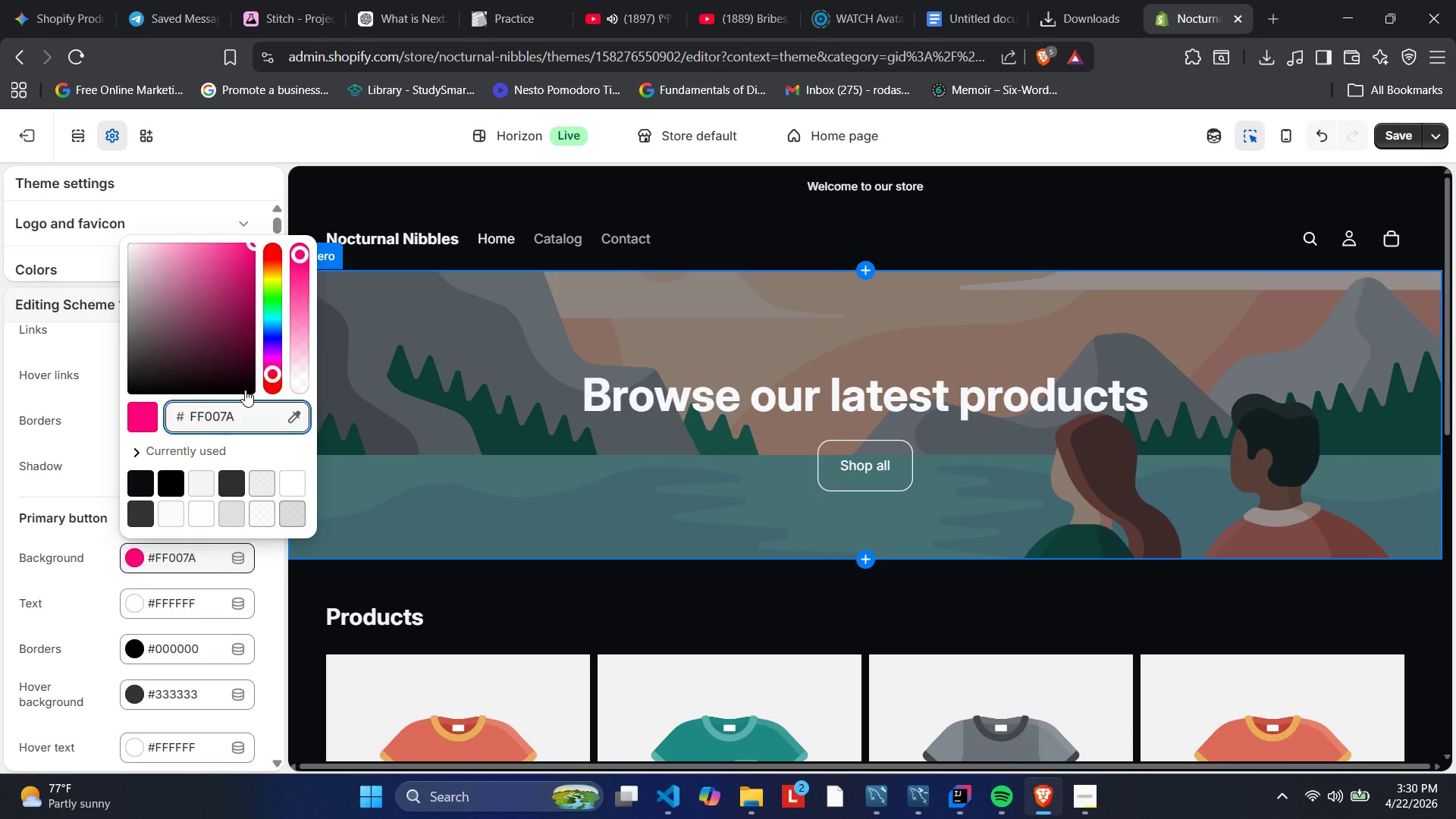 
key(Backspace)
key(Backspace)
key(Backspace)
key(Backspace)
key(Backspace)
key(Backspace)
type(D4AFF)
 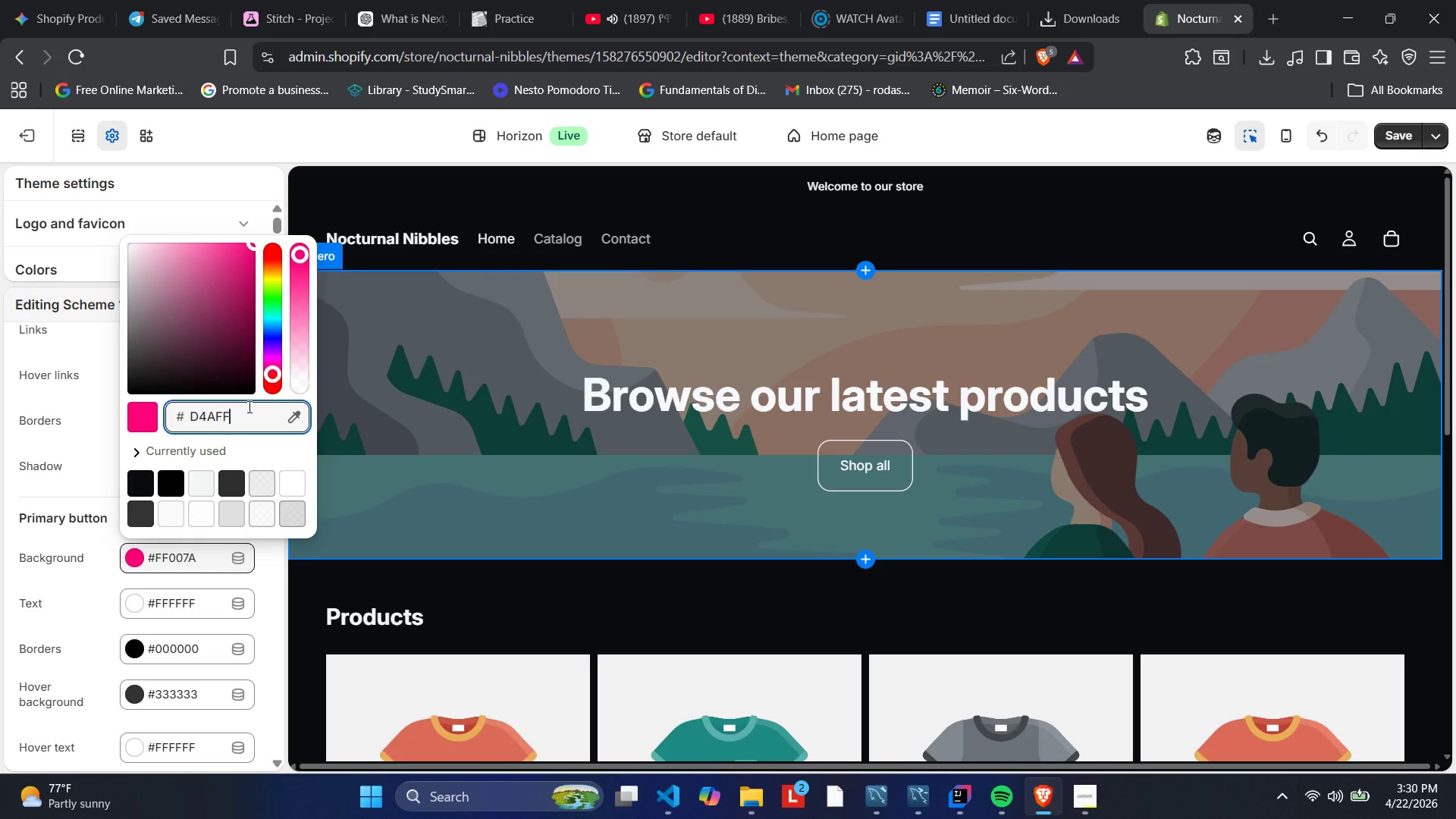 
type(37)
 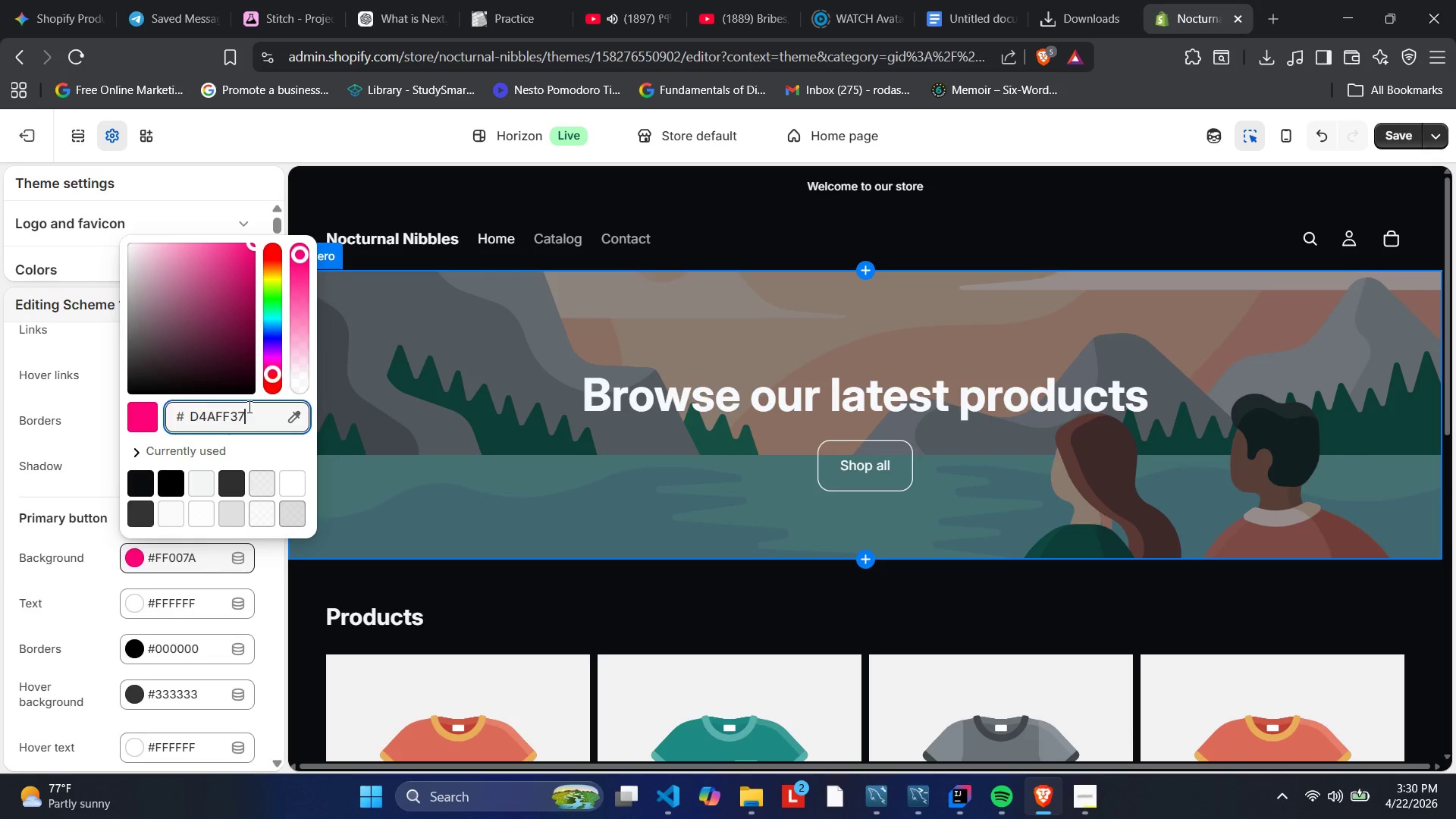 
wait(6.01)
 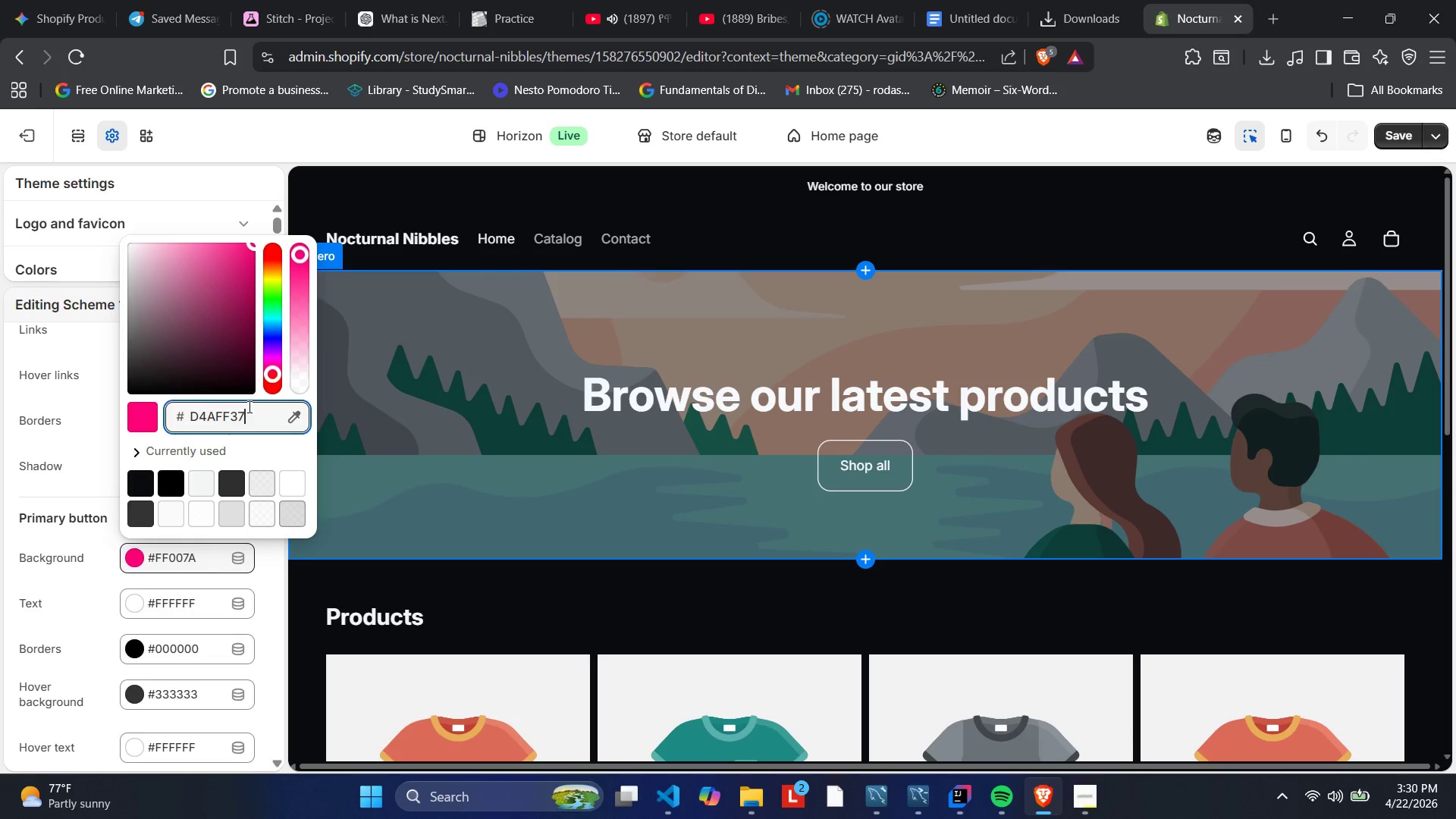 
key(ArrowLeft)
 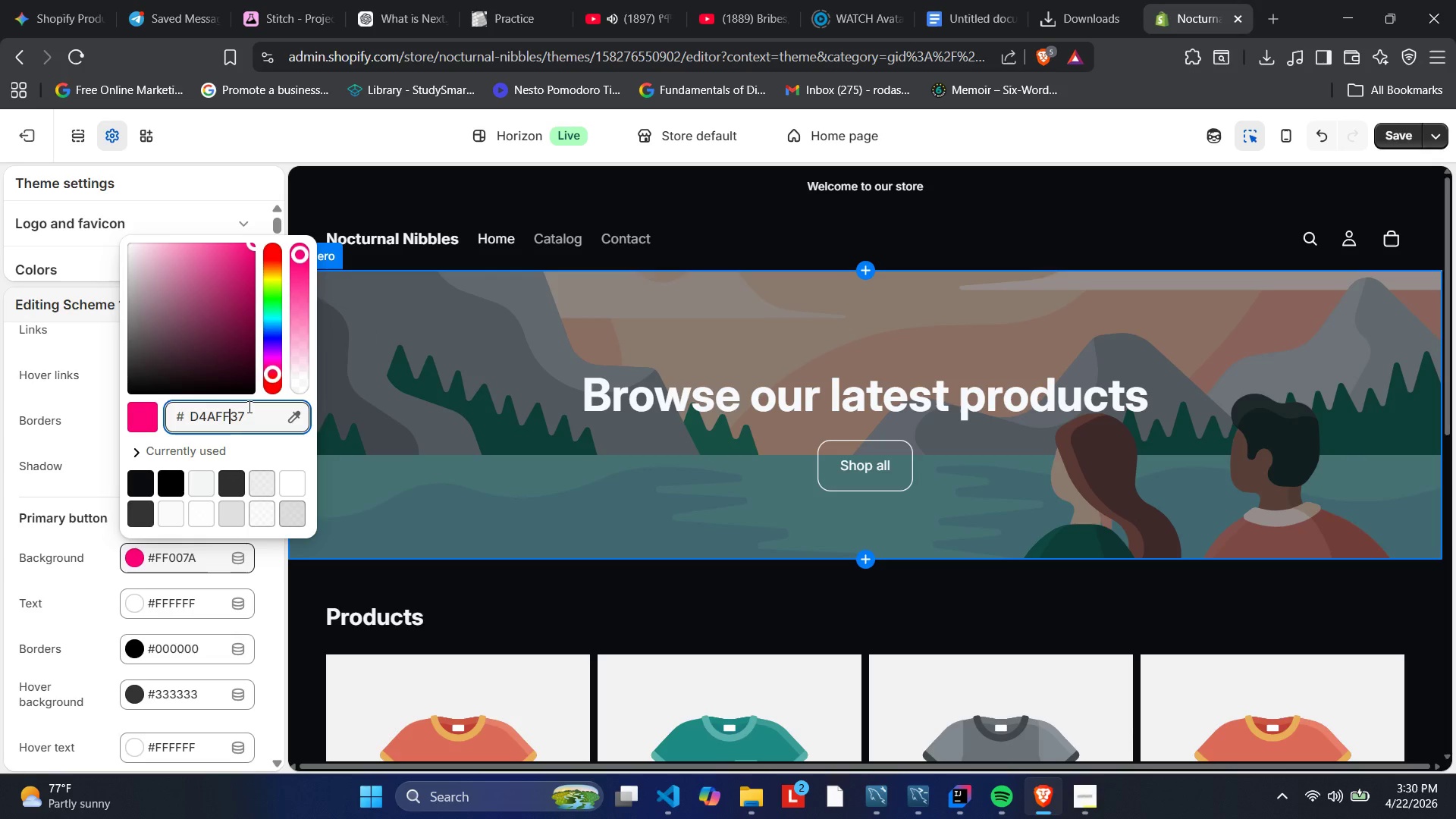 
key(ArrowLeft)
 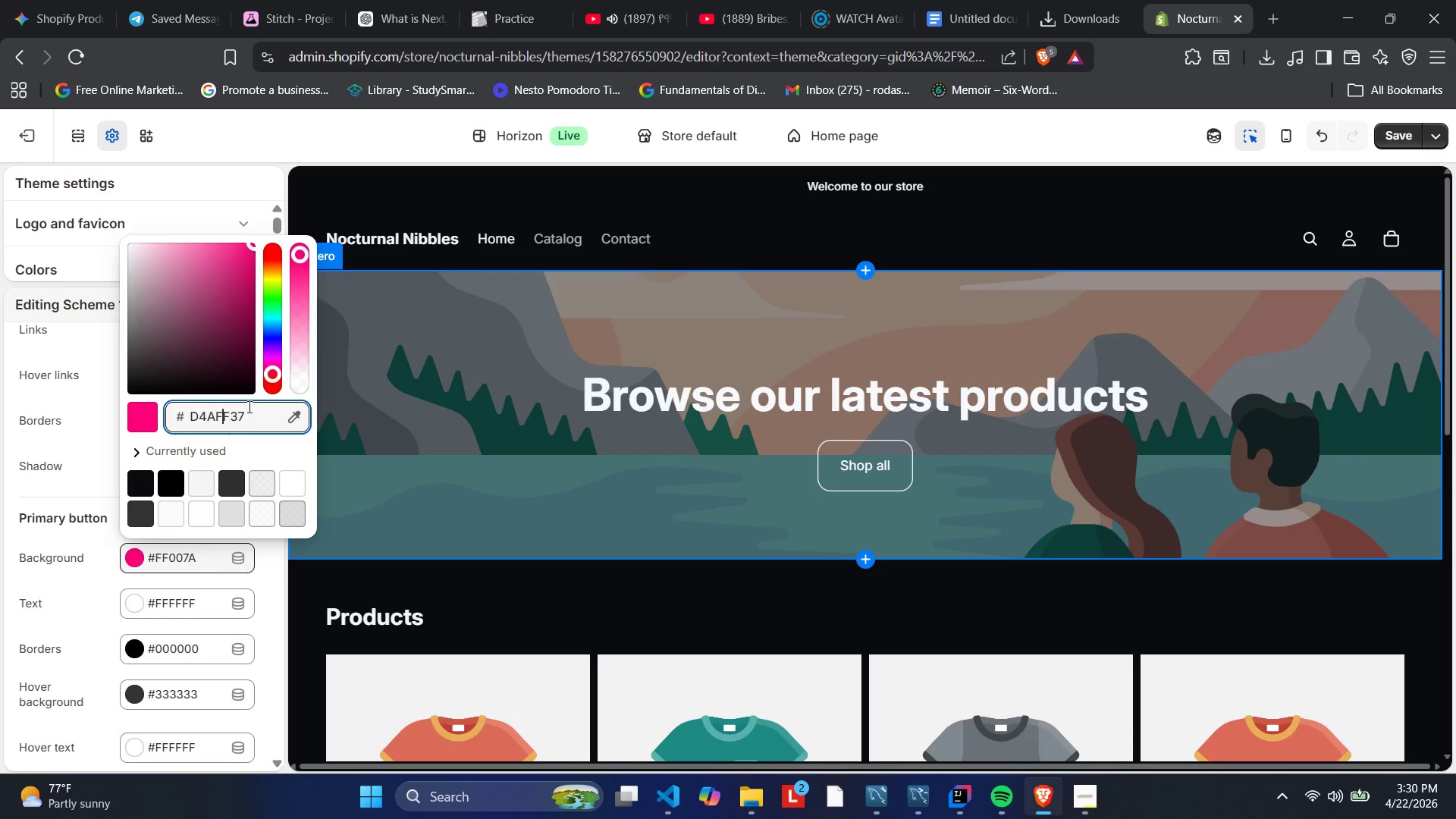 
key(ArrowLeft)
 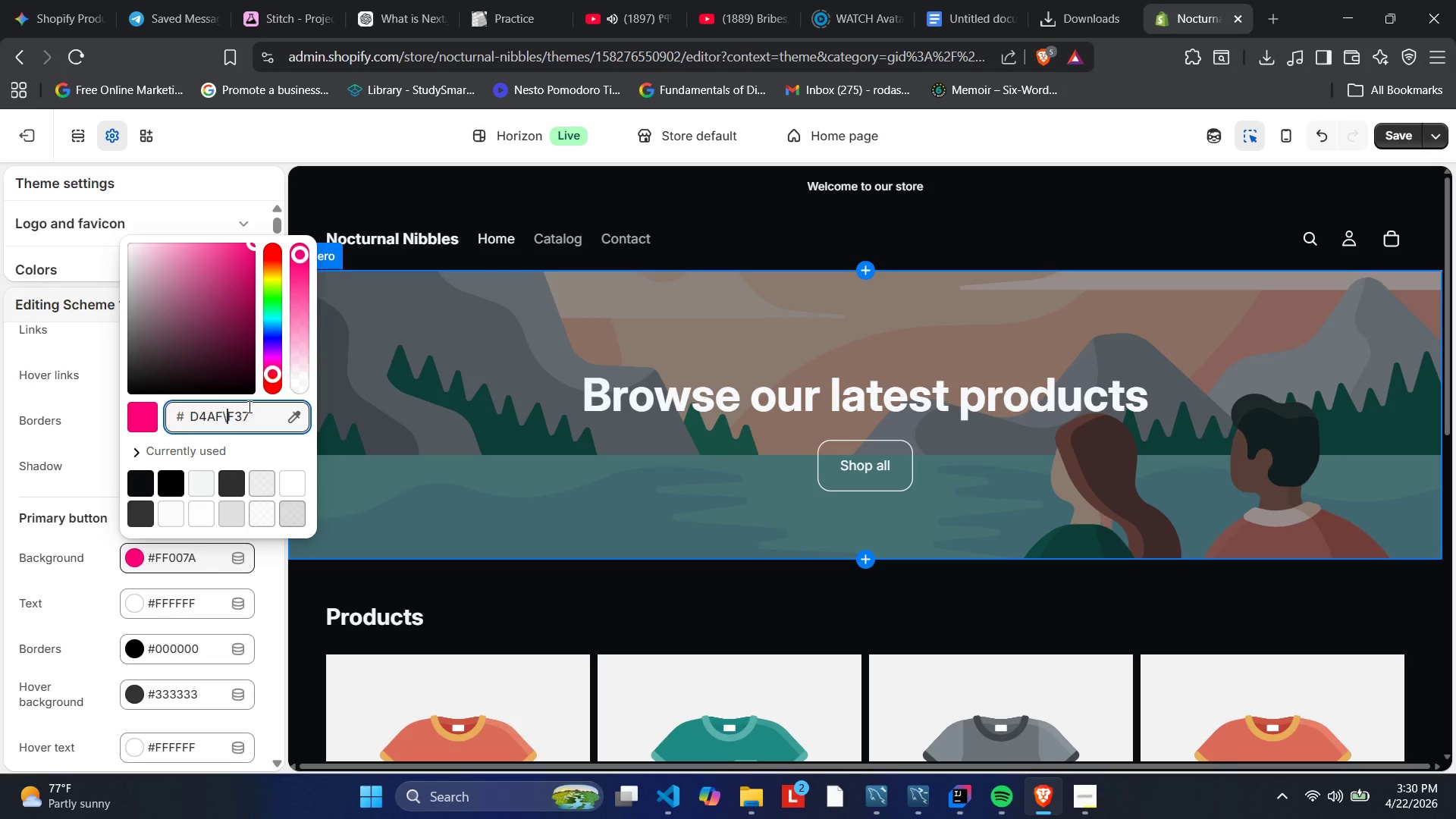 
key(Backslash)
 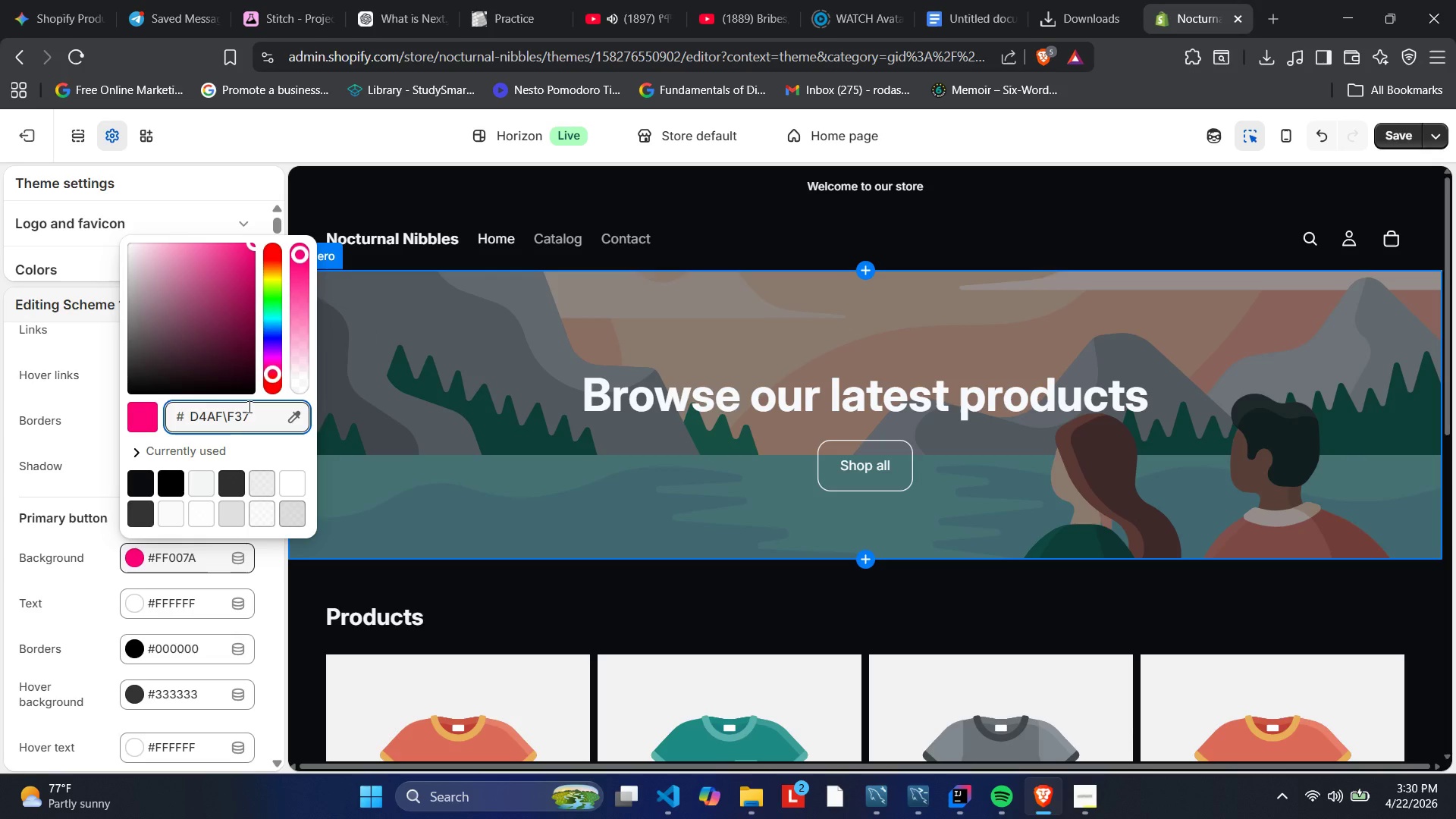 
key(Backspace)
 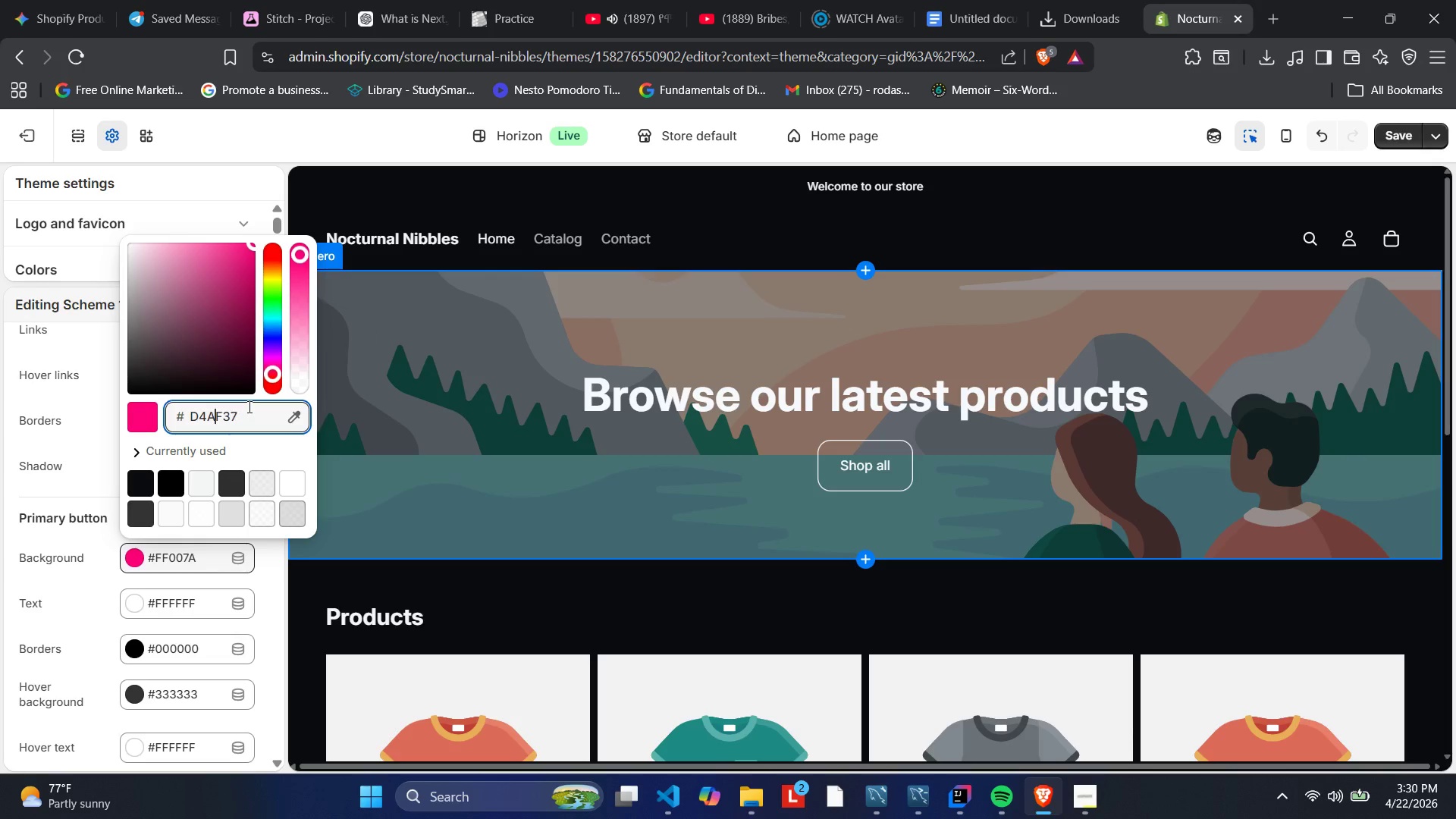 
key(Backspace)
 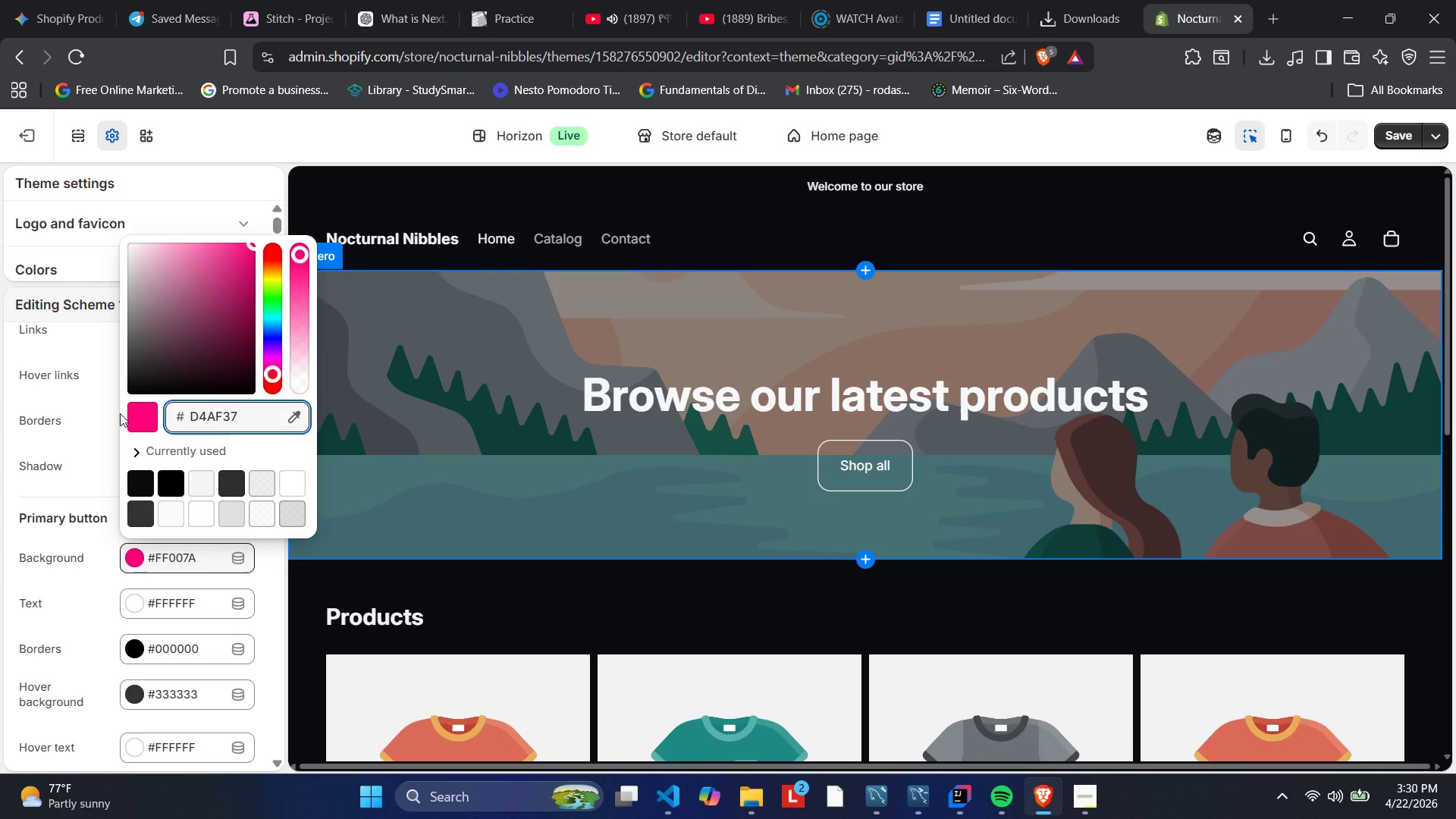 
left_click([145, 413])
 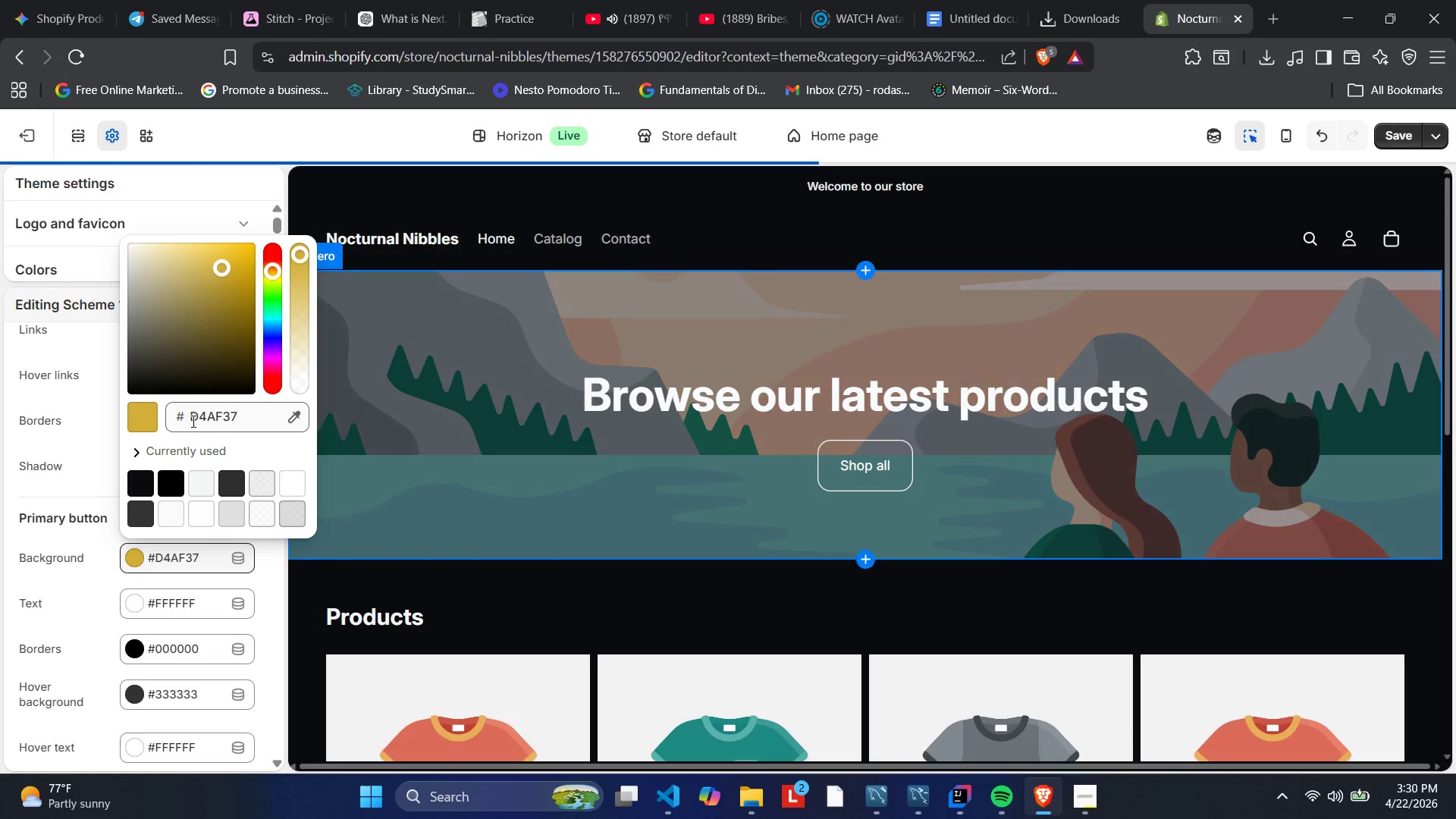 
wait(8.36)
 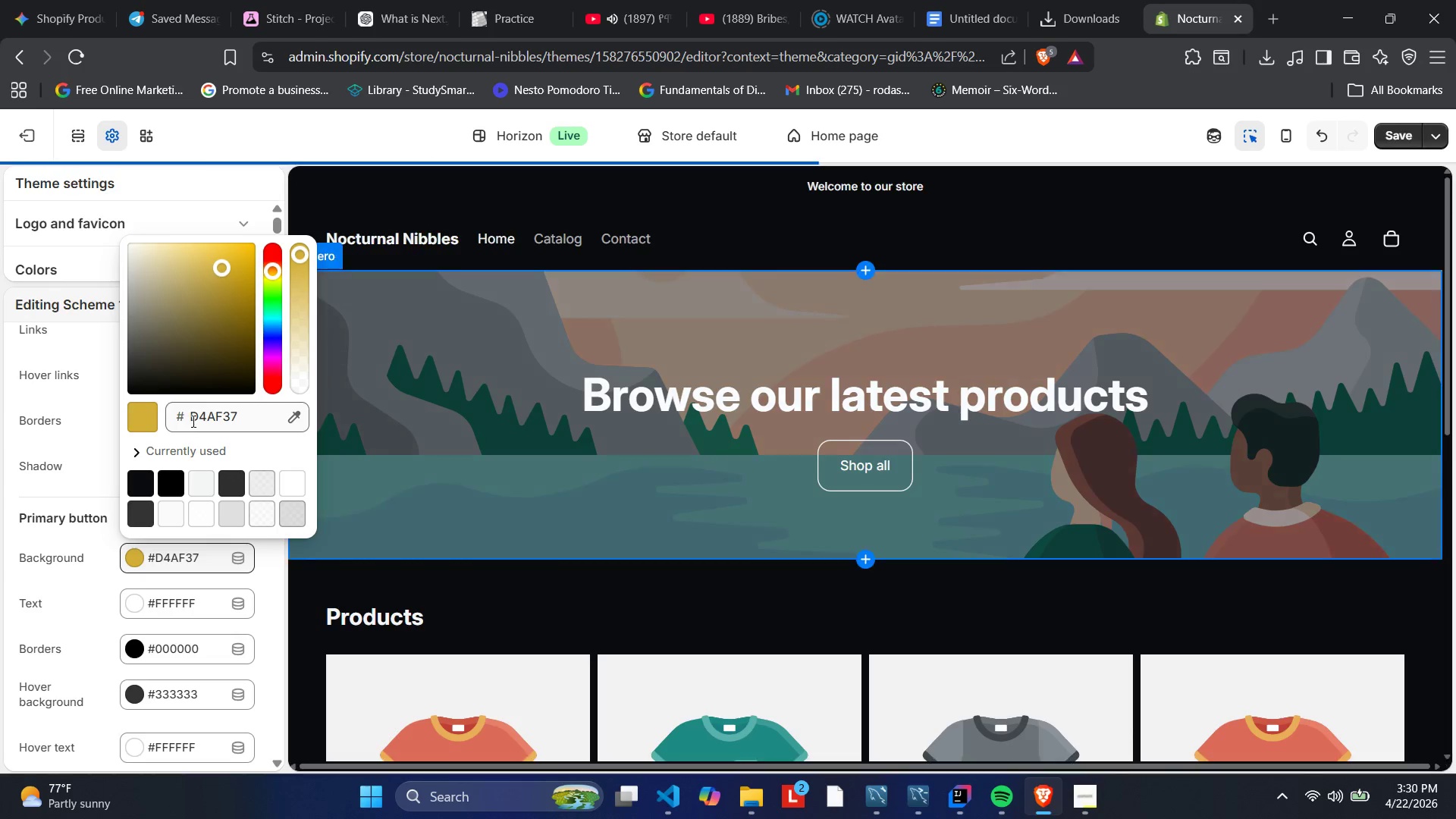 
scroll: coordinate [583, 548], scroll_direction: down, amount: 10.0
 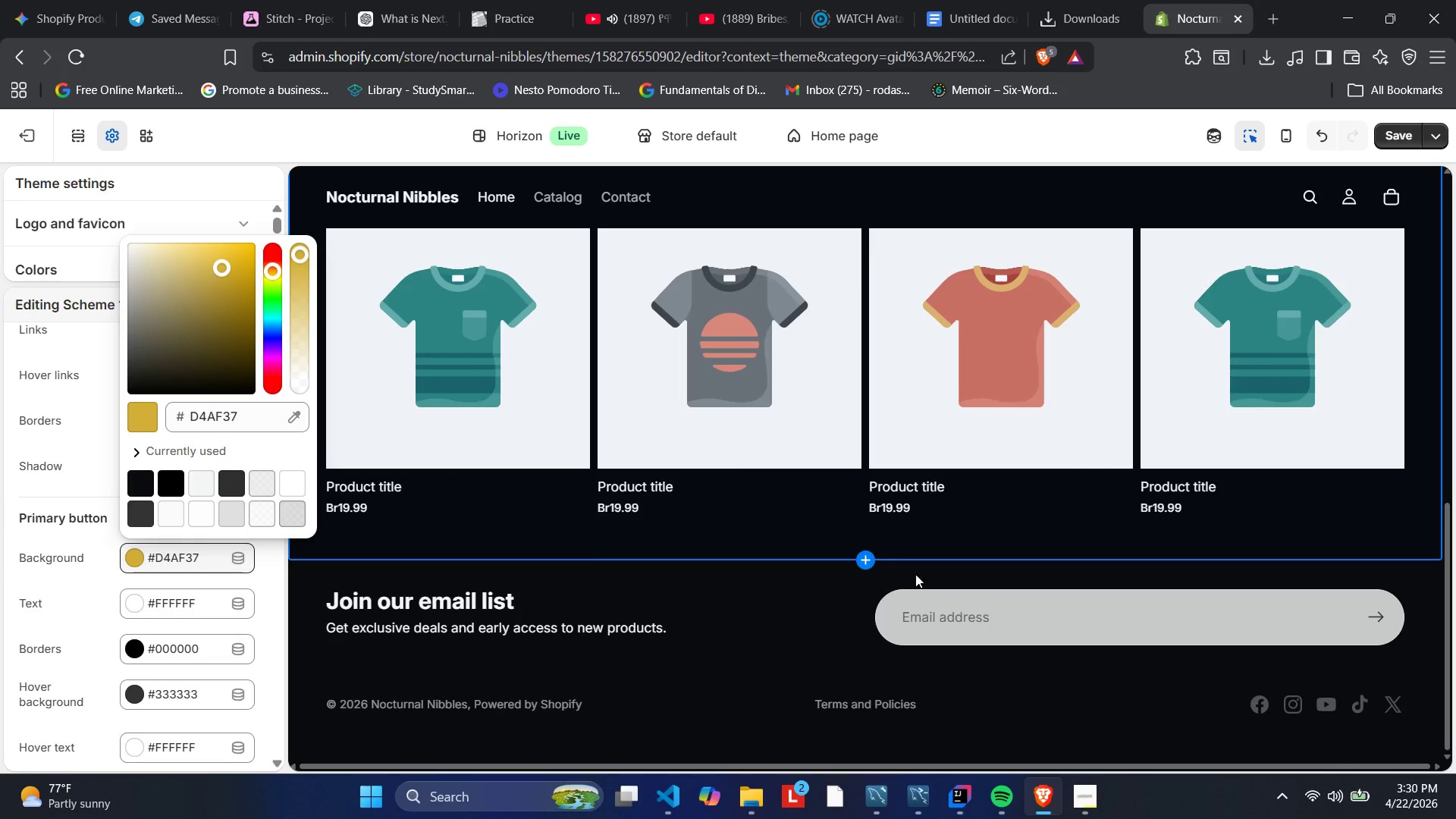 
scroll: coordinate [716, 622], scroll_direction: up, amount: 8.0
 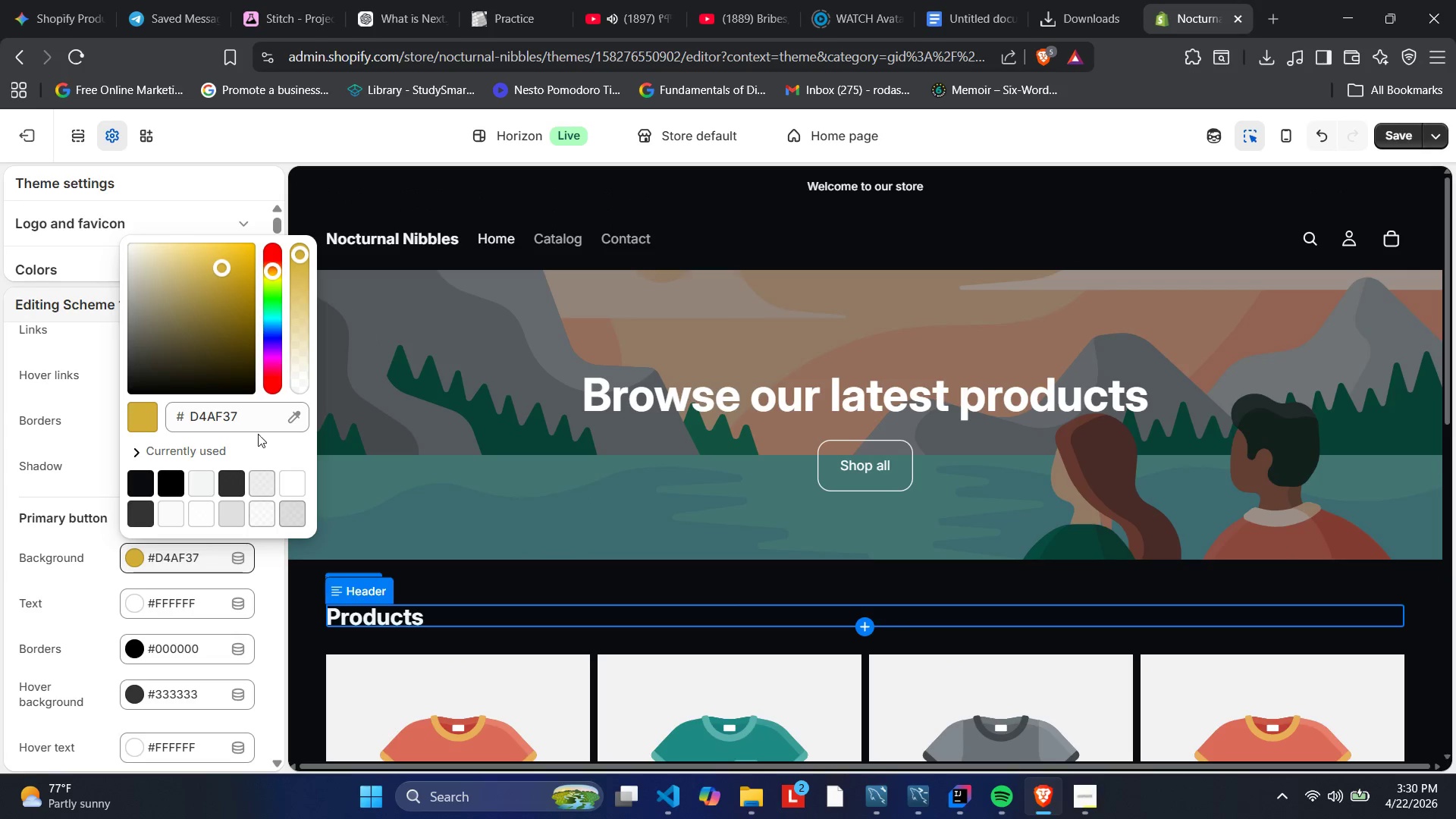 
left_click_drag(start_coordinate=[251, 422], to_coordinate=[184, 426])
 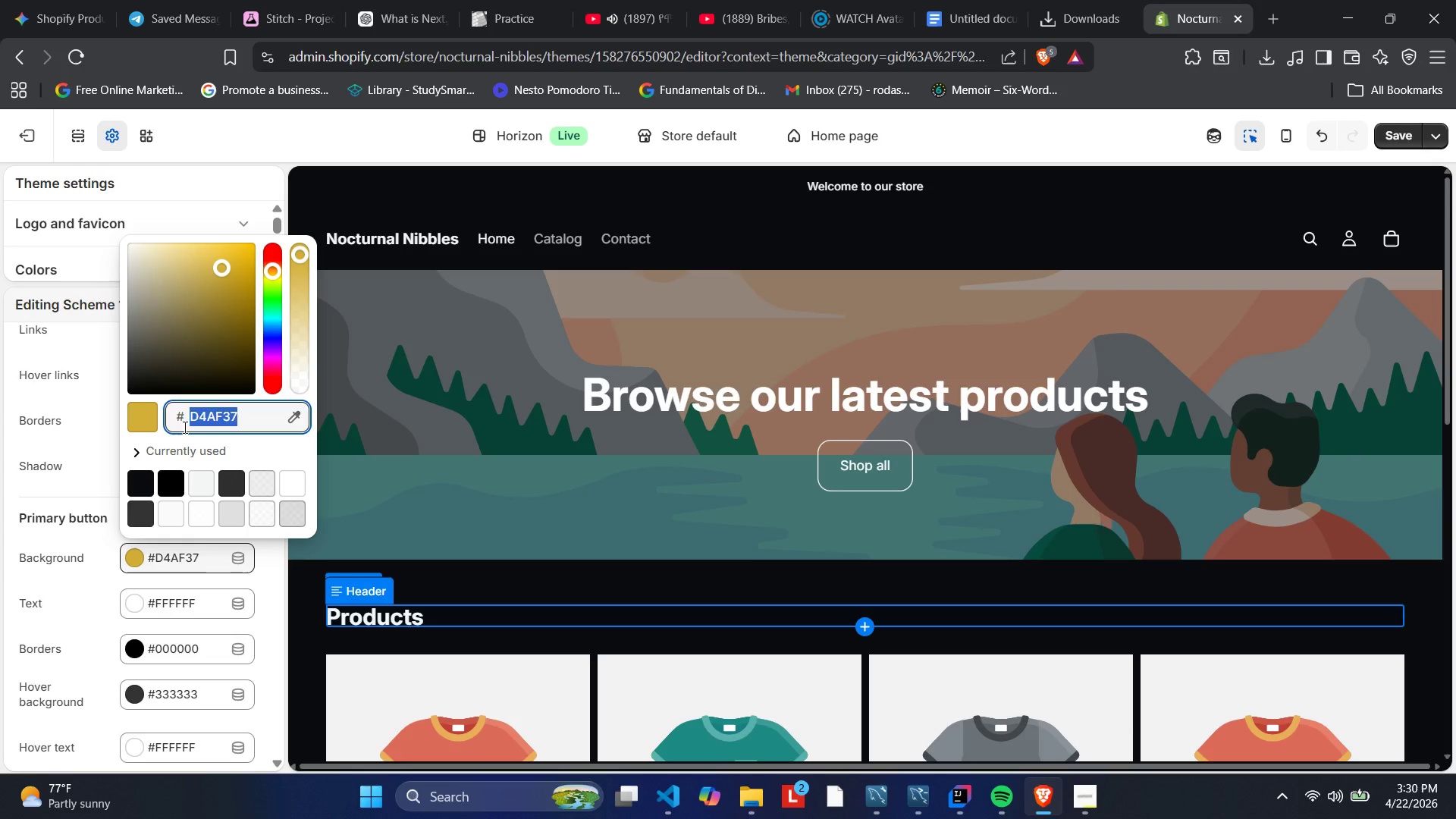 
key(Backspace)
 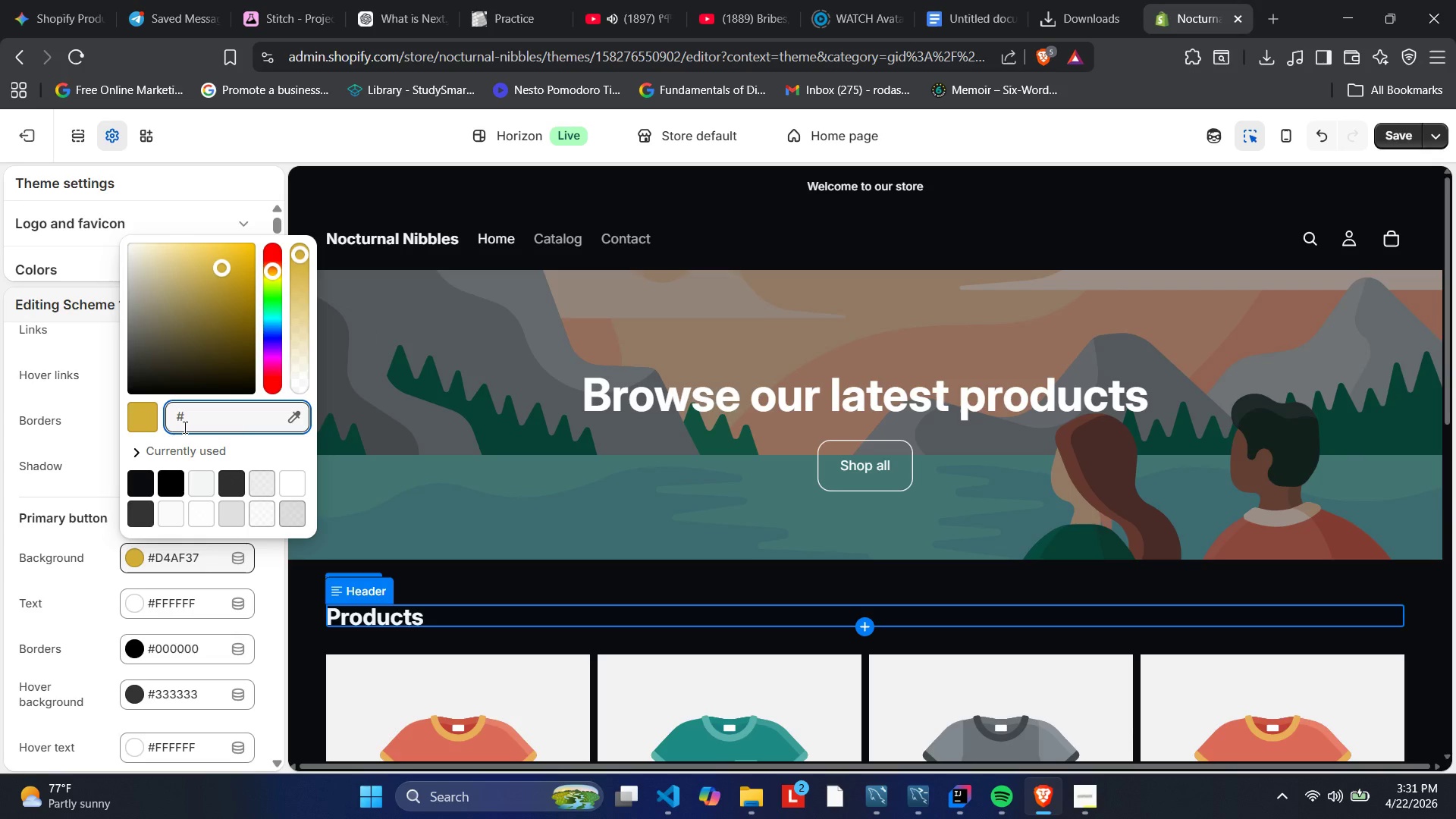 
type(FF)
 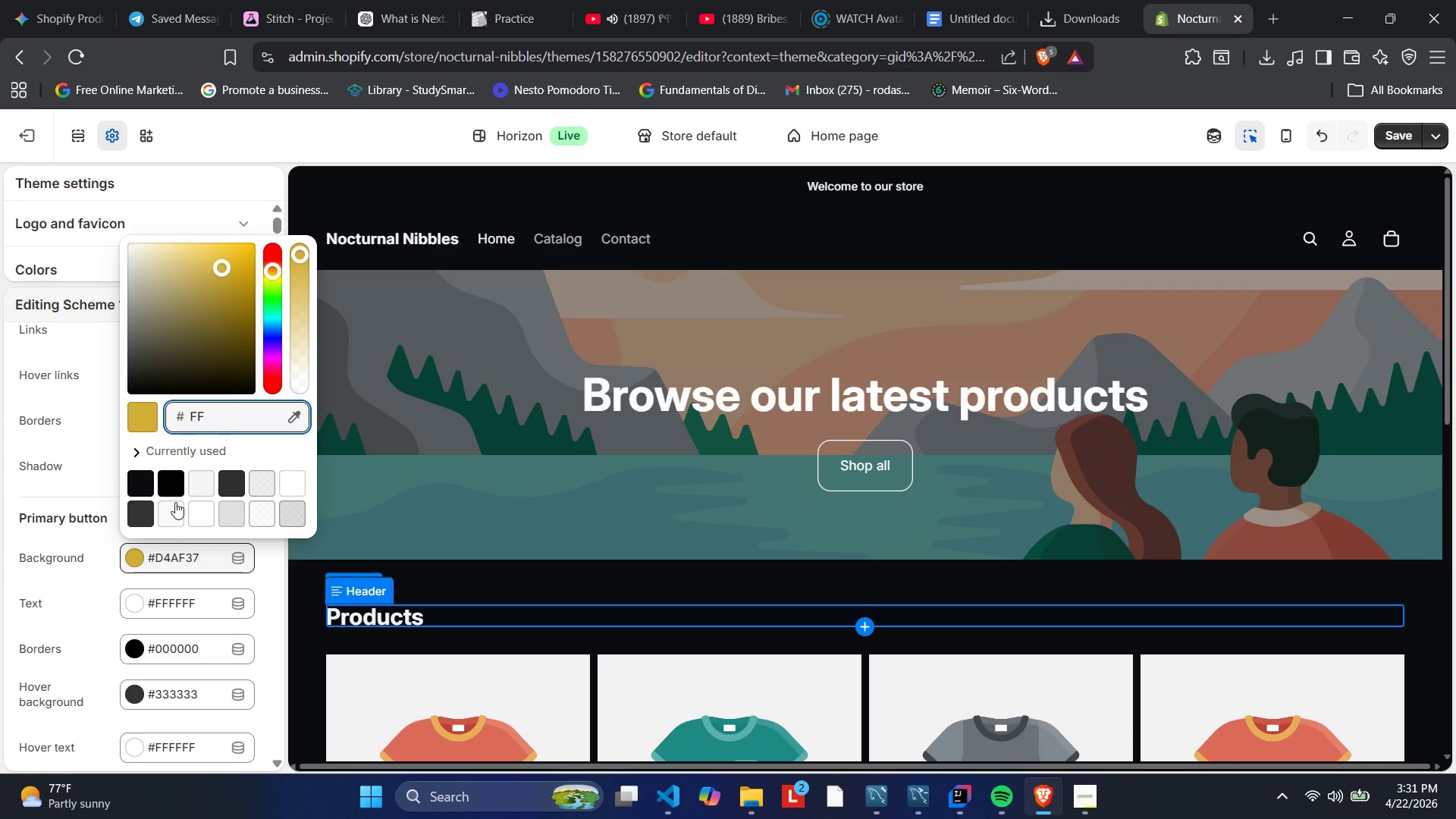 
type(007)
 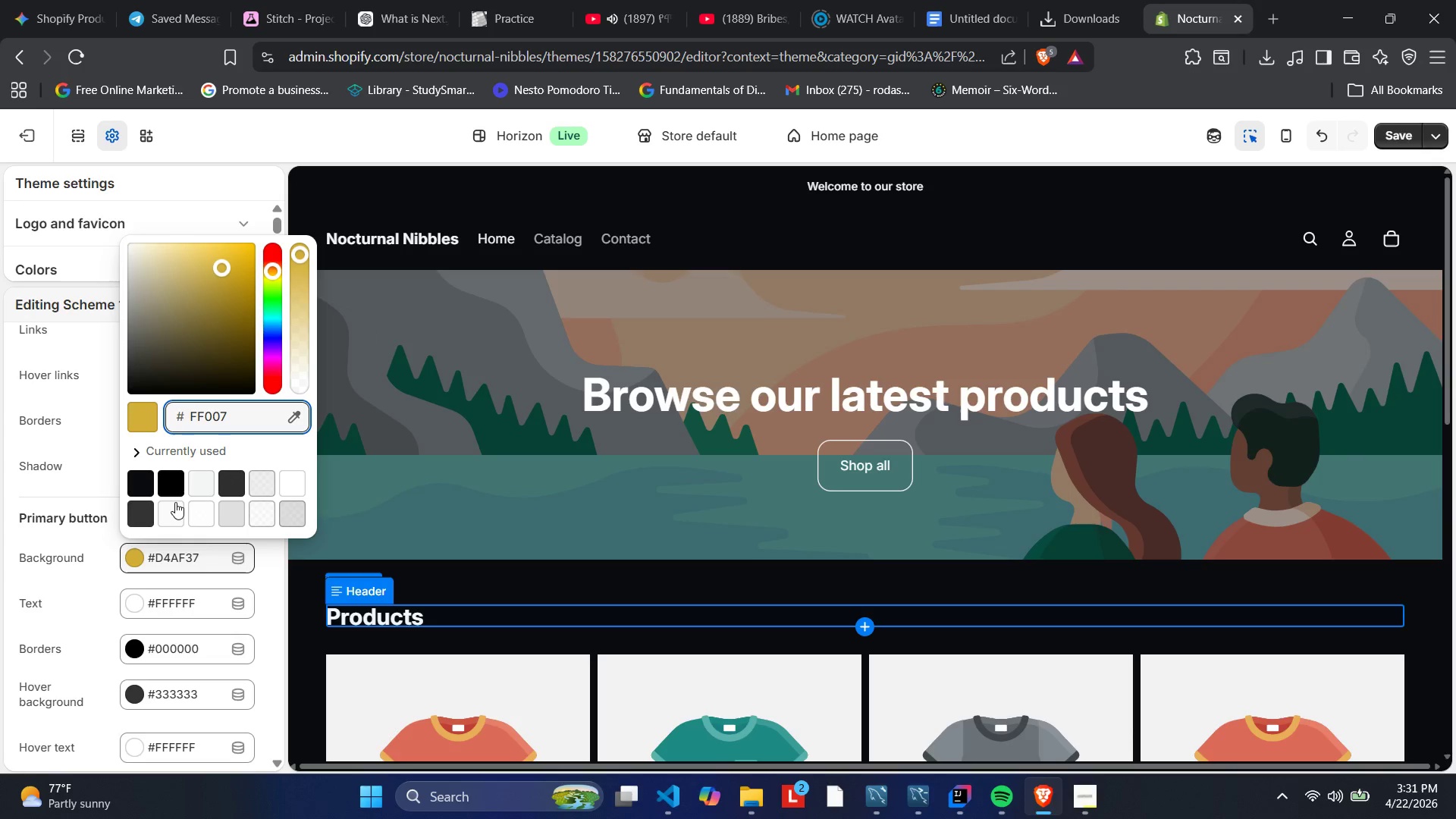 
hold_key(key=A, duration=0.38)
 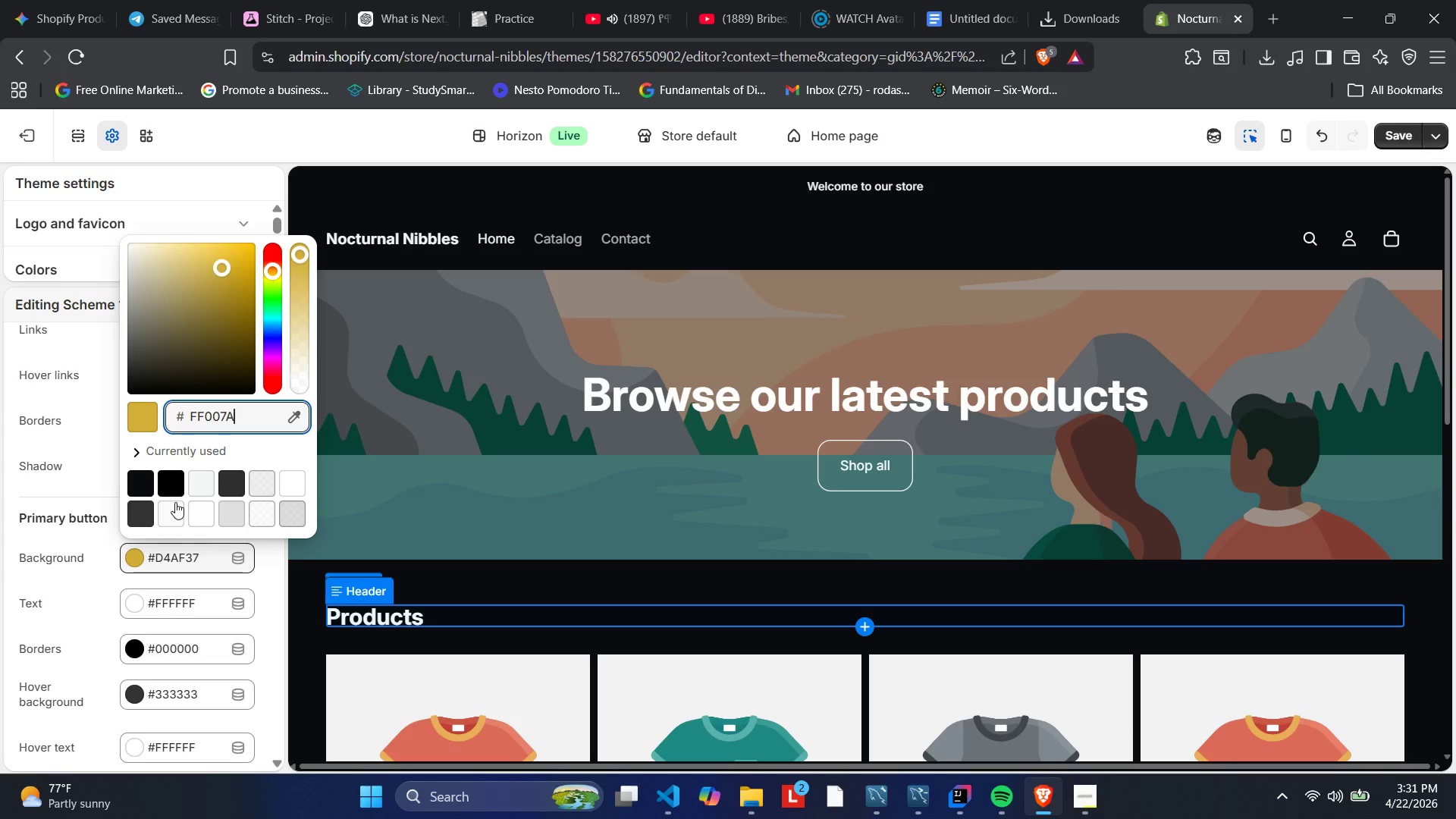 
key(Enter)
 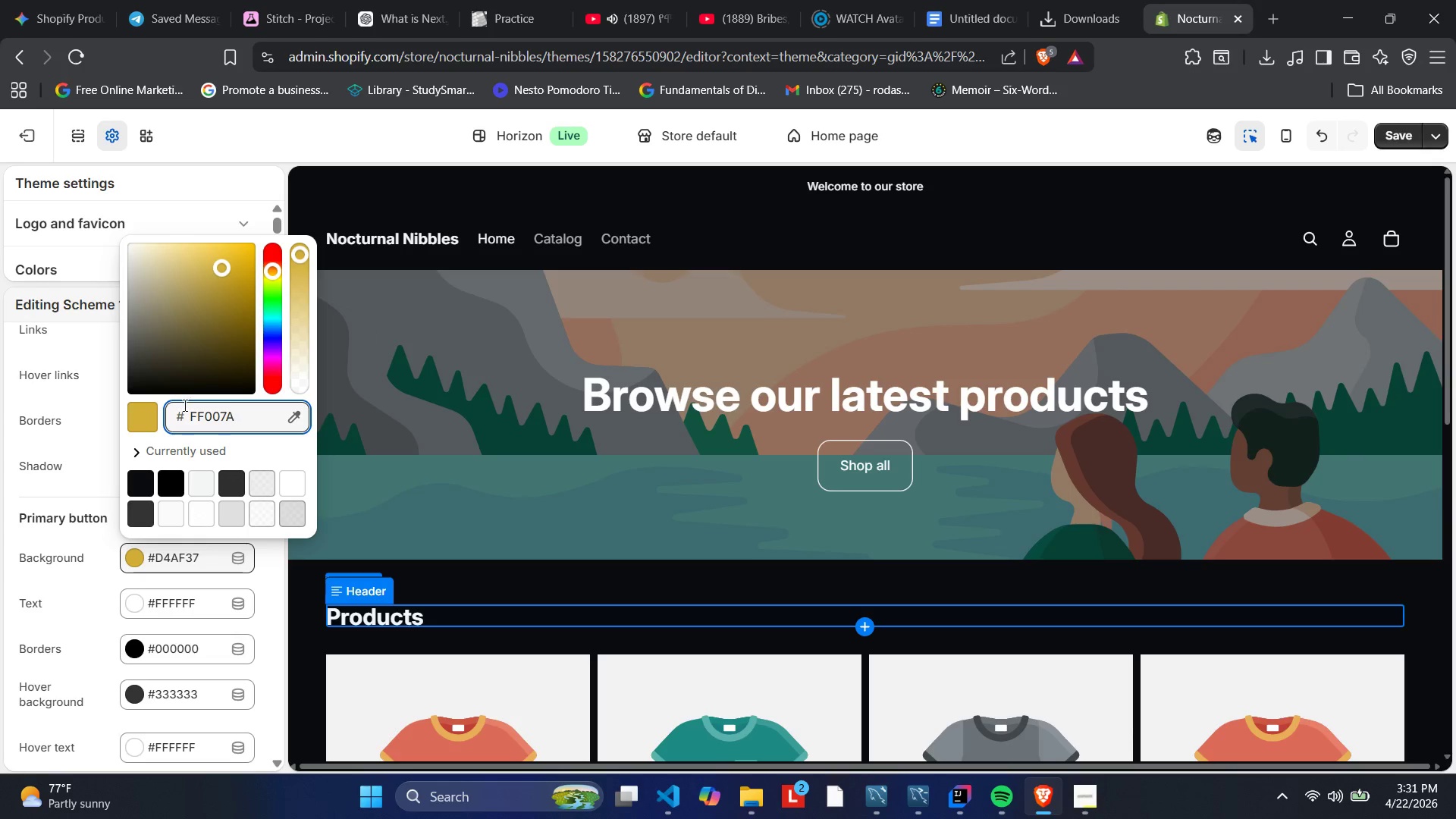 
left_click([178, 420])
 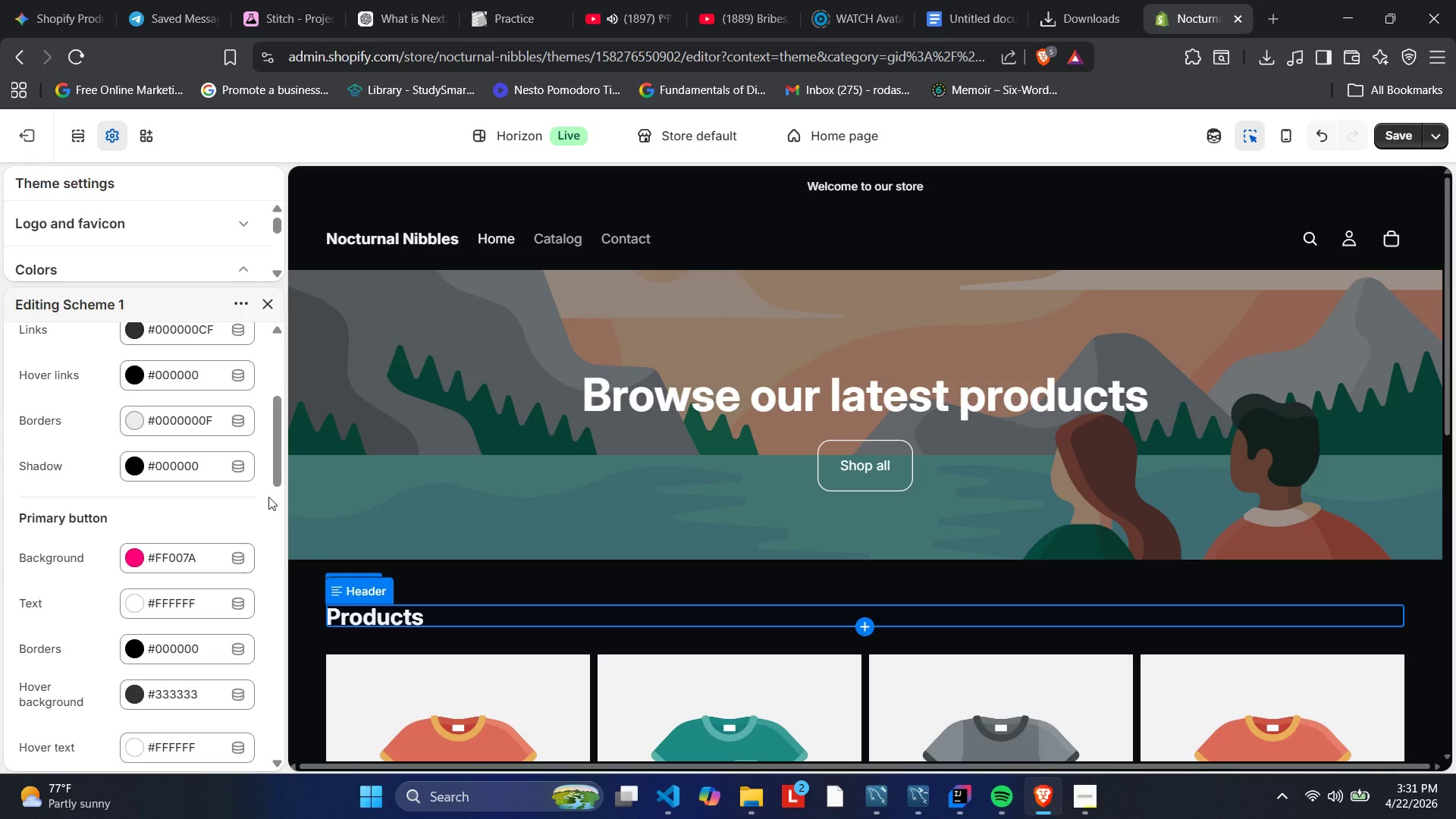 
wait(11.86)
 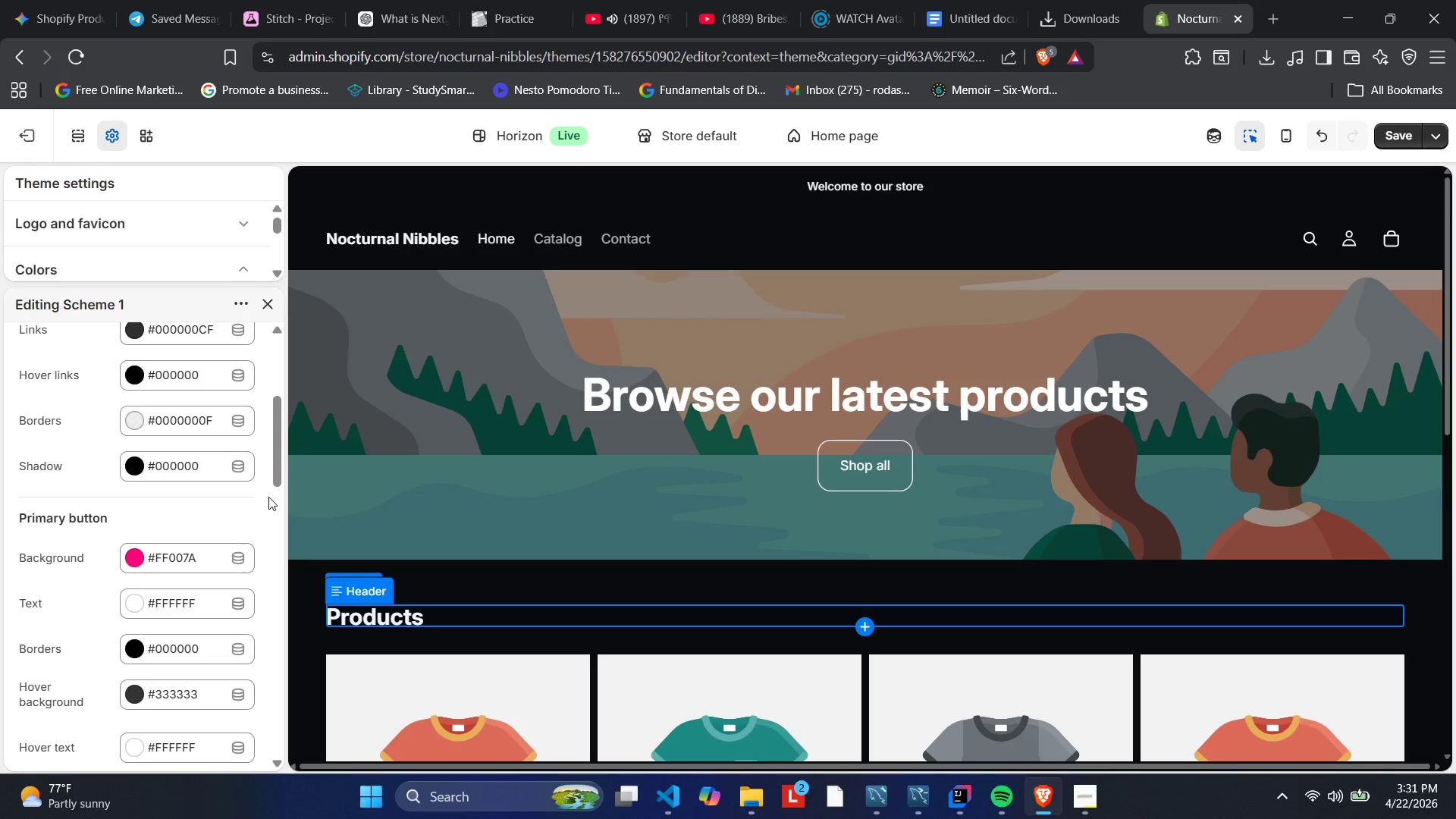 
scroll: coordinate [158, 519], scroll_direction: down, amount: 2.0
 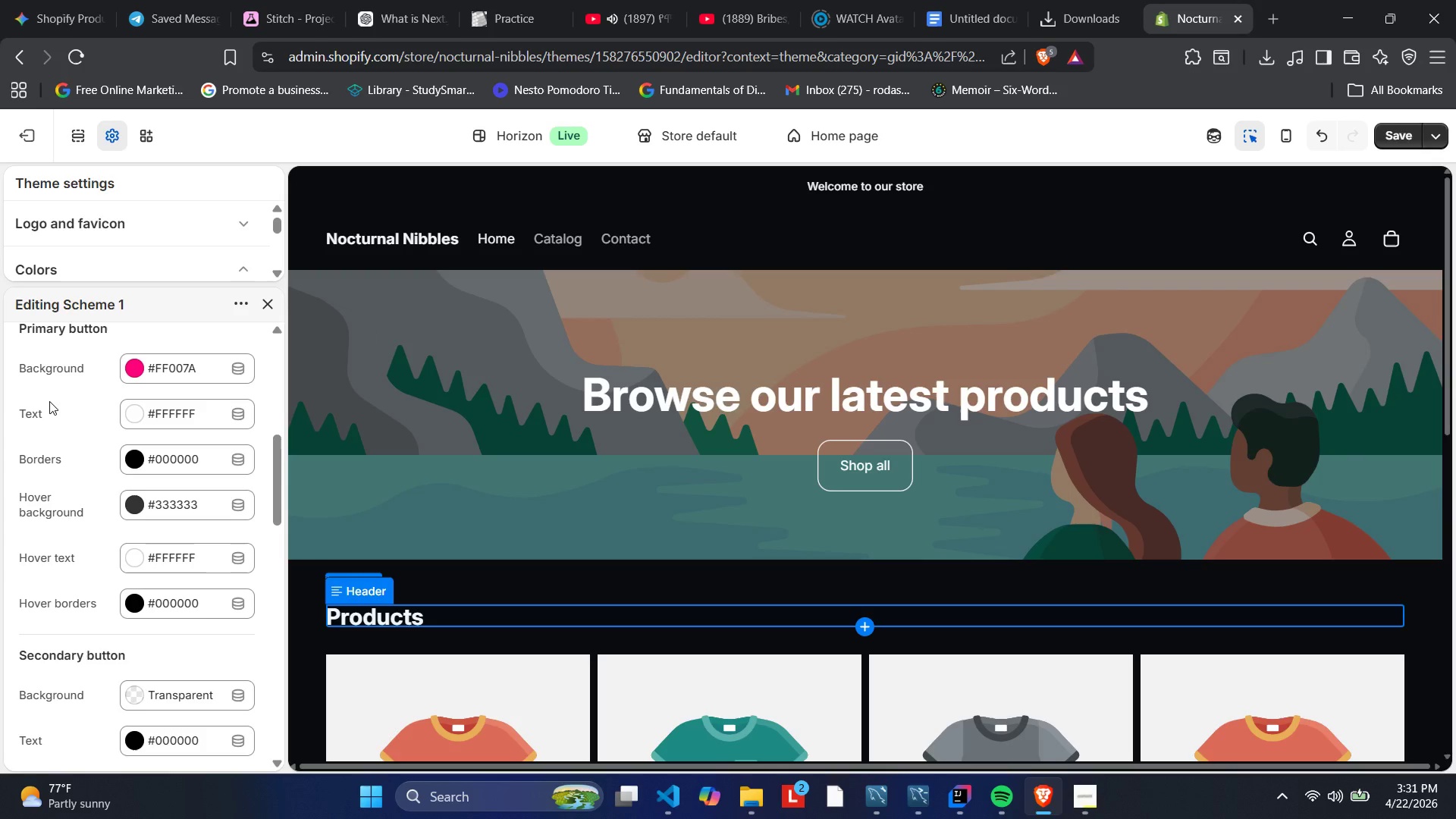 
wait(23.4)
 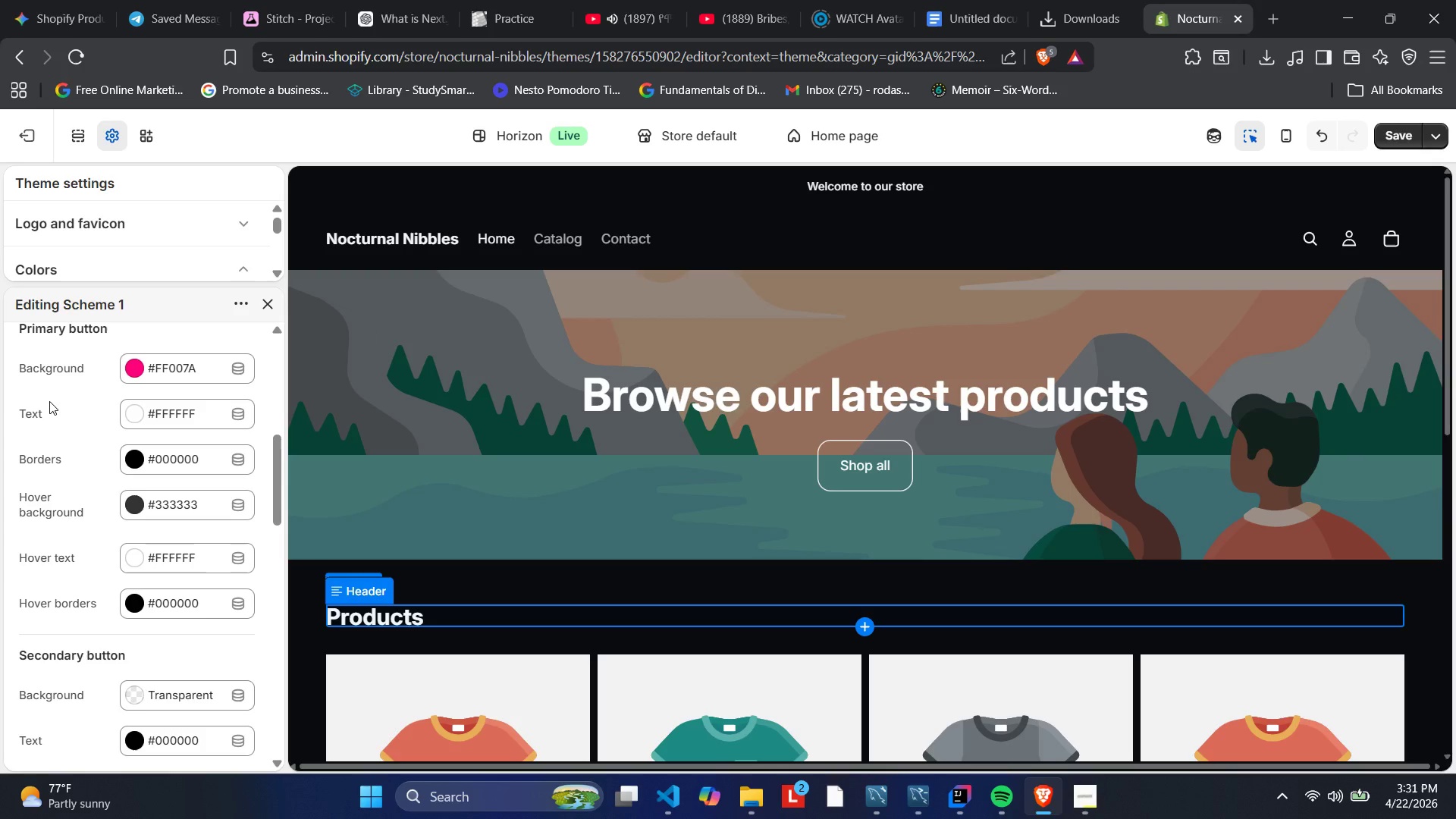 
scroll: coordinate [101, 453], scroll_direction: down, amount: 2.0
 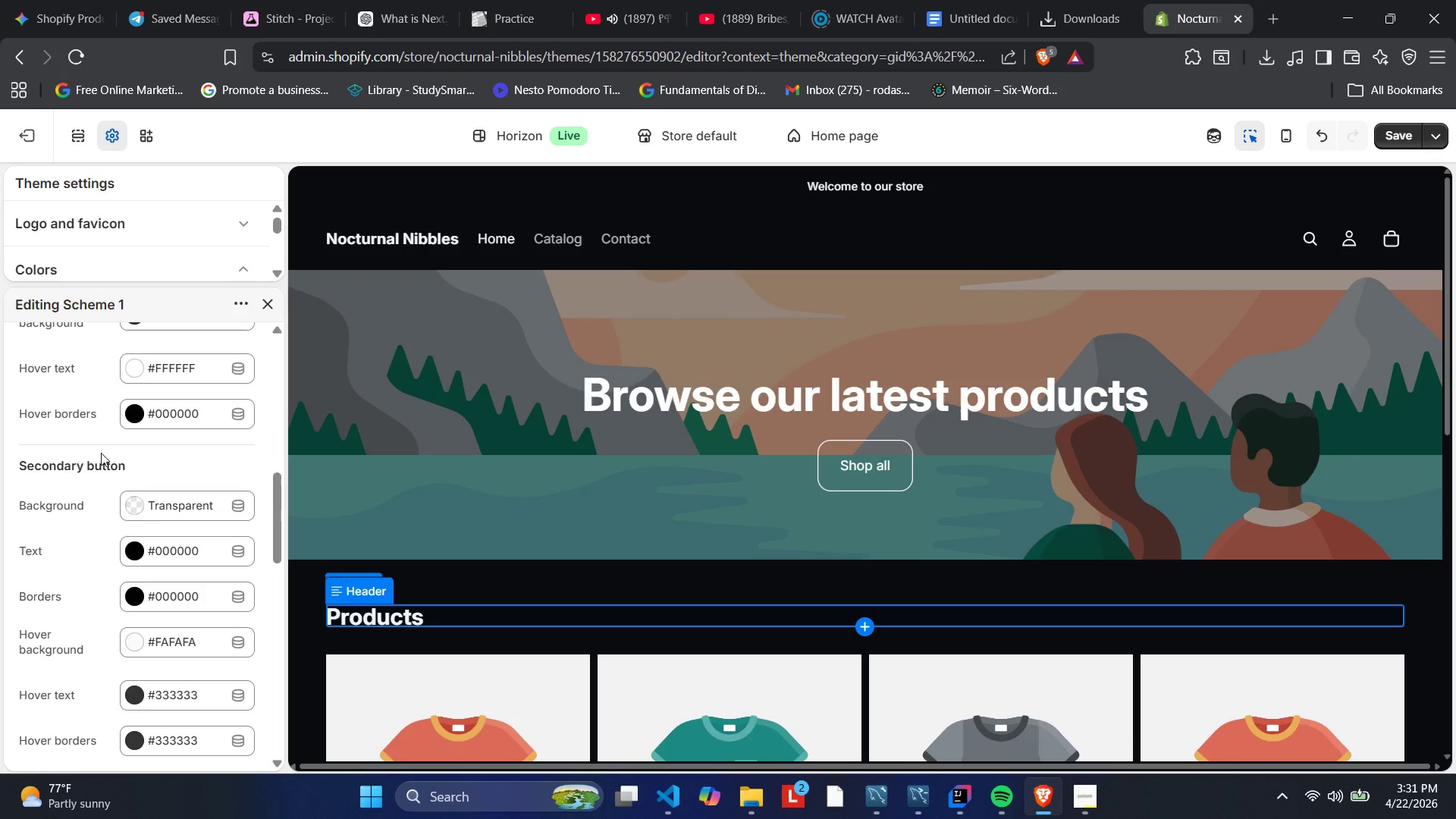 
scroll: coordinate [125, 412], scroll_direction: up, amount: 2.0
 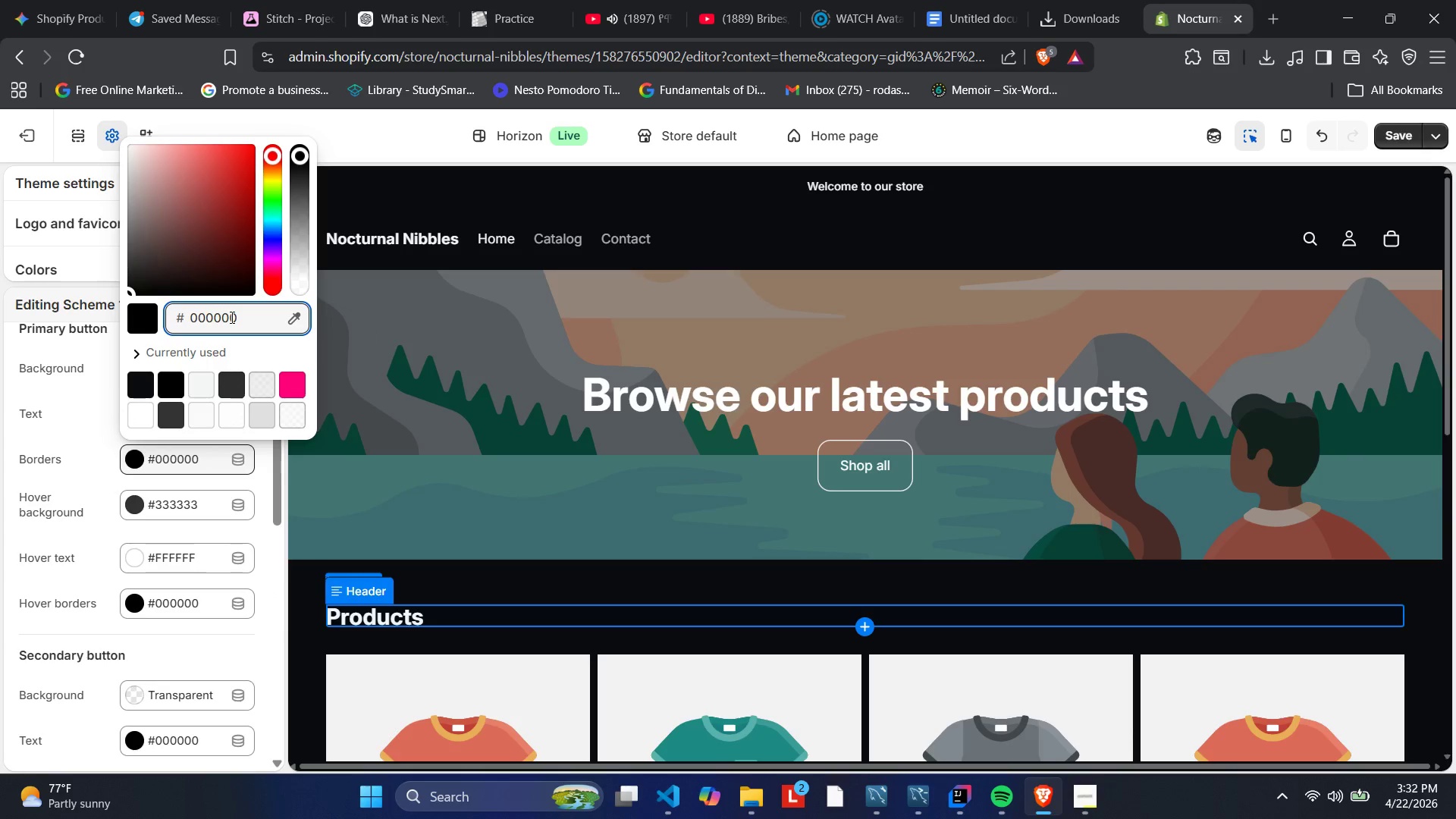 
key(Backspace)
key(Backspace)
key(Backspace)
key(Backspace)
key(Backspace)
key(Backspace)
type(FF007A)
 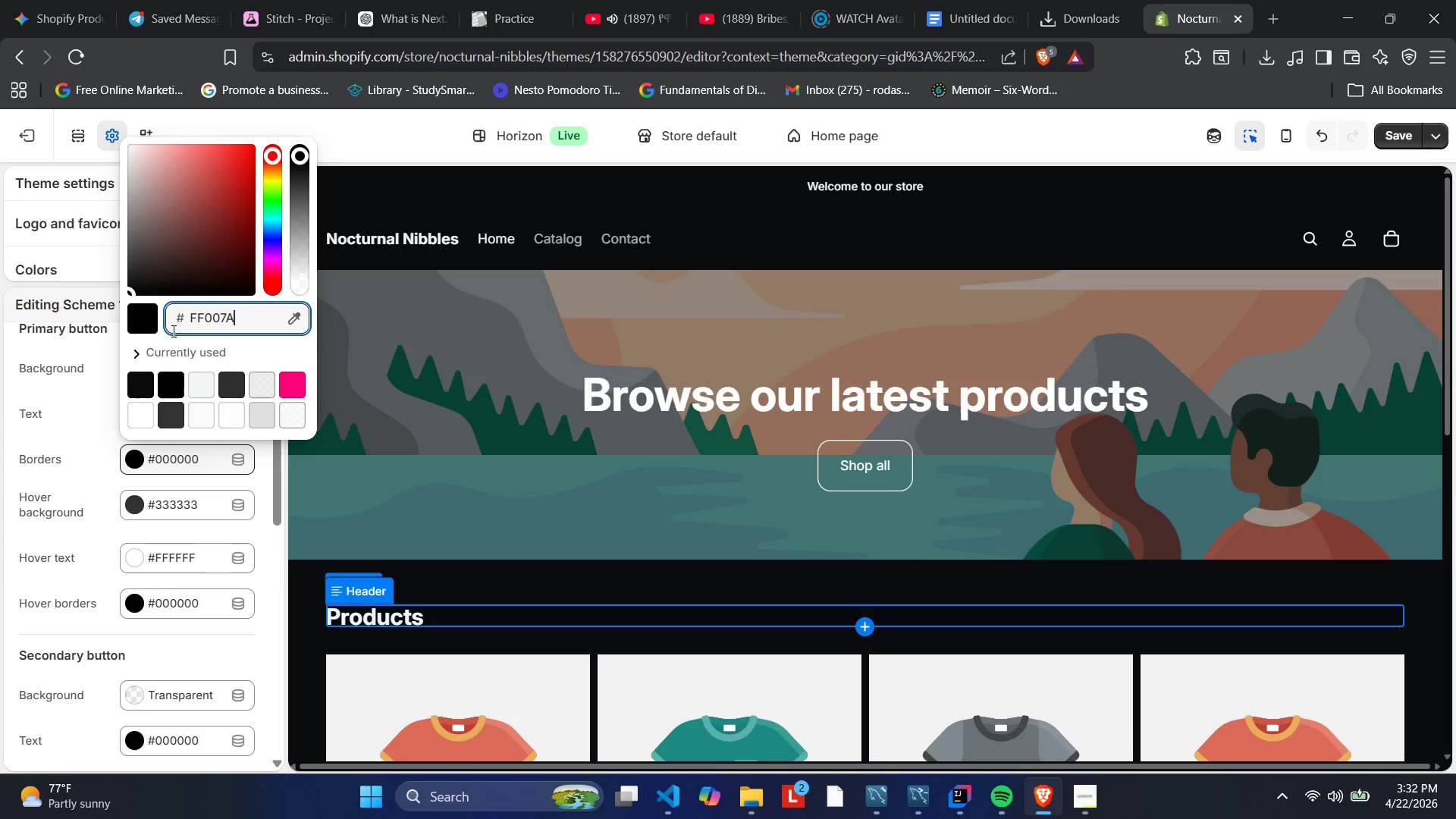 
left_click([149, 318])
 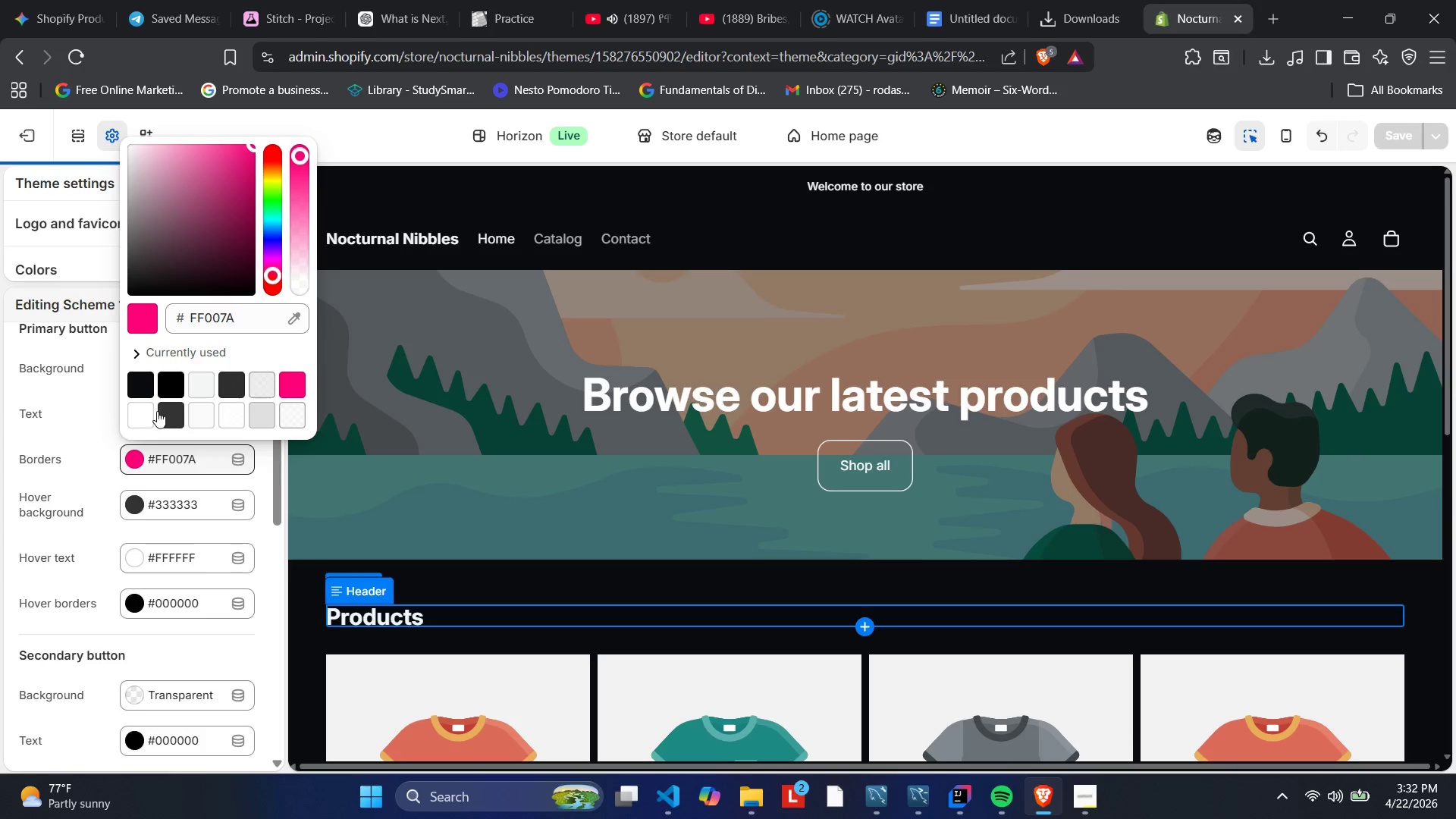 
left_click([77, 447])
 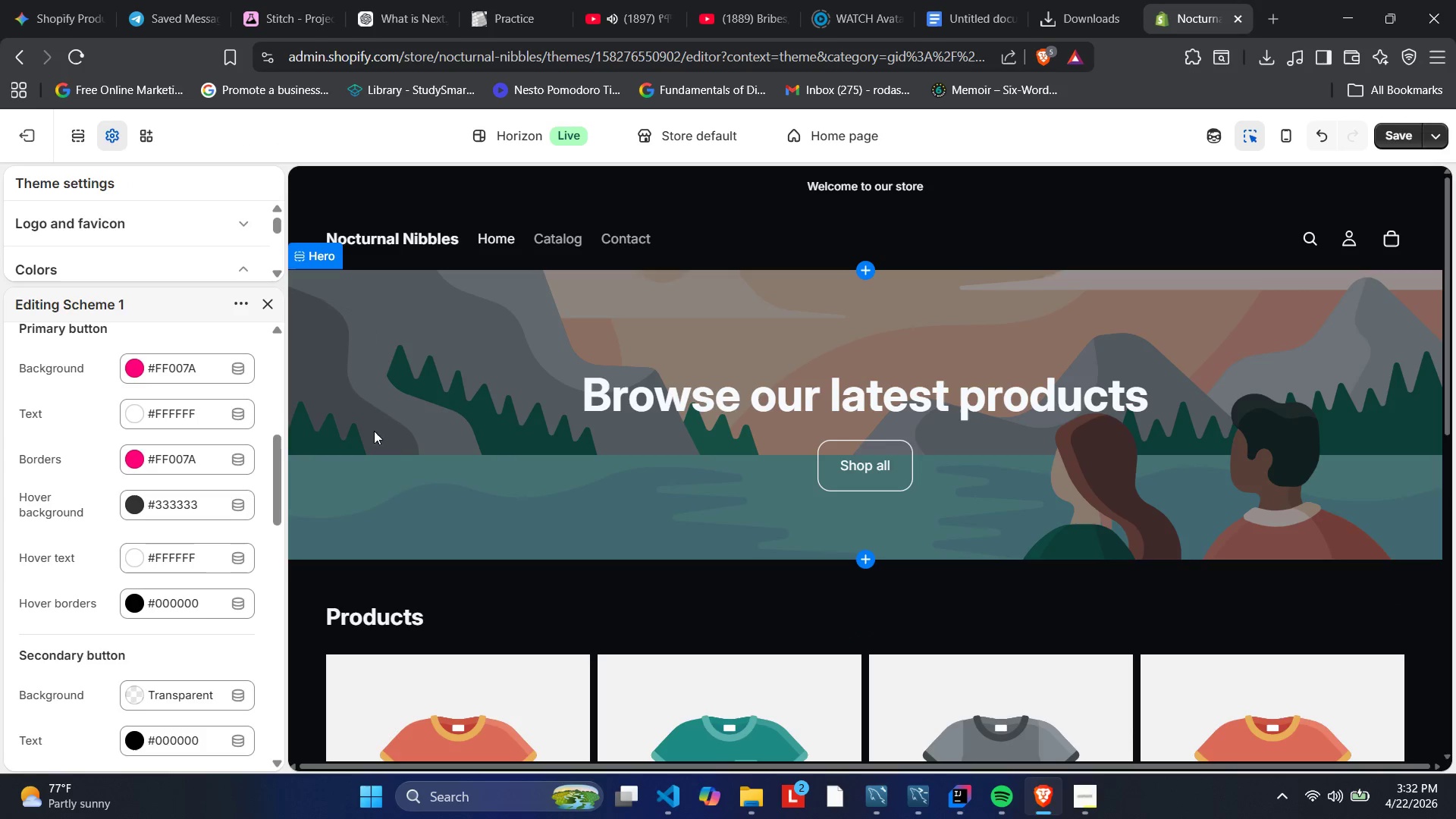 
scroll: coordinate [660, 431], scroll_direction: down, amount: 2.0
 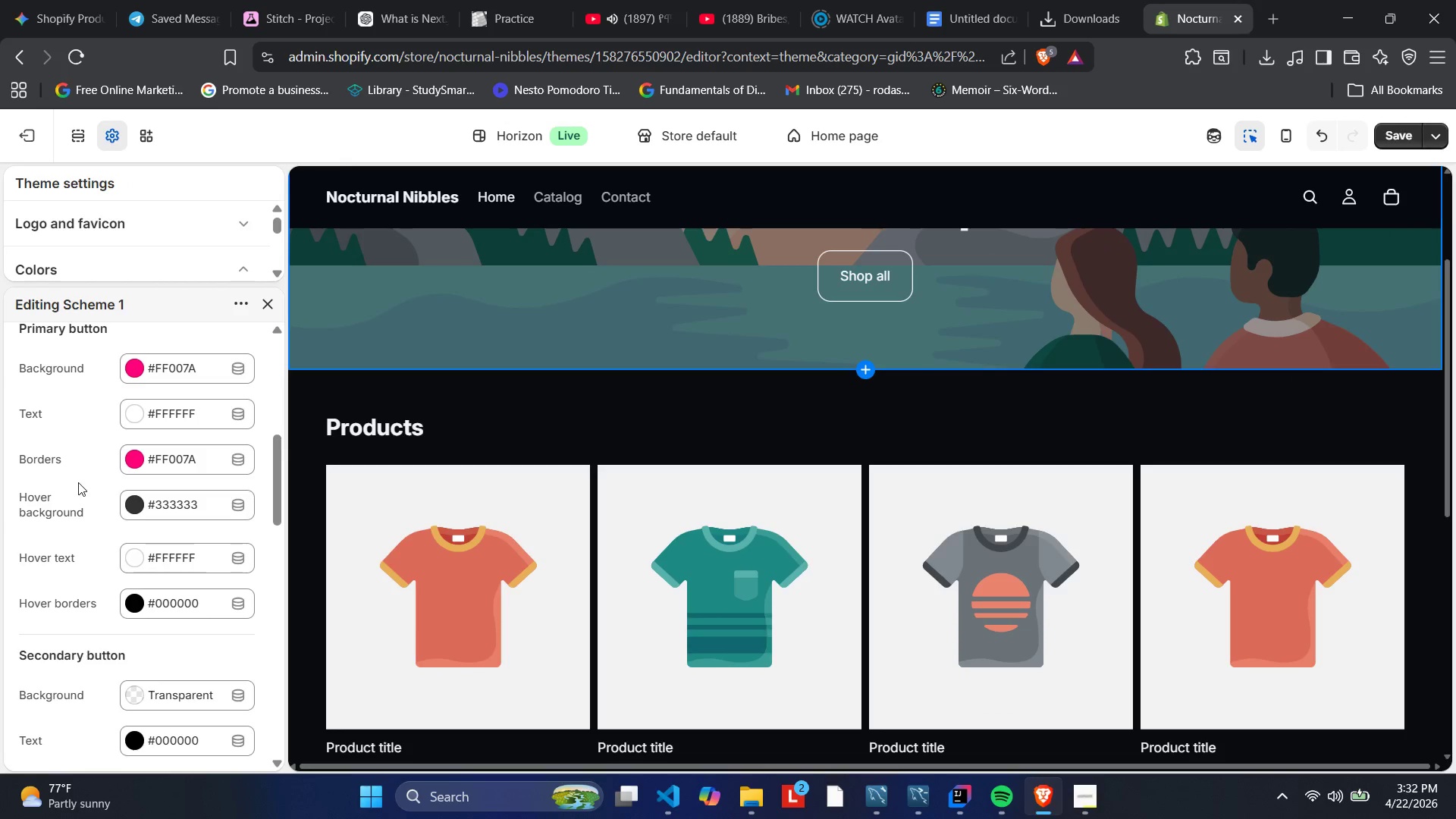 
scroll: coordinate [548, 449], scroll_direction: up, amount: 2.0
 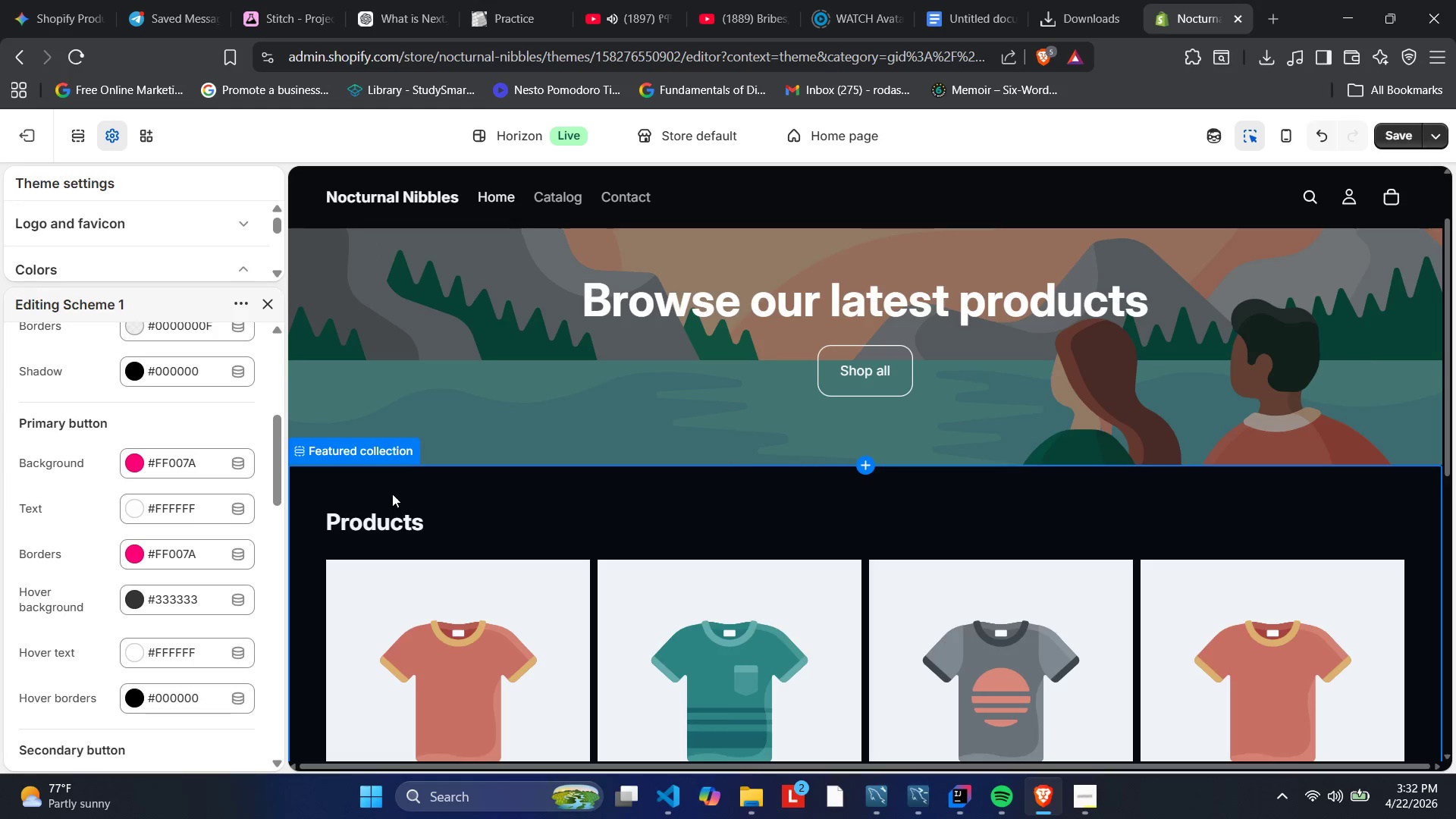 
scroll: coordinate [136, 535], scroll_direction: down, amount: 1.0
 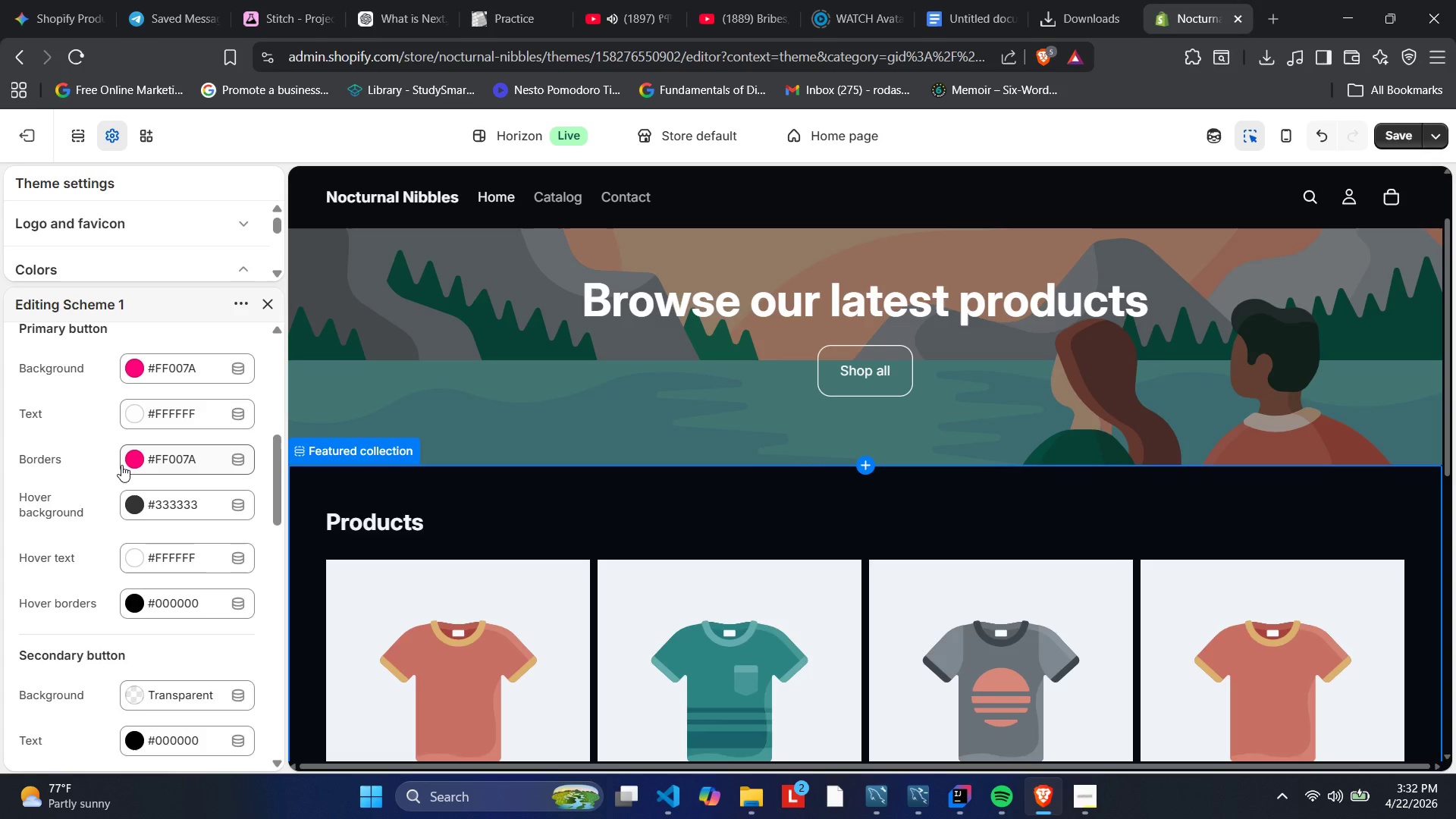 
wait(18.82)
 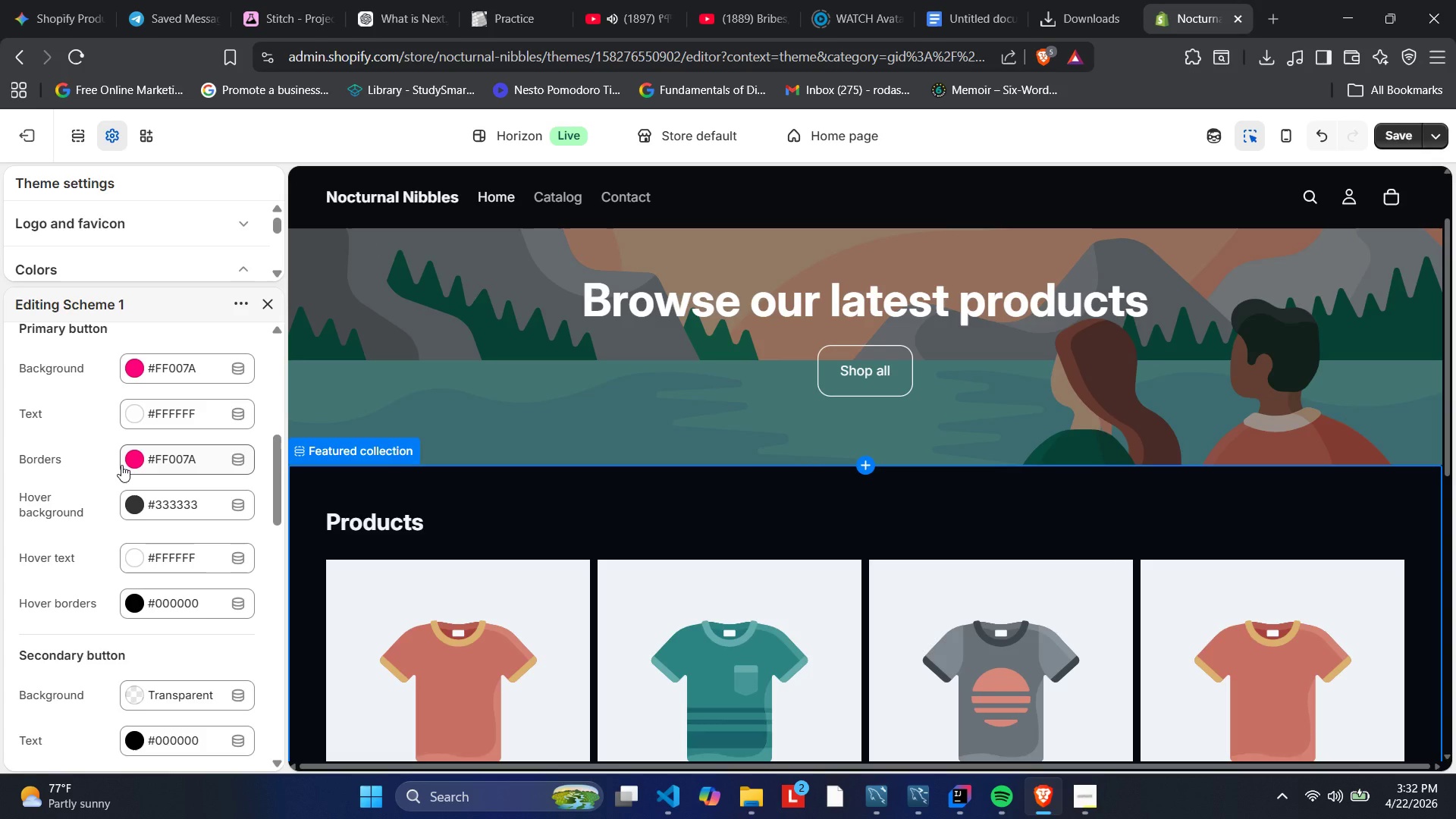 
scroll: coordinate [165, 437], scroll_direction: down, amount: 2.0
 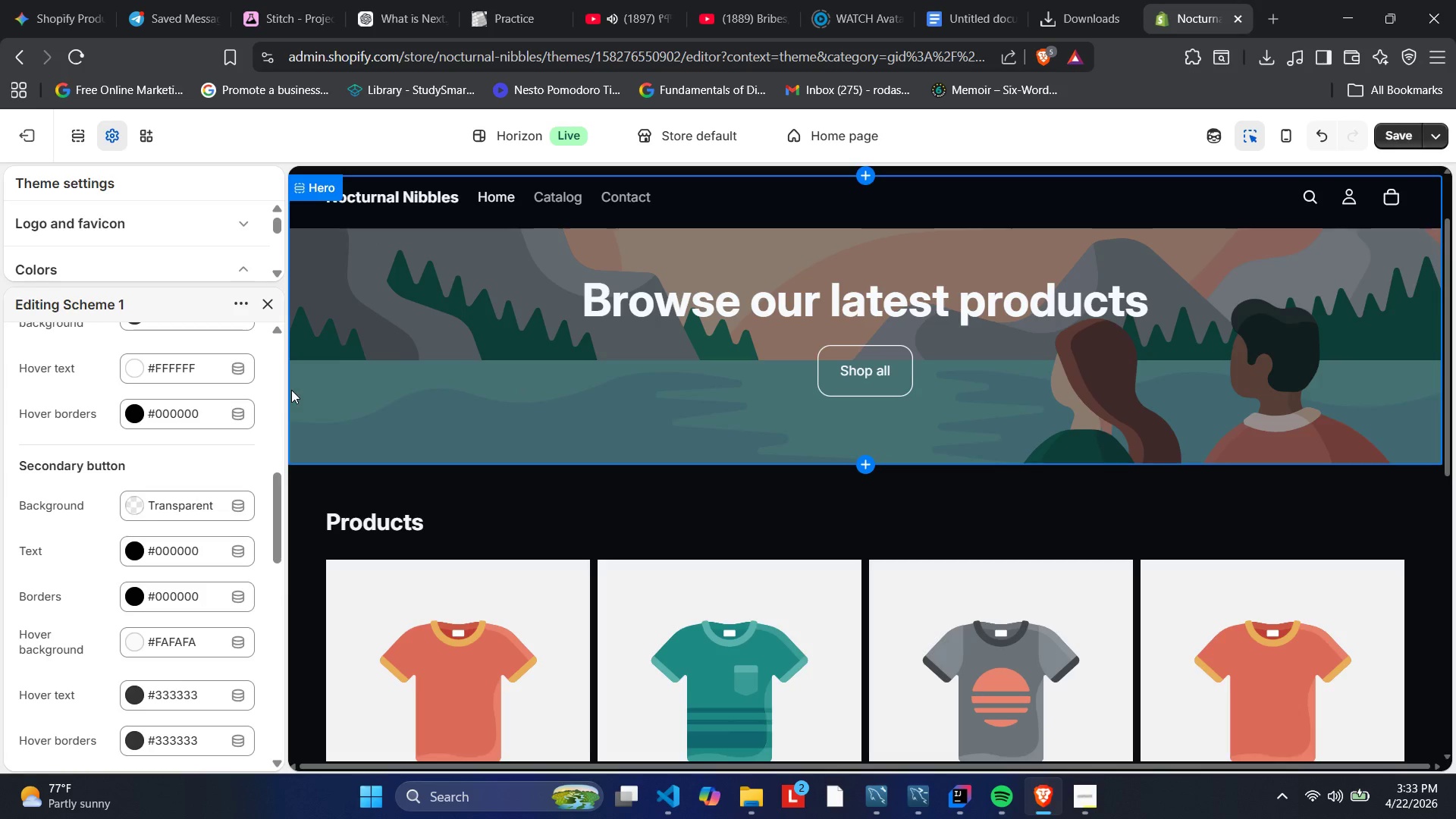 
wait(48.69)
 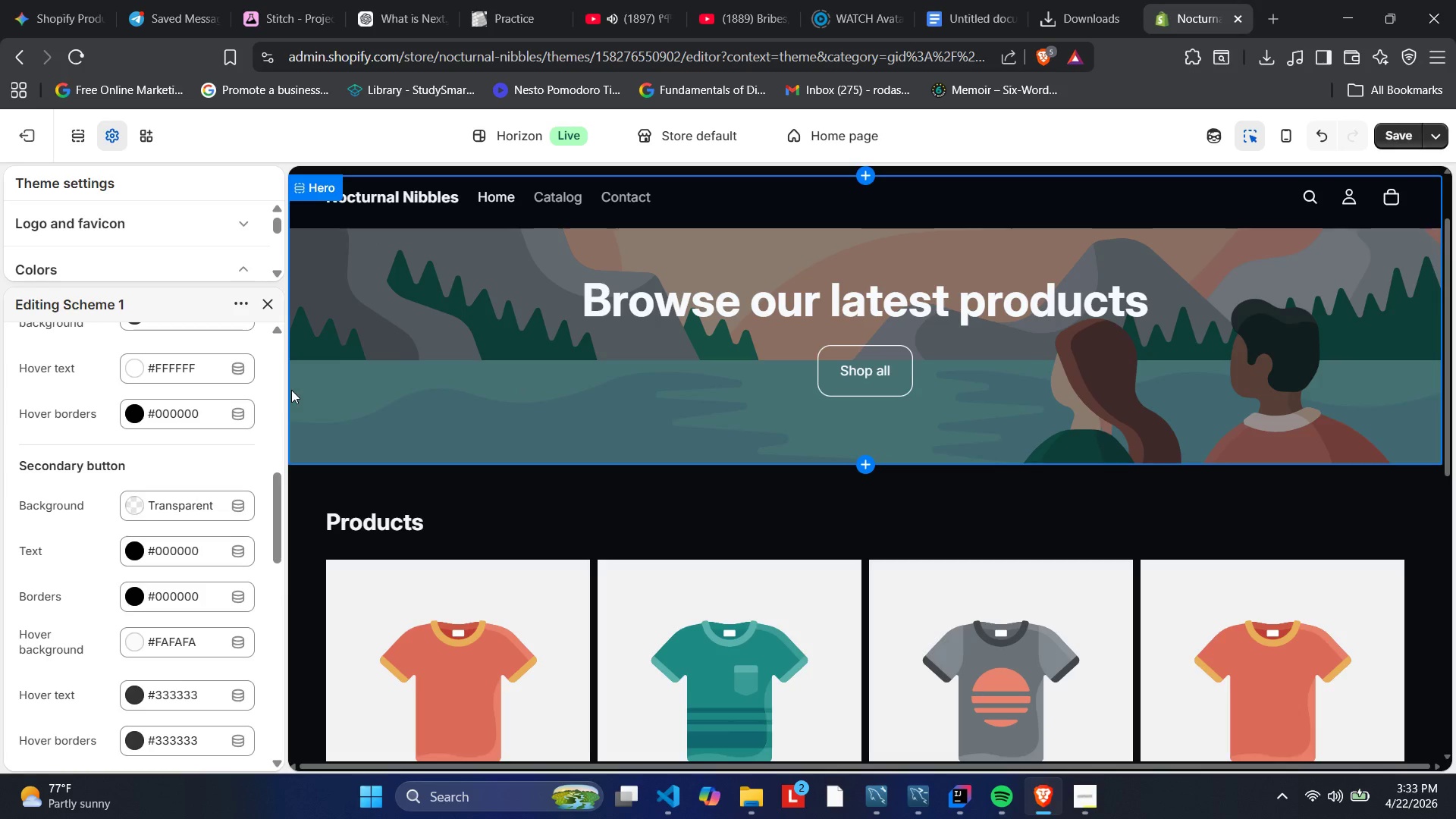 
scroll: coordinate [250, 406], scroll_direction: down, amount: 4.0
 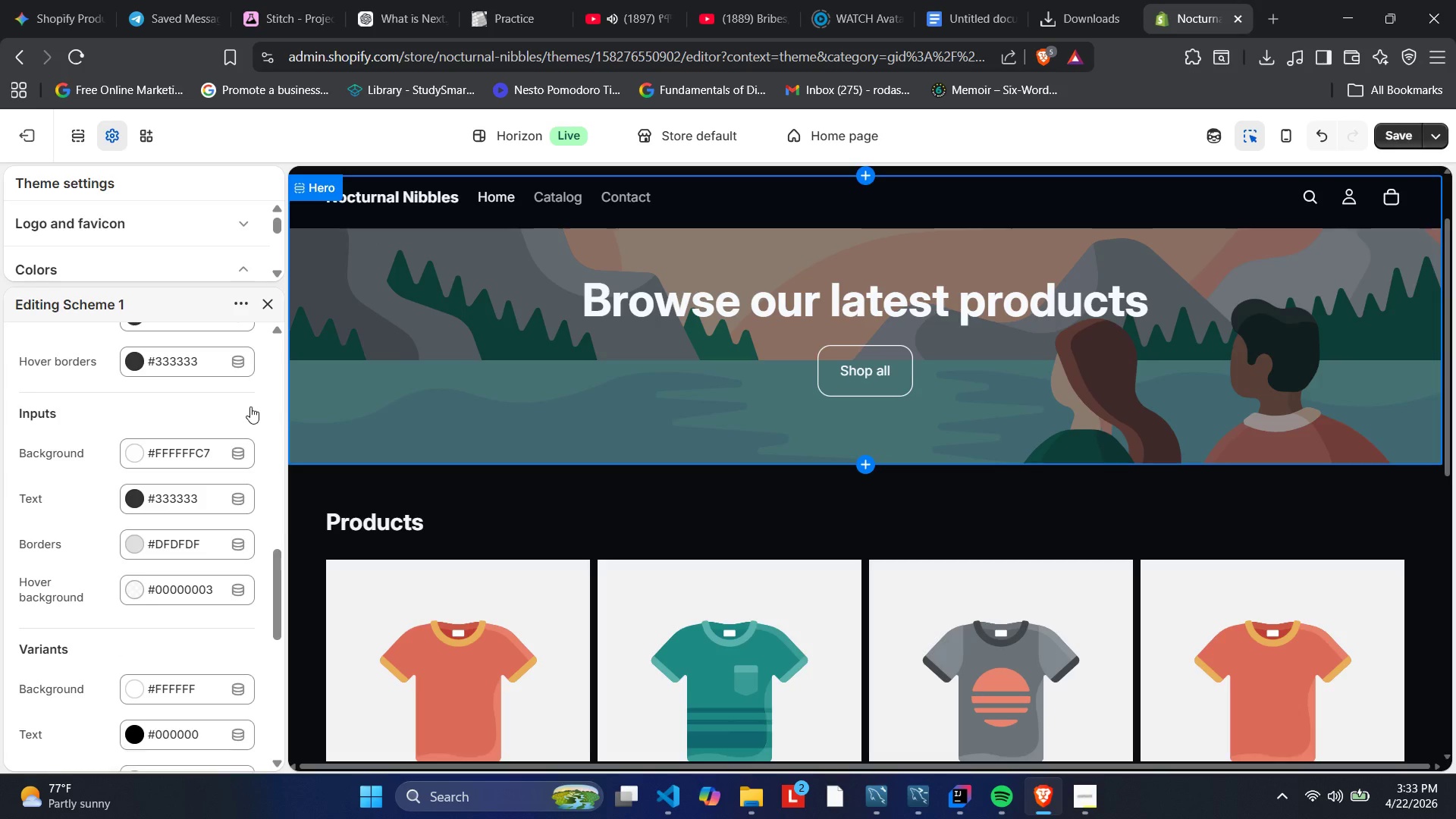 
scroll: coordinate [250, 406], scroll_direction: up, amount: 2.0
 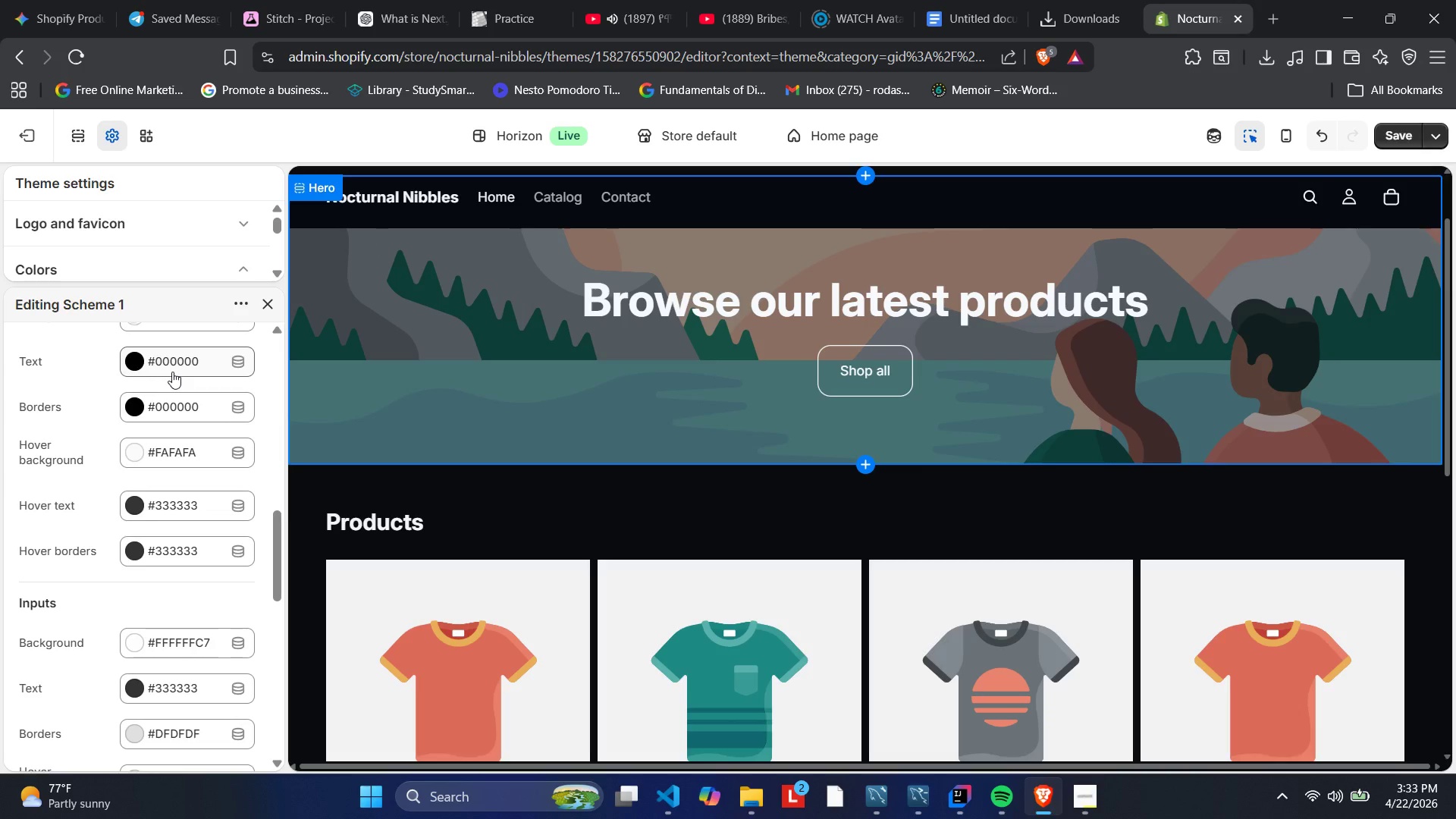 
wait(15.82)
 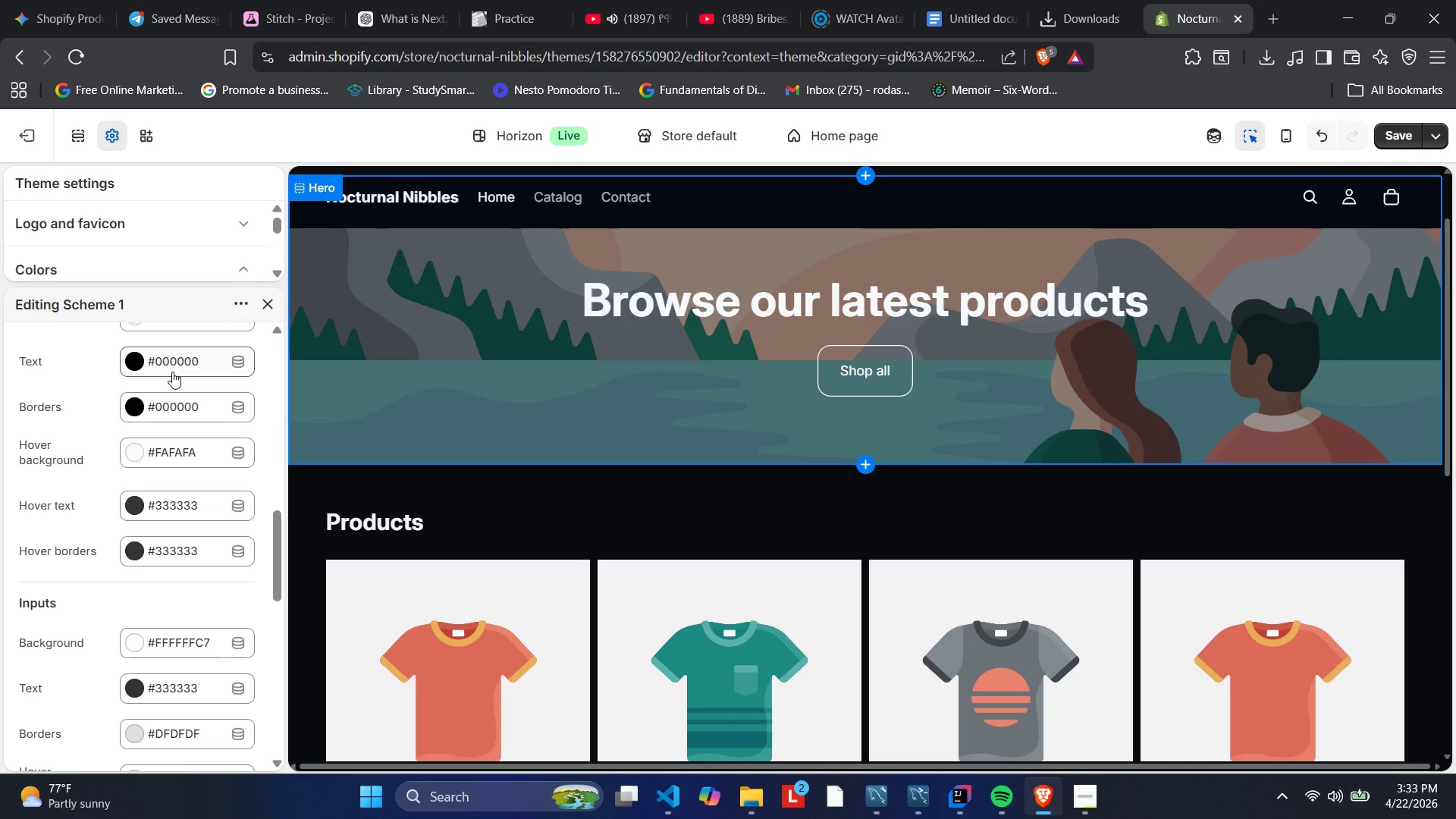 
scroll: coordinate [178, 378], scroll_direction: down, amount: 3.0
 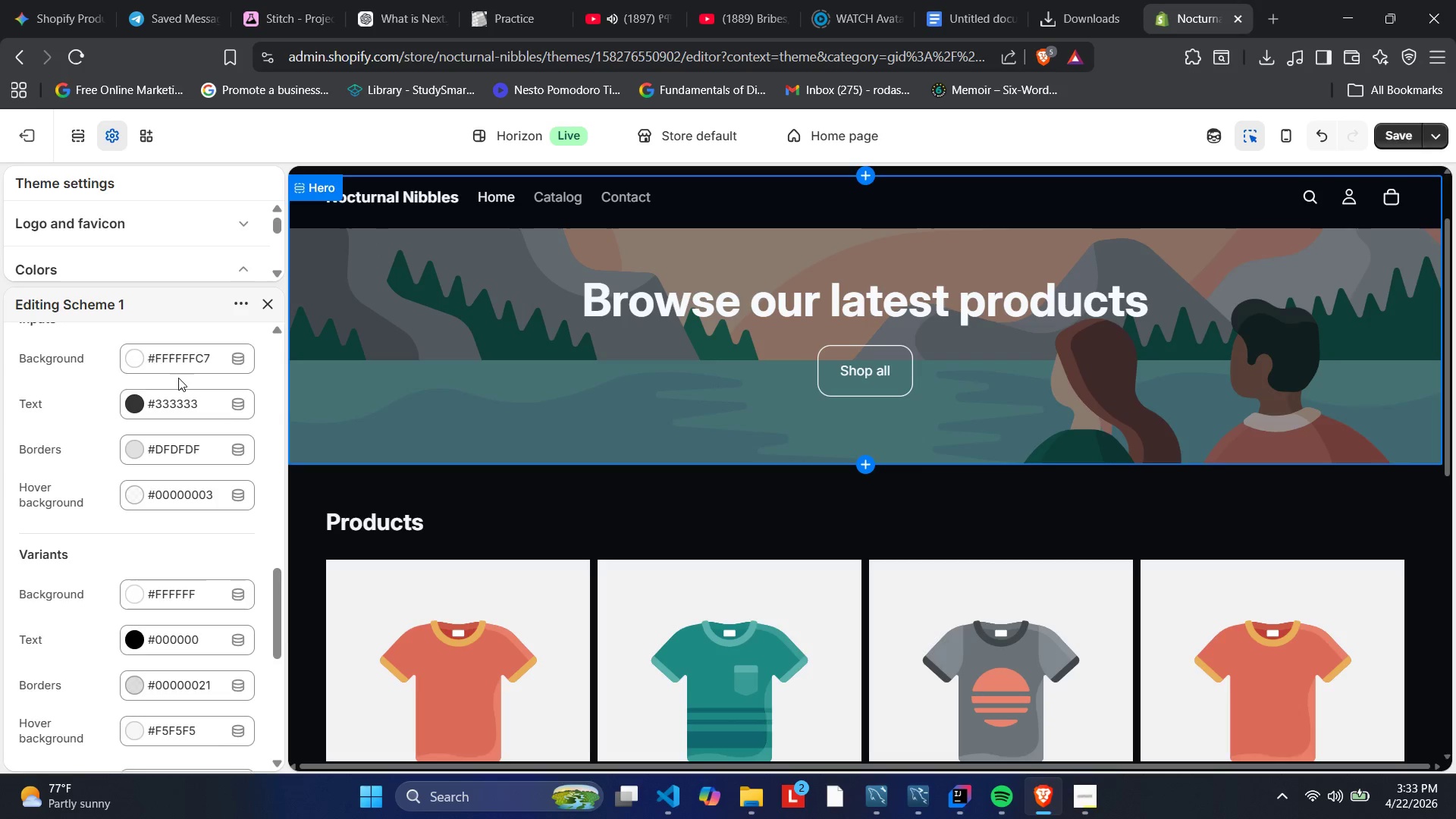 
scroll: coordinate [178, 378], scroll_direction: up, amount: 3.0
 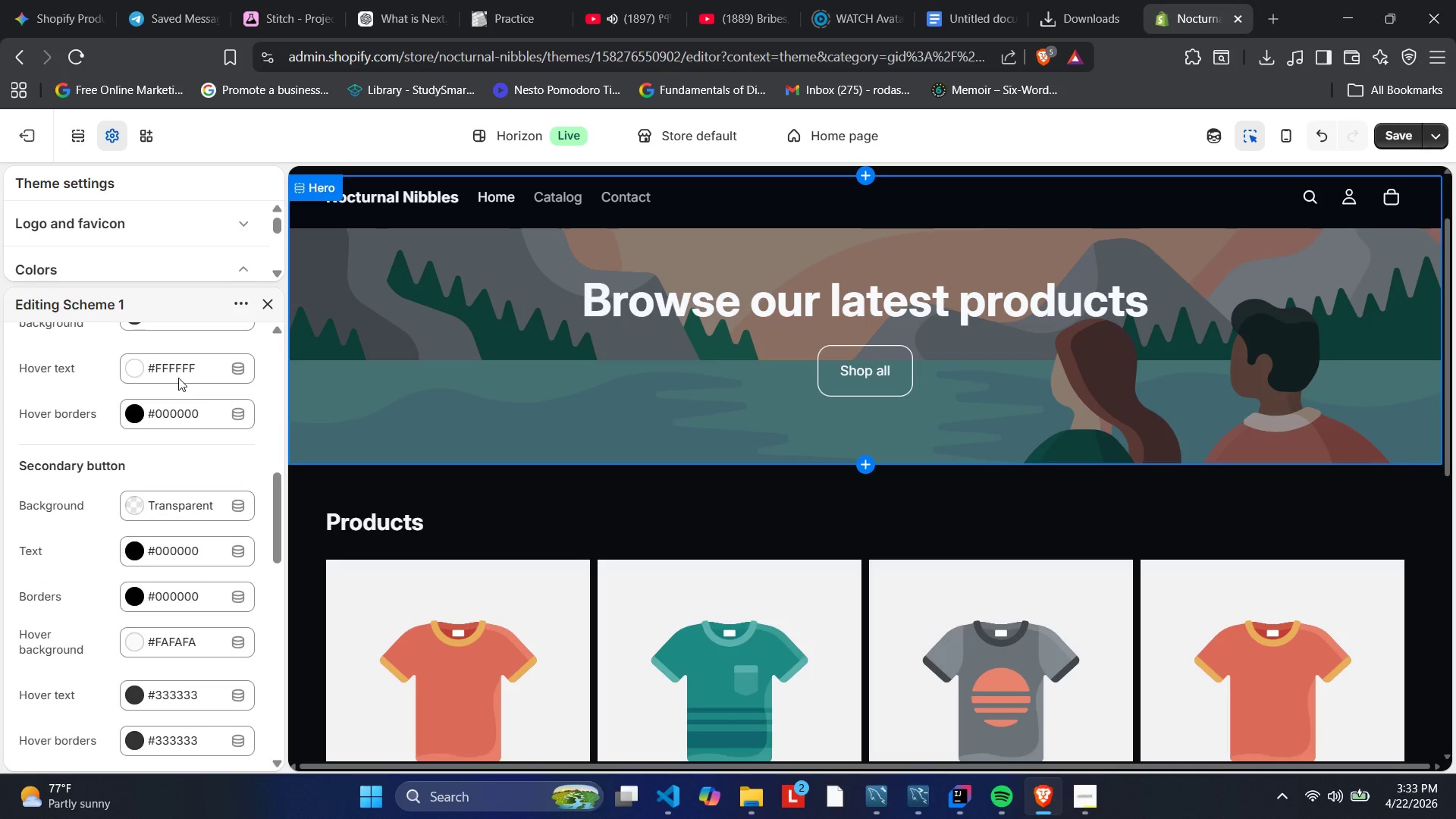 
scroll: coordinate [178, 378], scroll_direction: down, amount: 1.0
 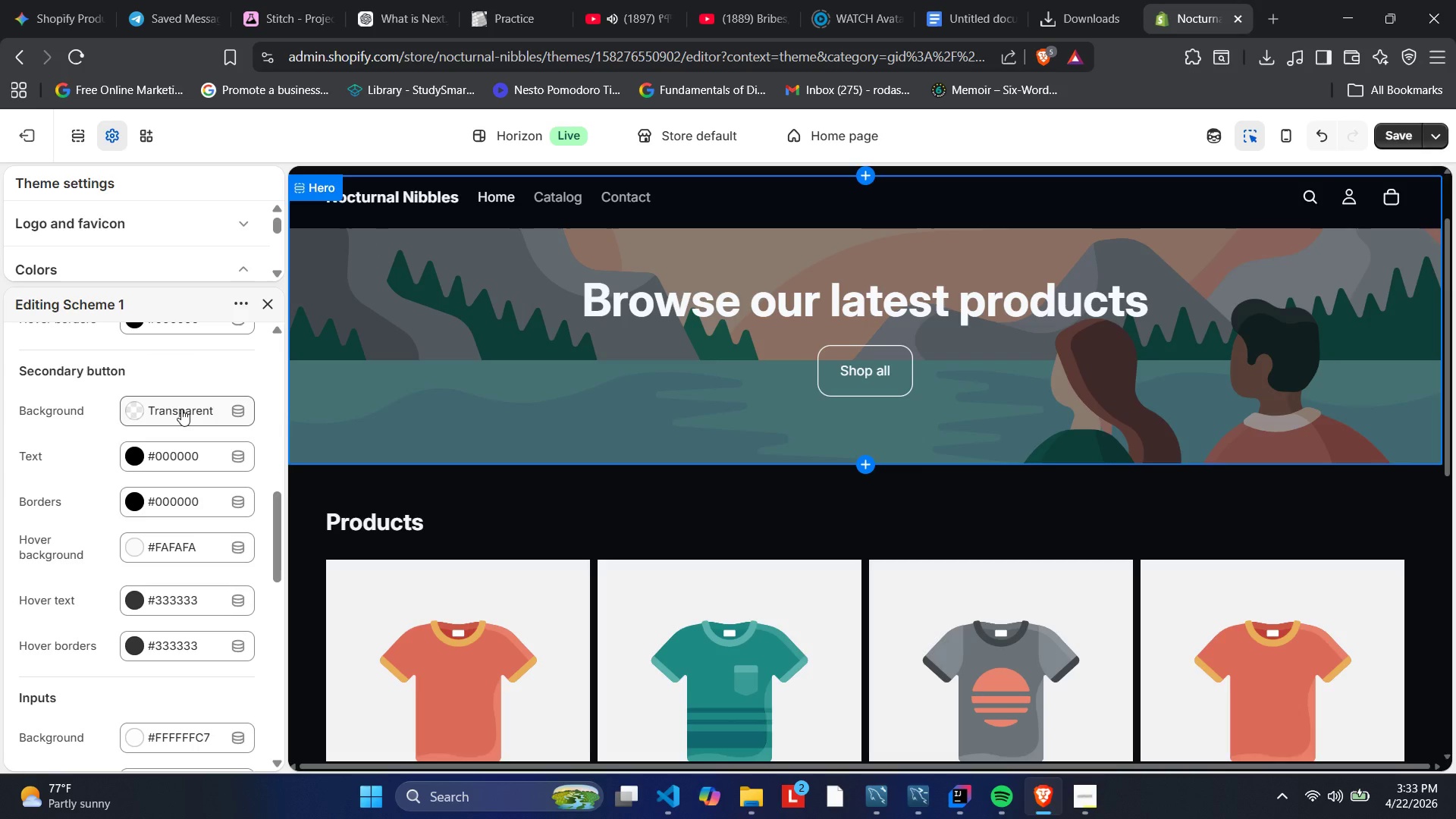 
wait(7.8)
 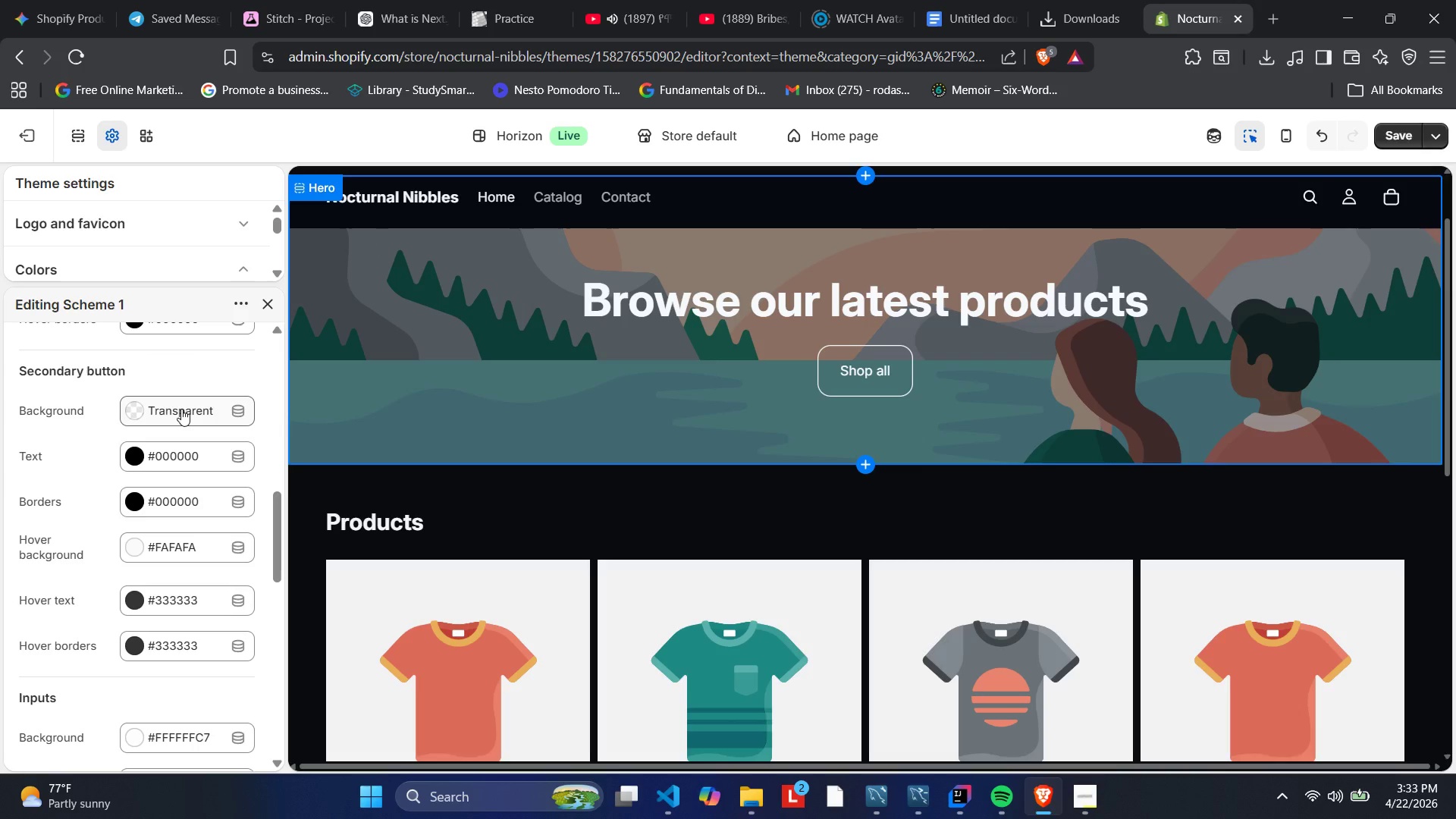 
scroll: coordinate [155, 516], scroll_direction: up, amount: 2.0
 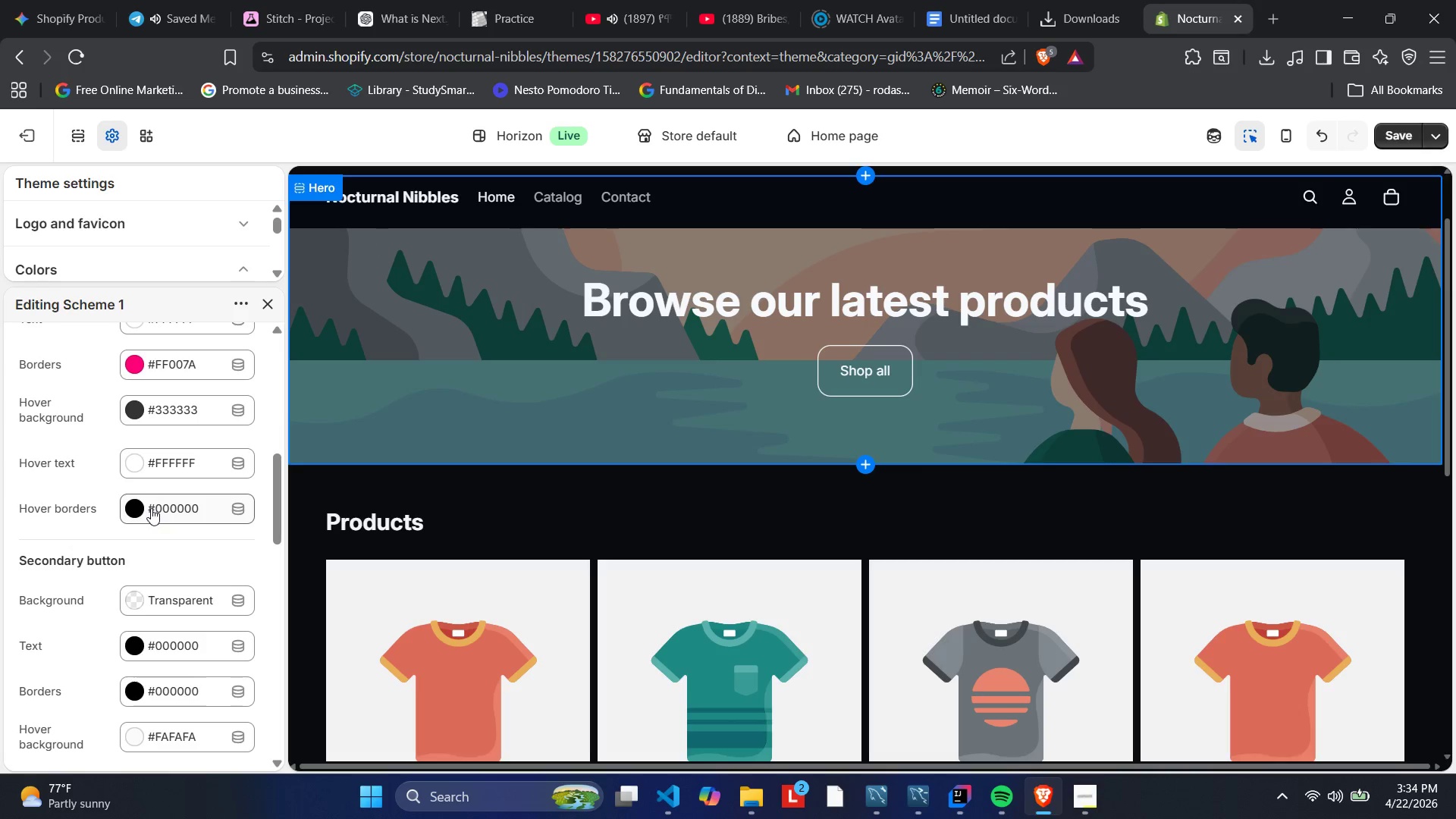 
scroll: coordinate [143, 491], scroll_direction: down, amount: 5.0
 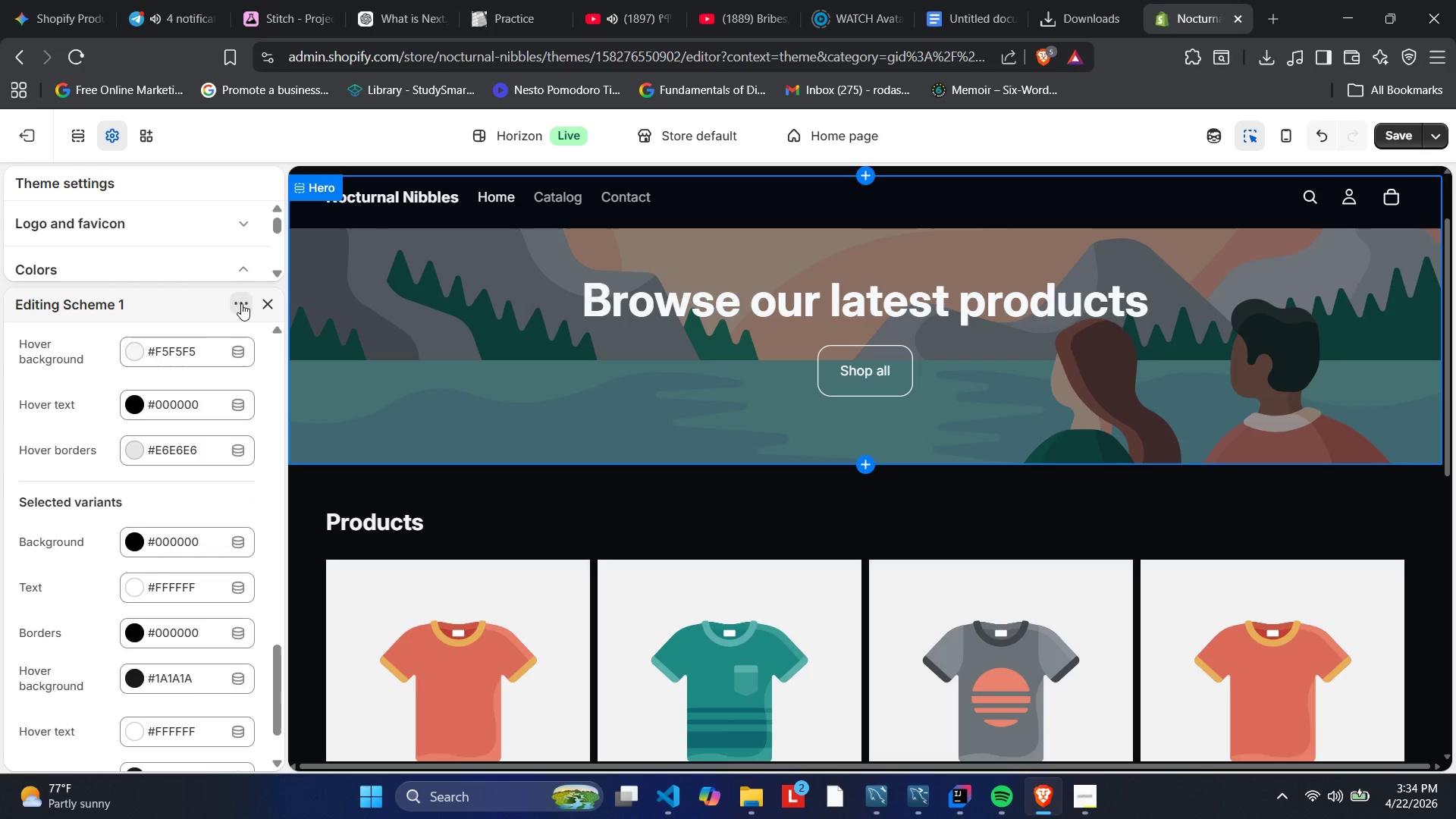 
scroll: coordinate [174, 331], scroll_direction: up, amount: 24.0
 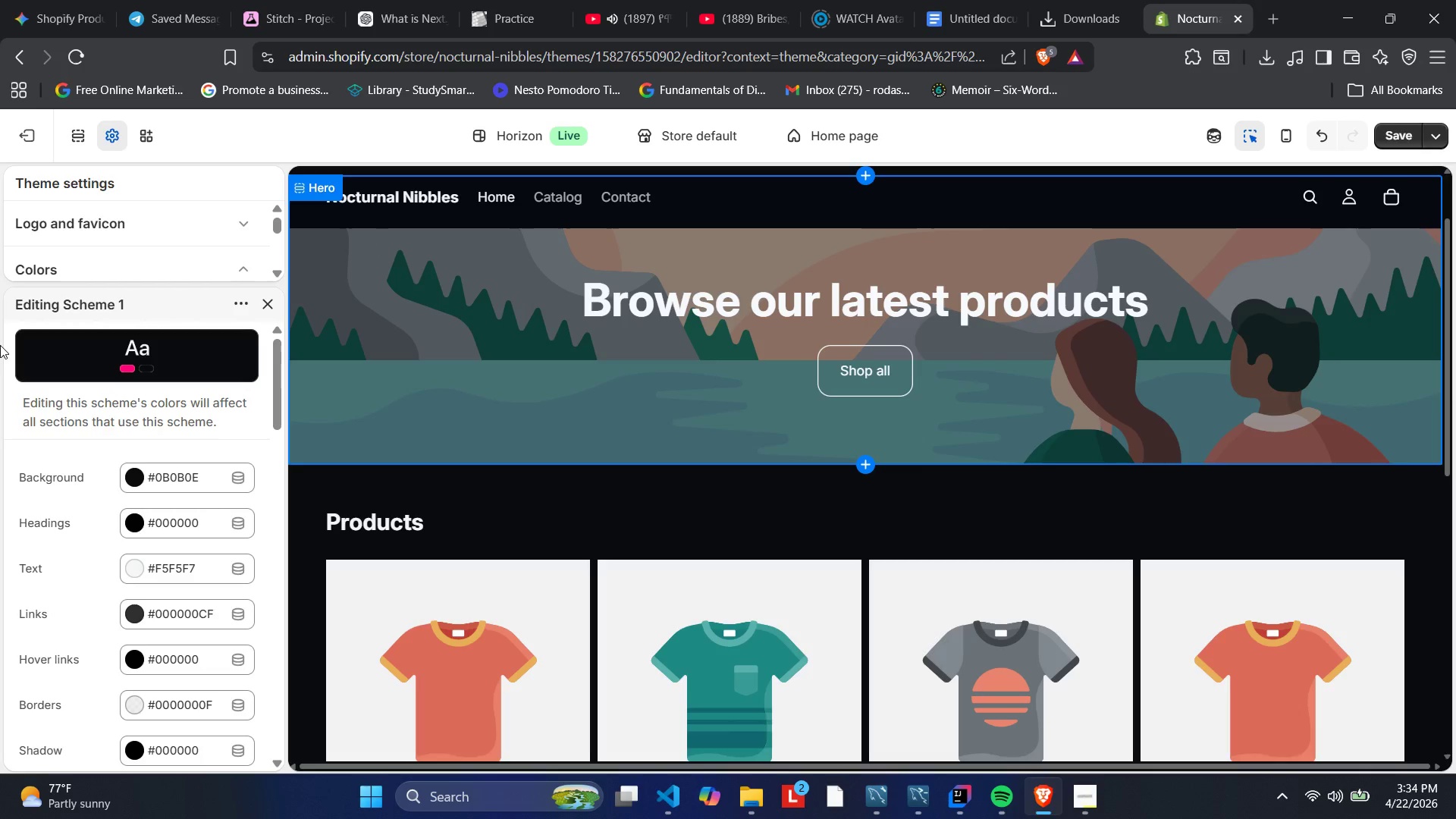 
key(VolumeDown)
 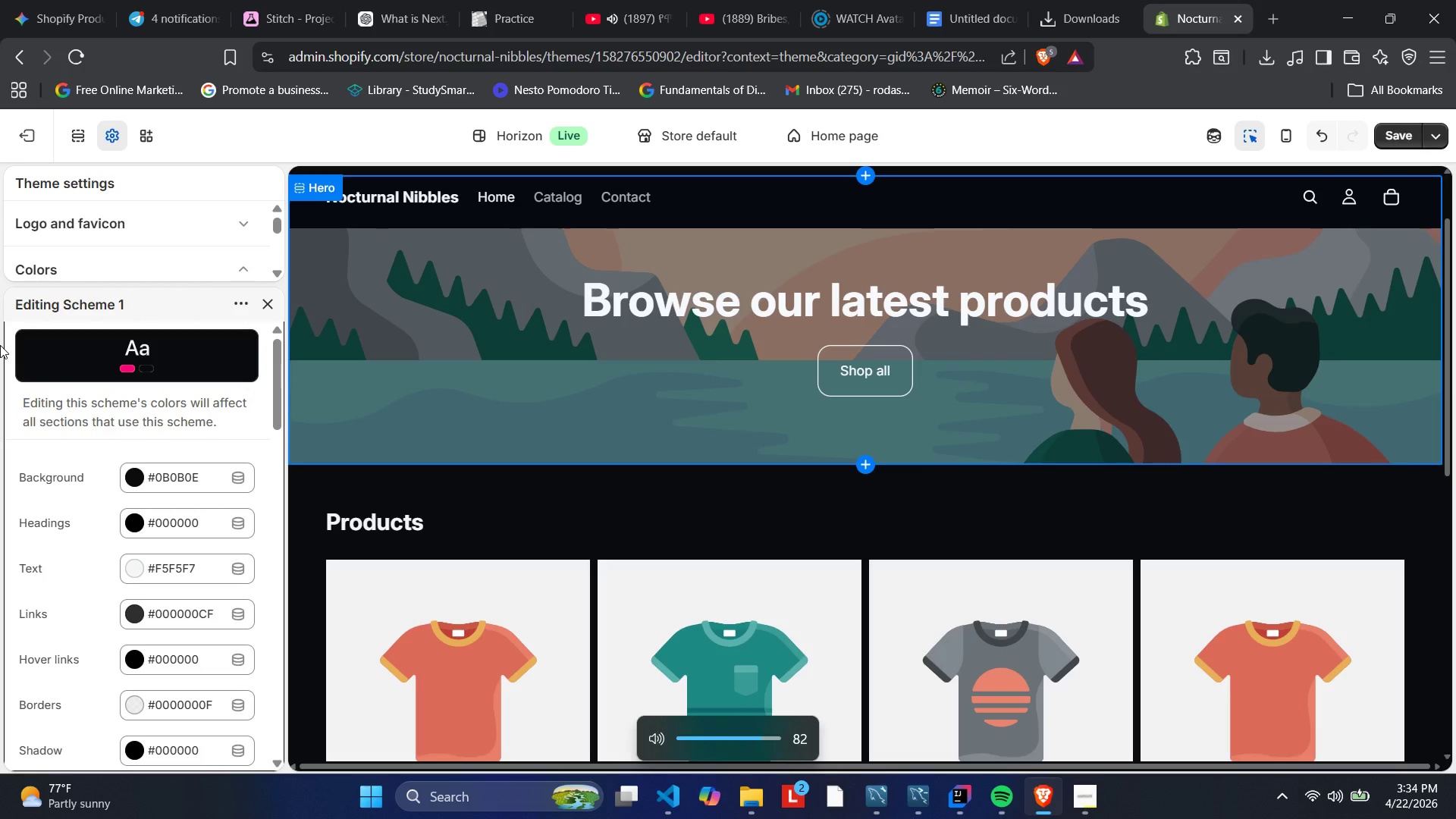 
key(VolumeDown)
 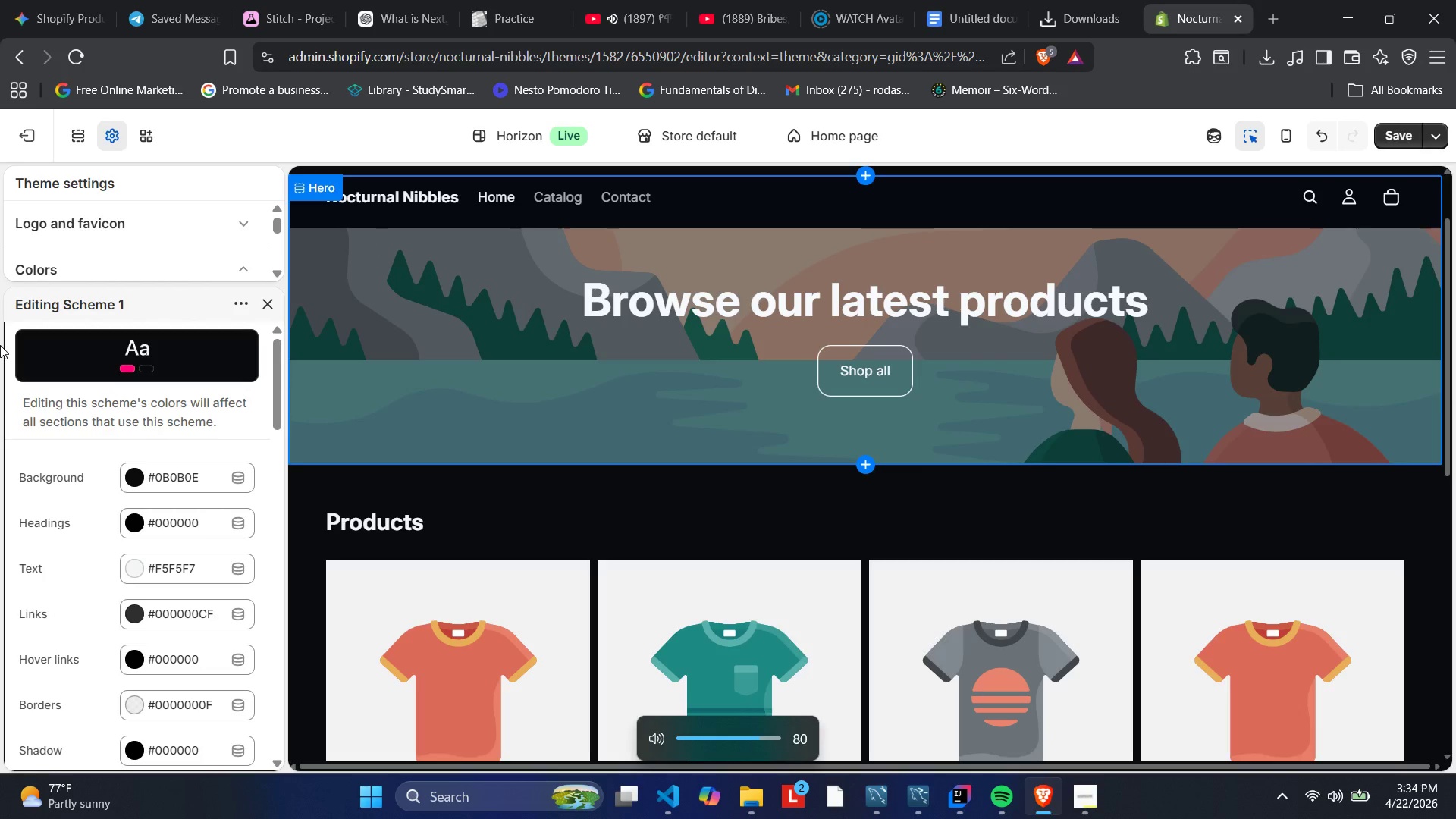 
key(VolumeDown)
 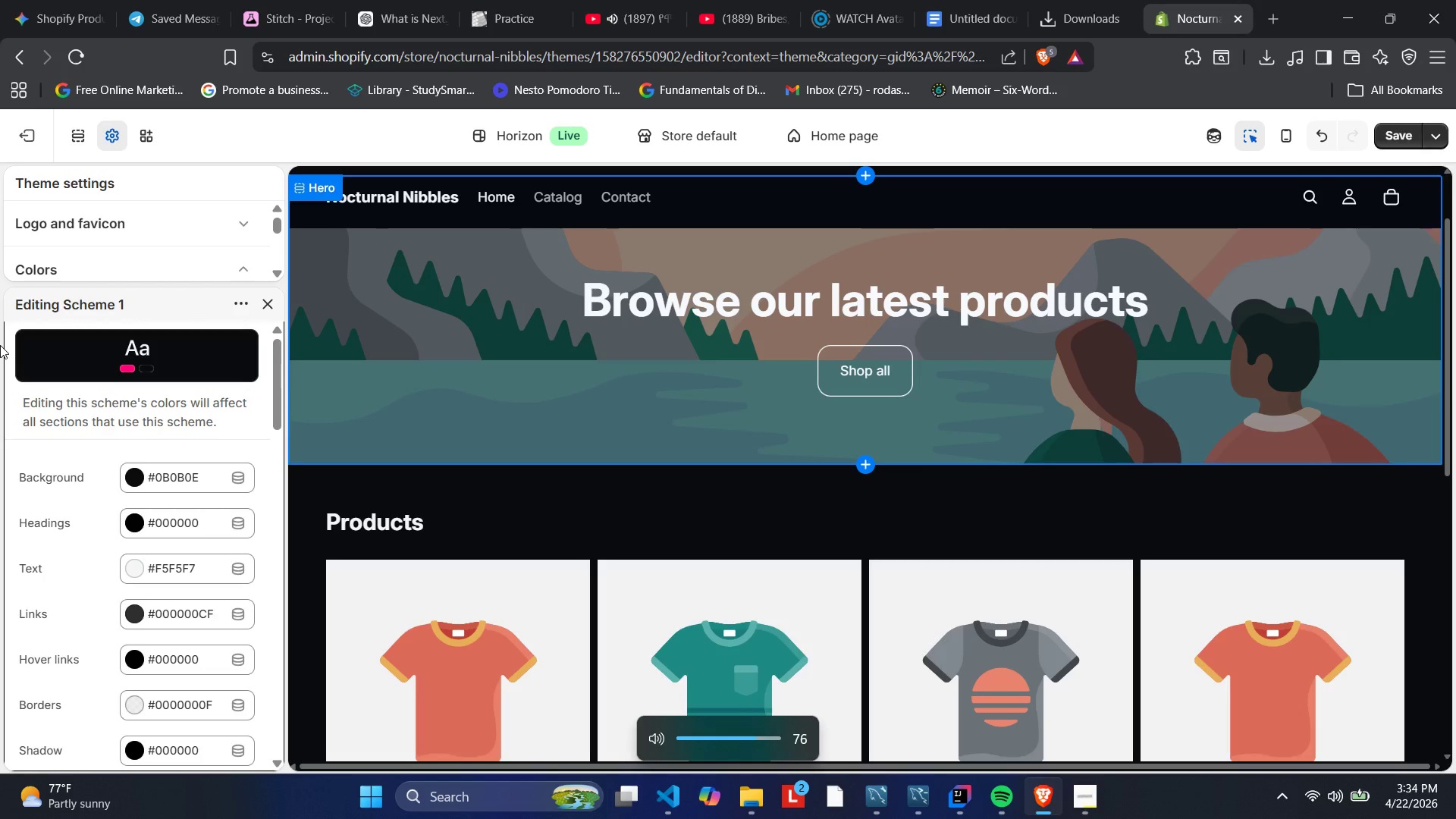 
key(VolumeDown)
 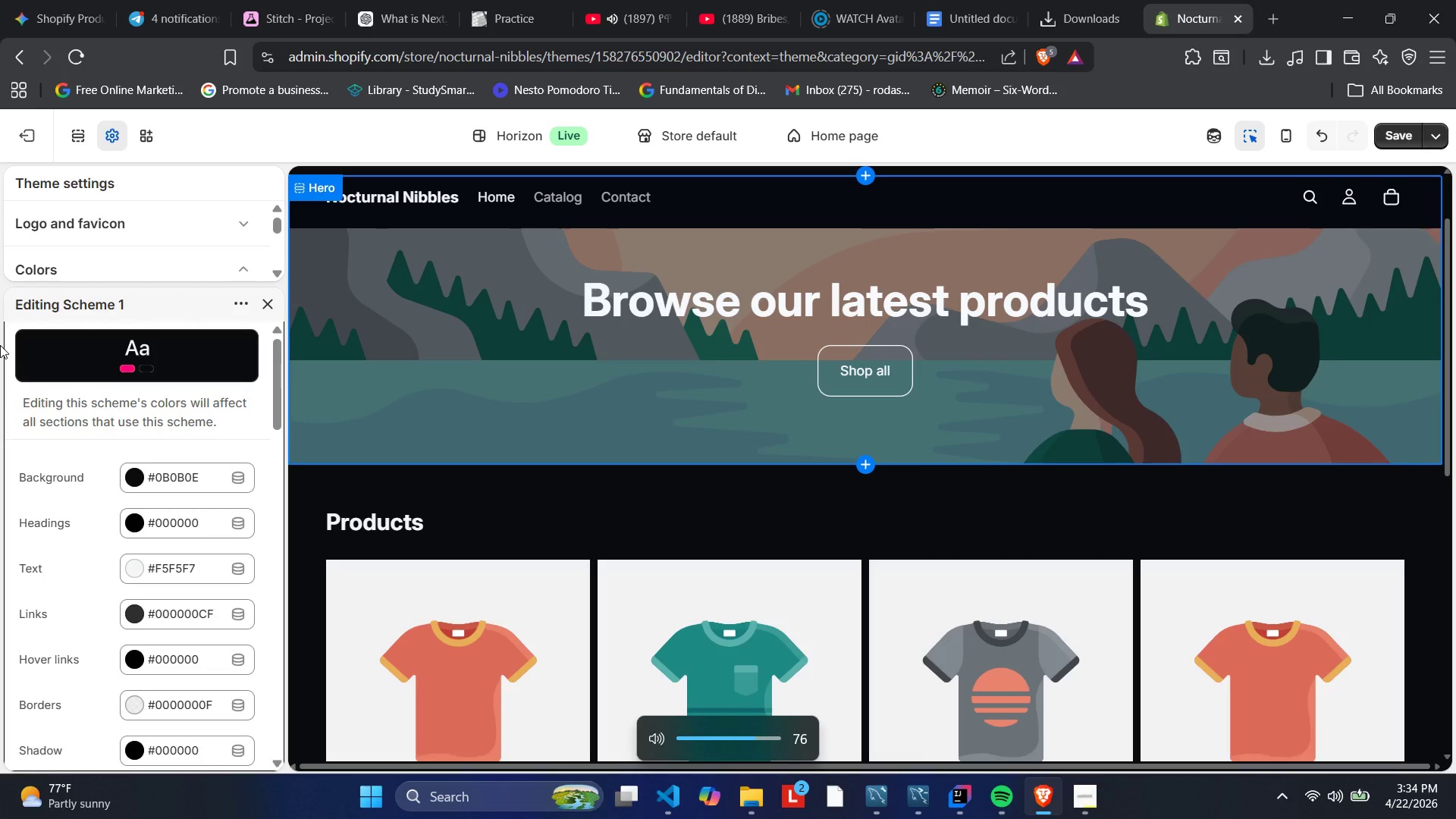 
key(VolumeDown)
 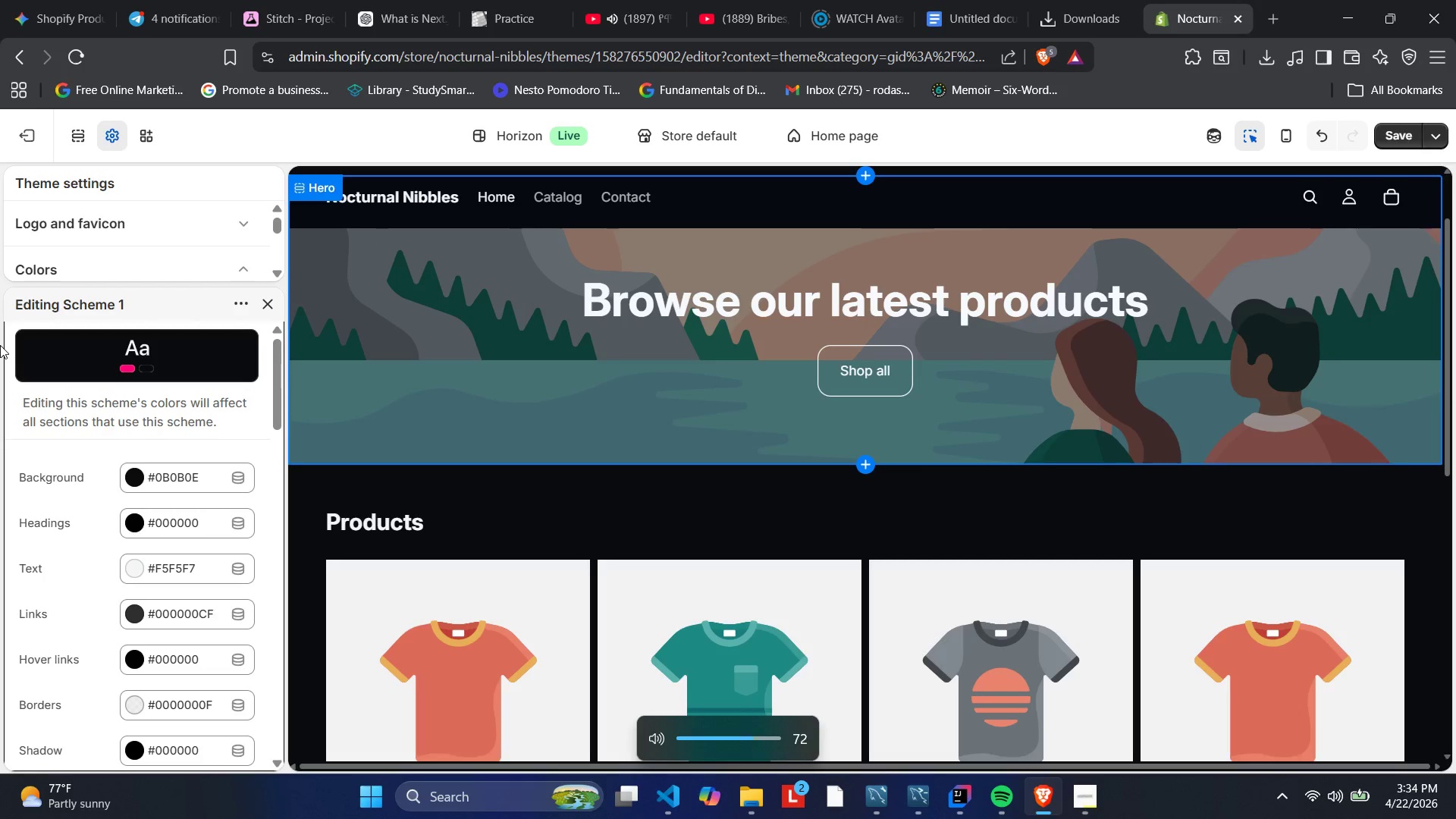 
key(VolumeDown)
 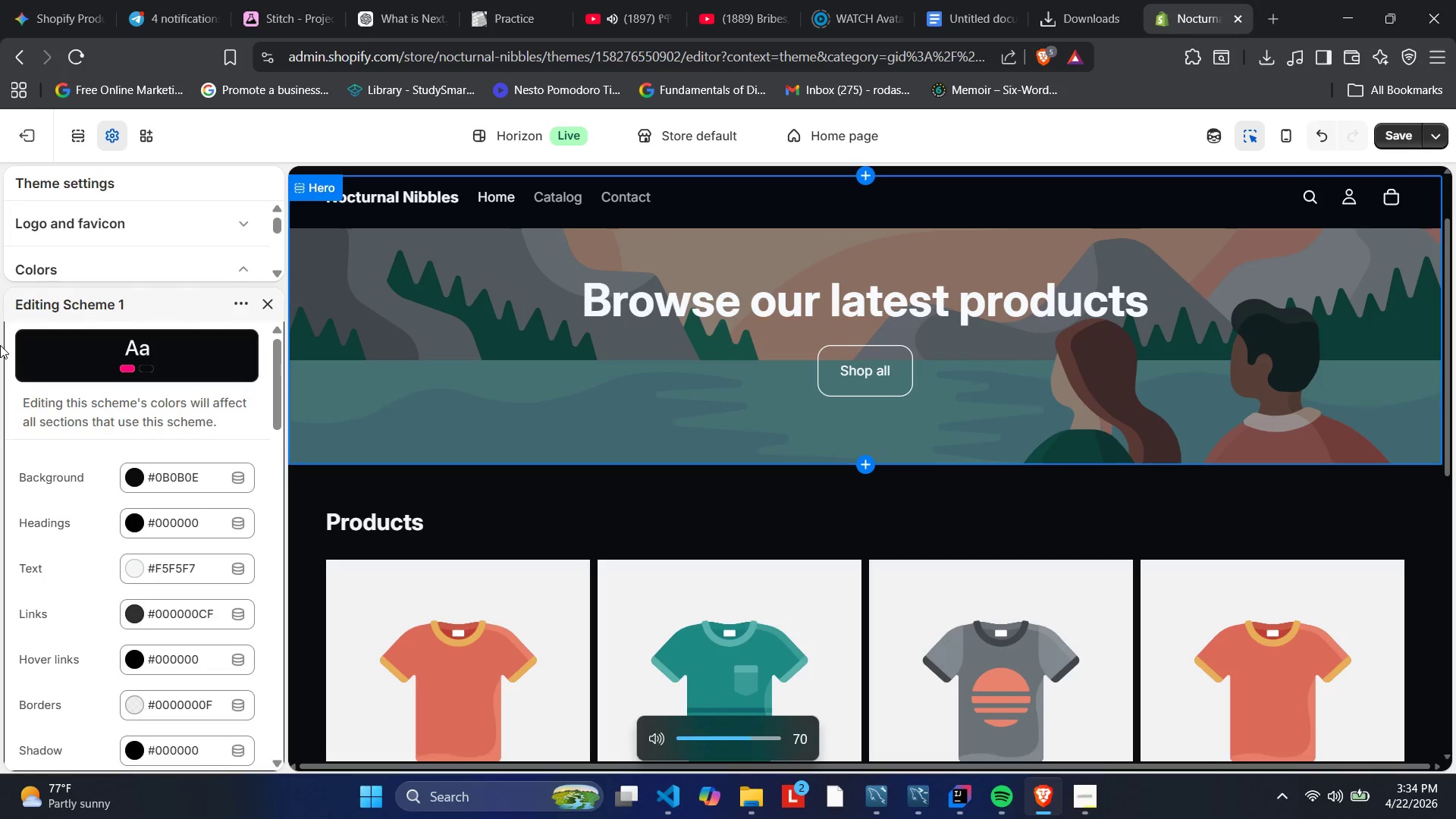 
key(VolumeDown)
 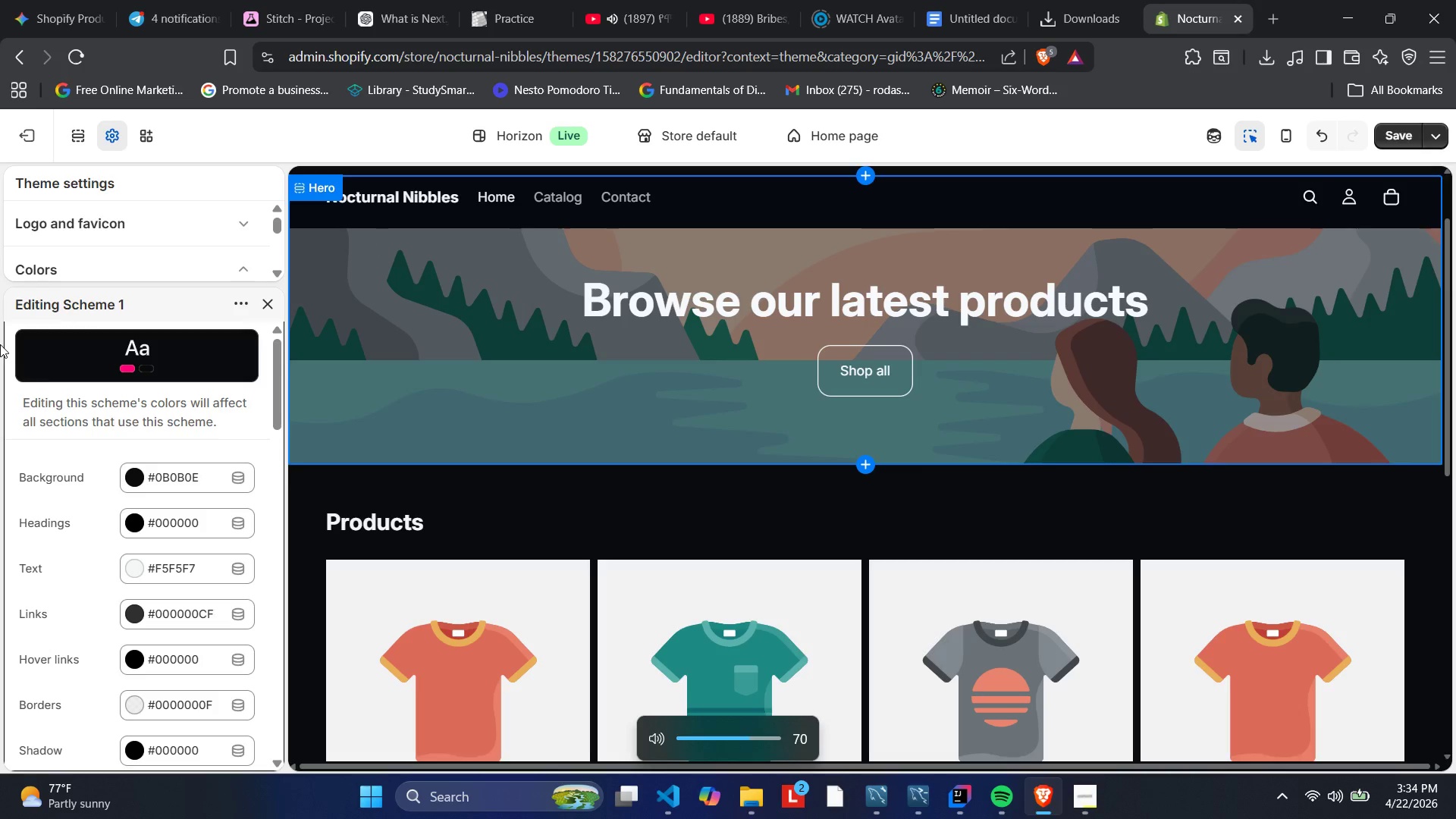 
scroll: coordinate [0, 334], scroll_direction: up, amount: 2.0
 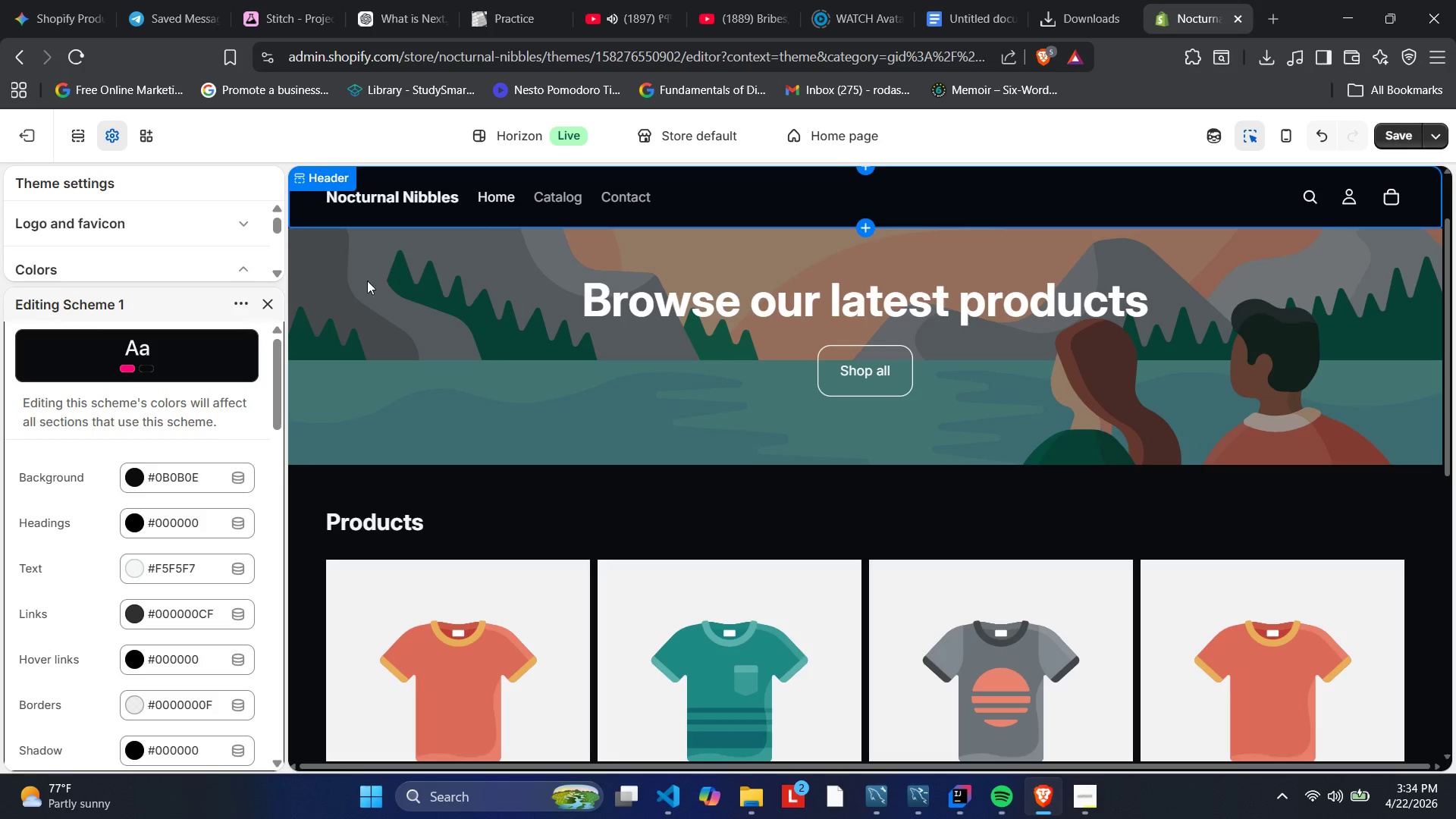 
wait(7.06)
 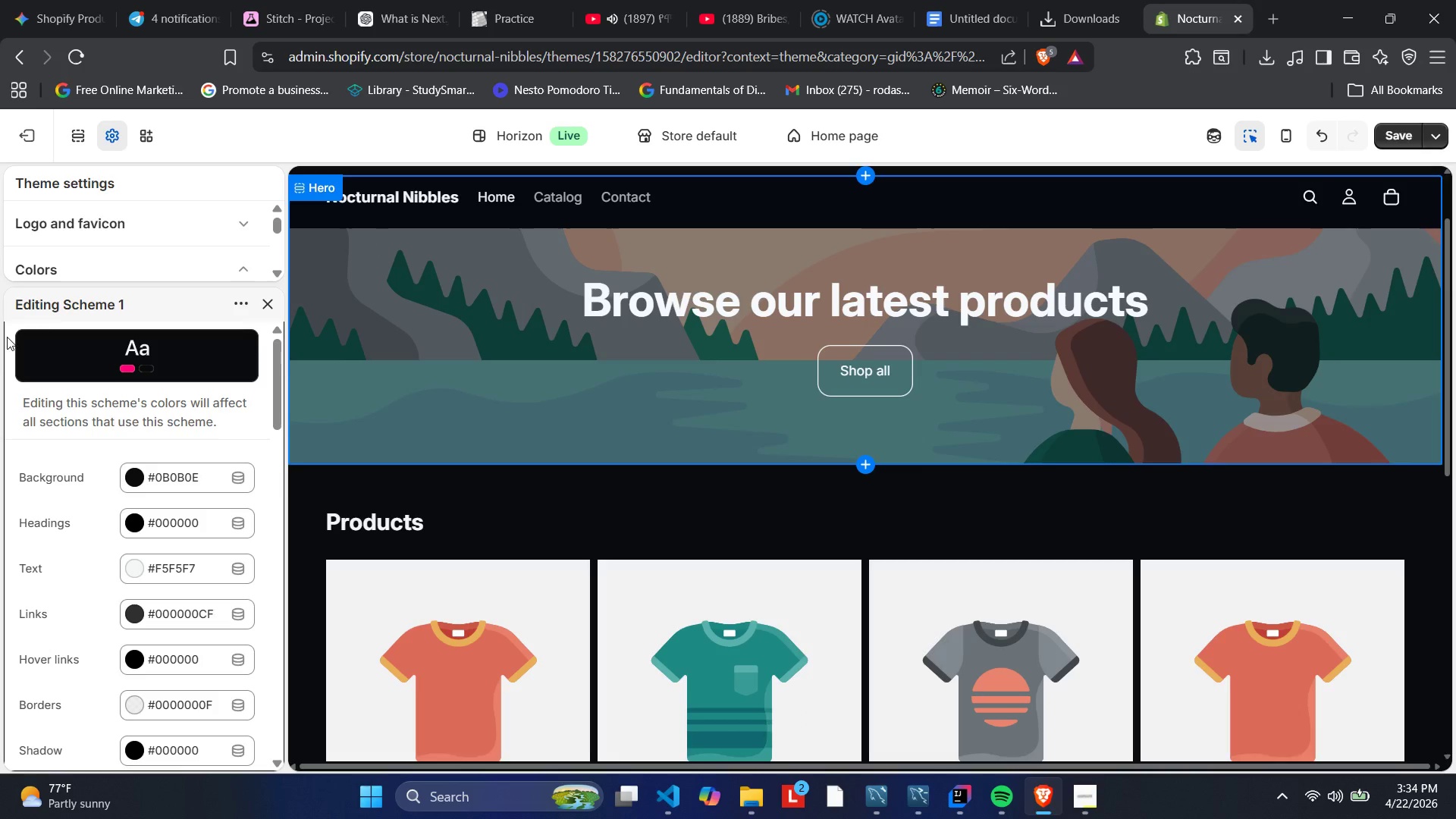 
left_click([1394, 133])
 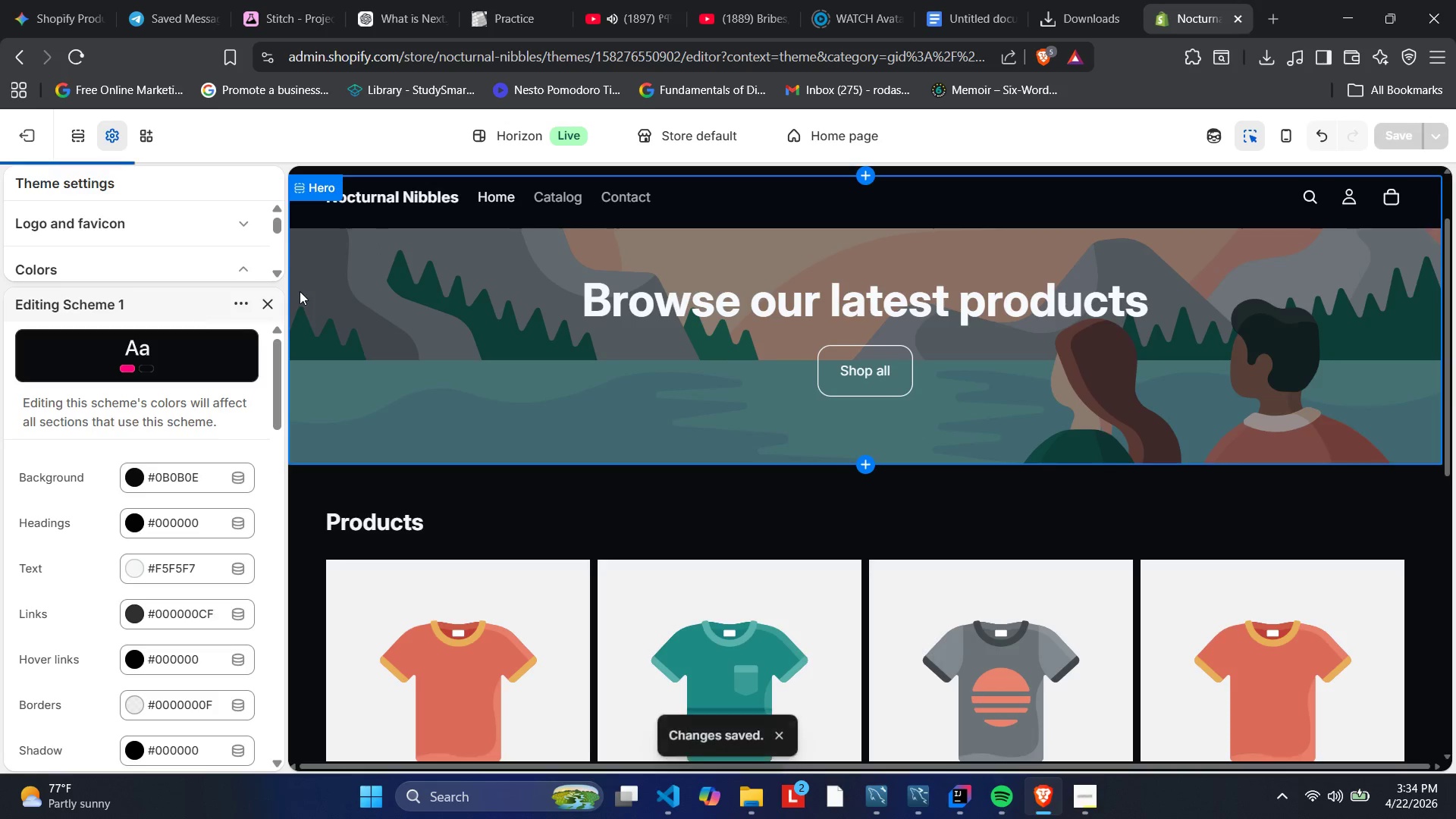 
wait(7.38)
 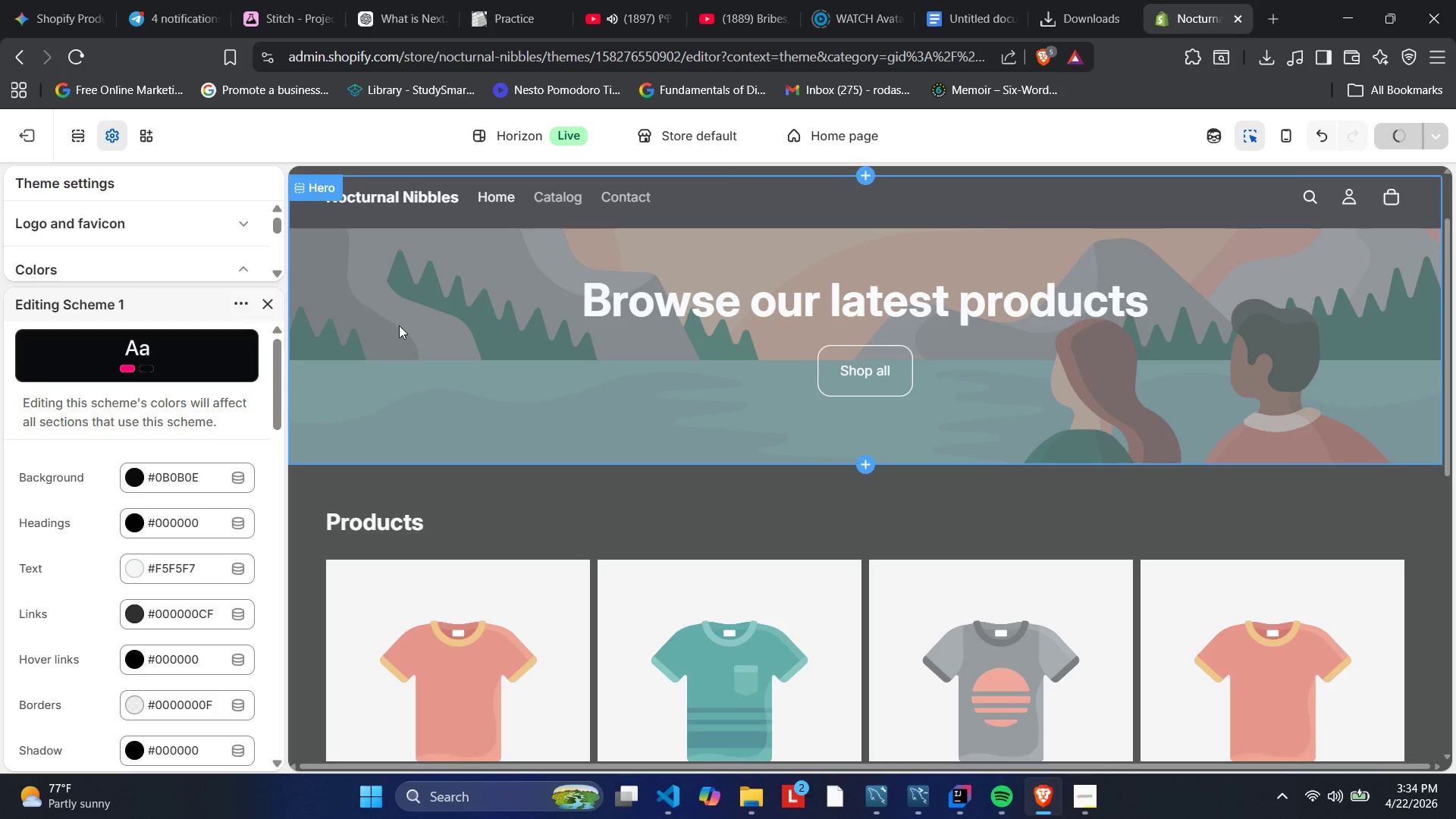 
left_click([278, 297])
 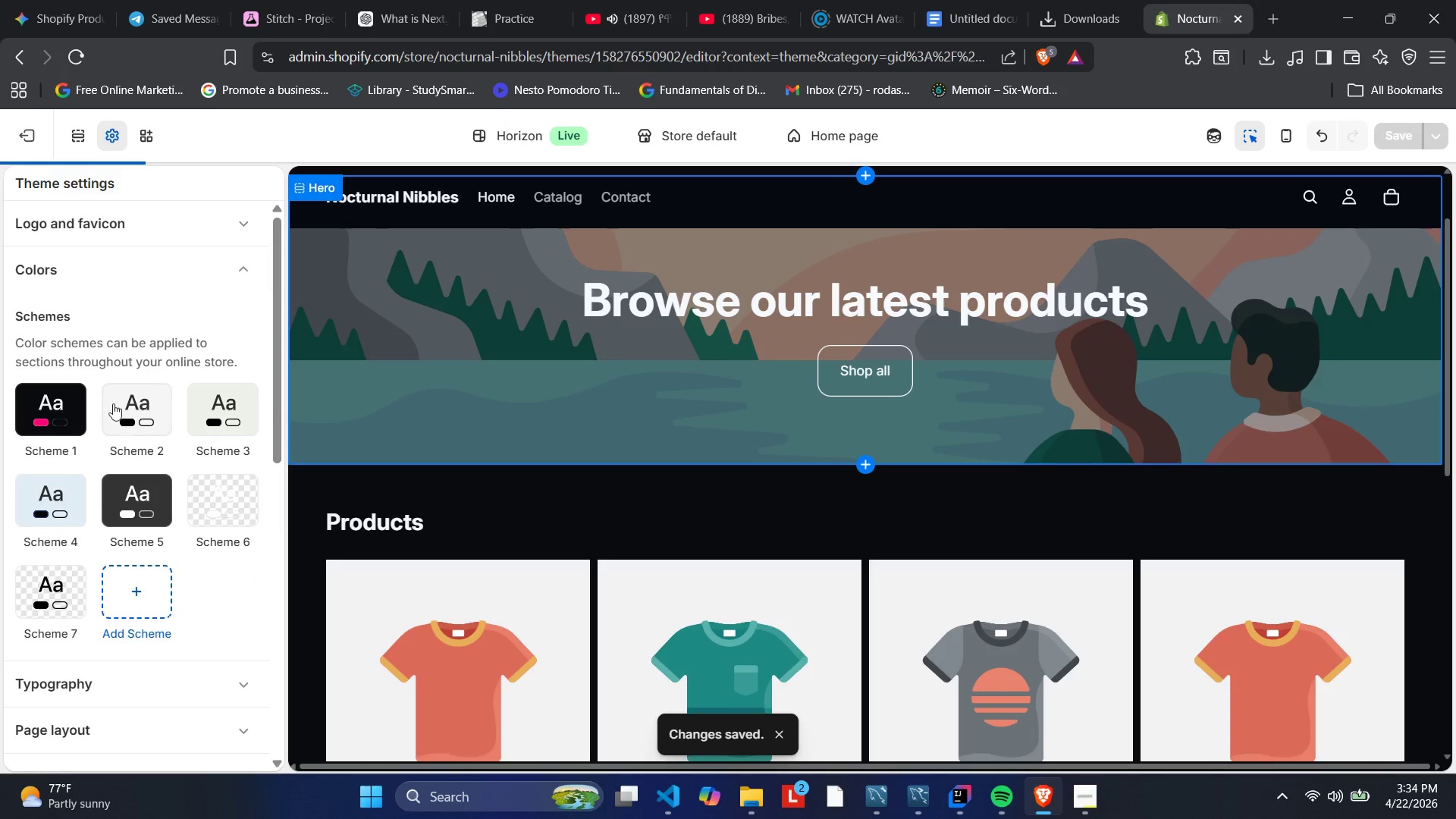 
left_click([140, 670])
 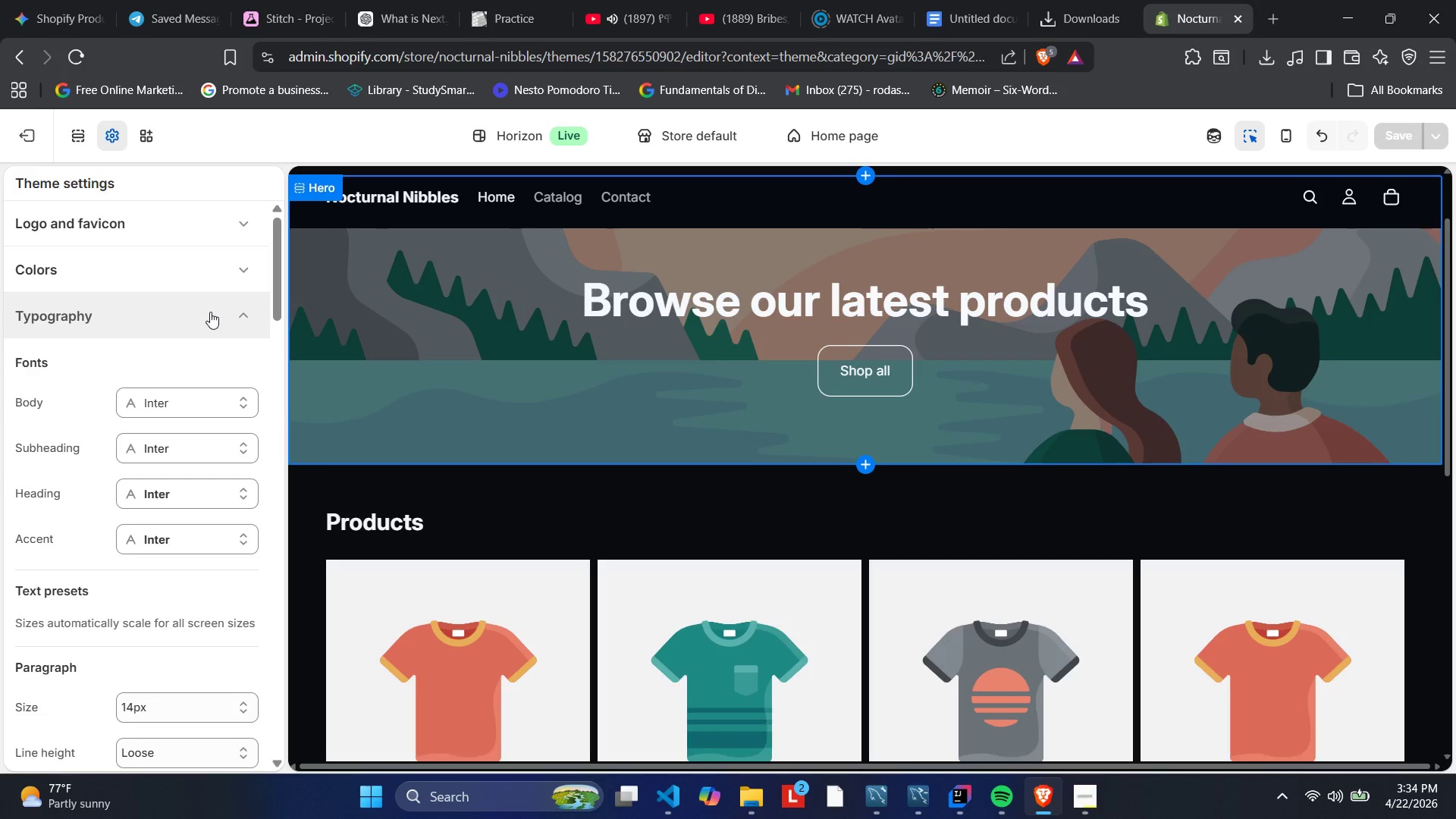 
wait(14.28)
 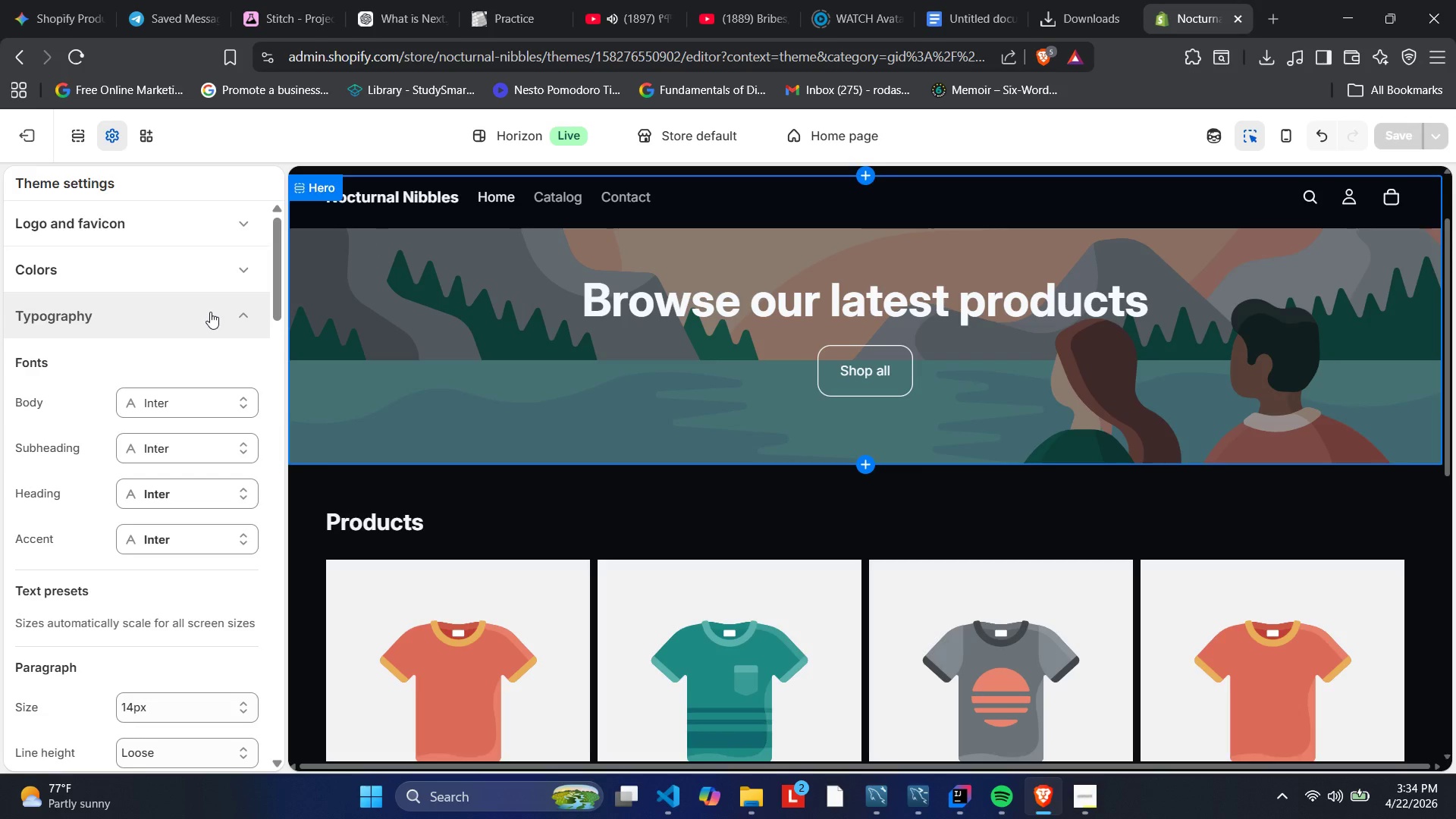 
scroll: coordinate [192, 331], scroll_direction: down, amount: 6.0
 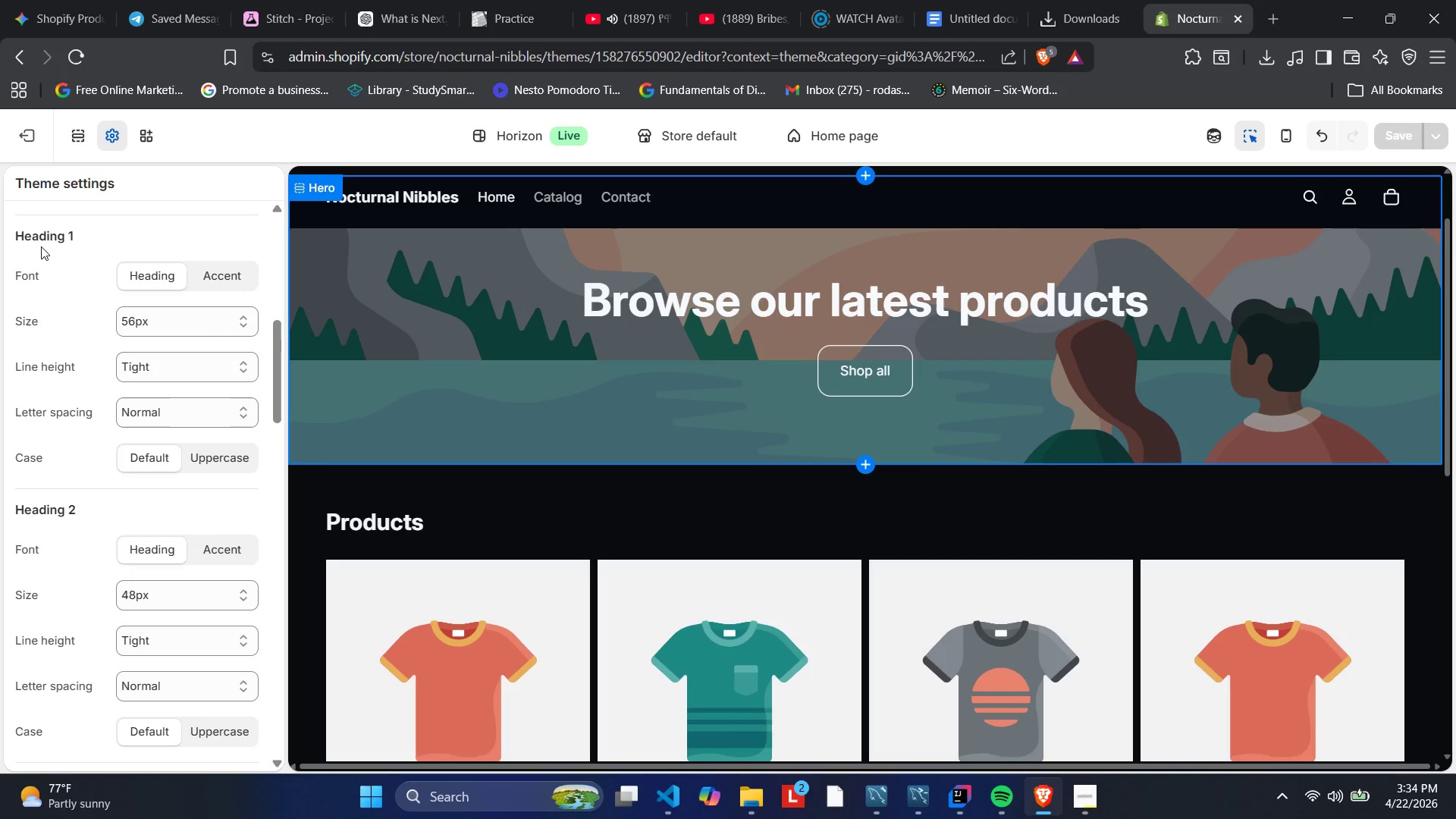 
left_click([47, 238])
 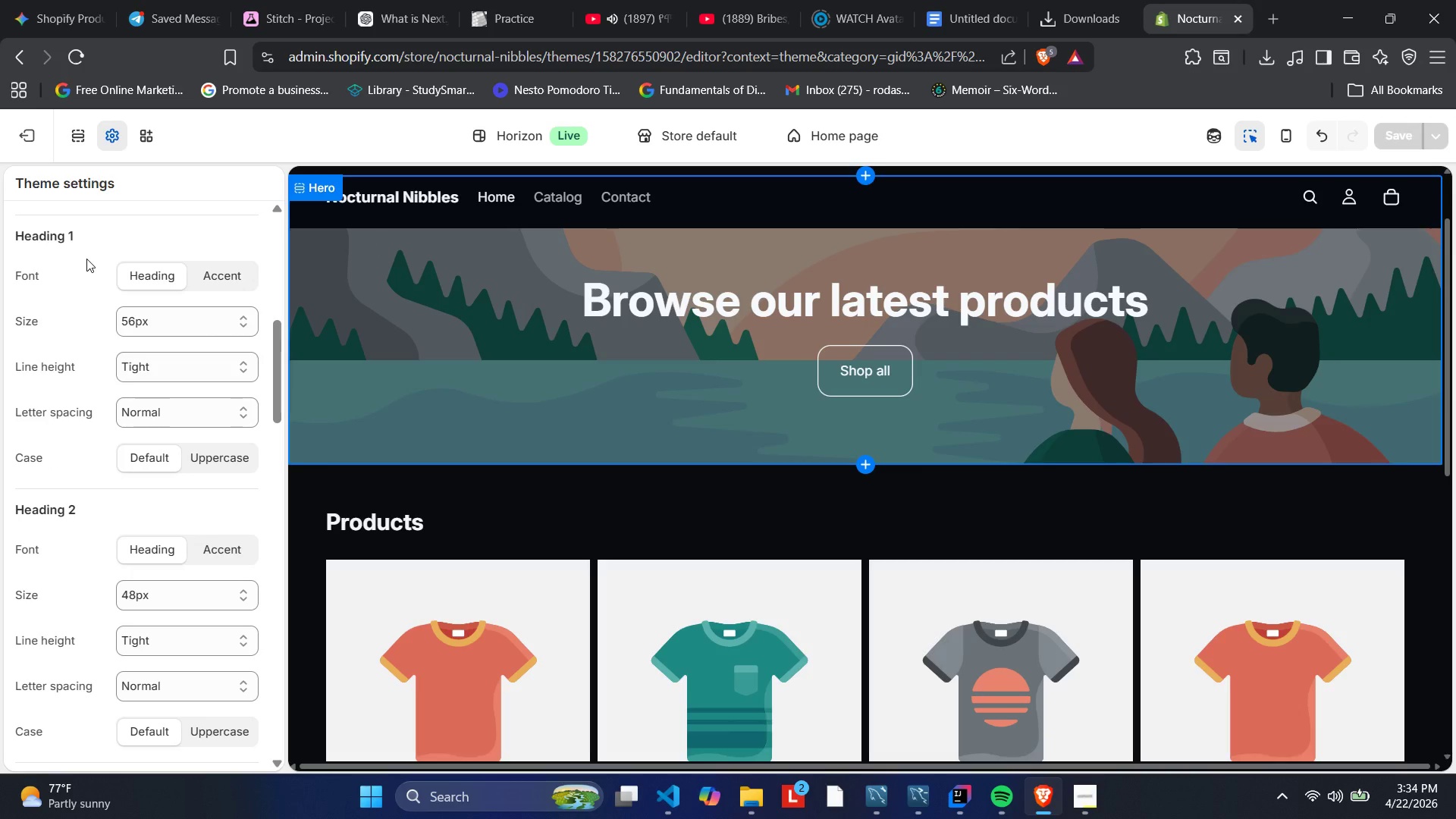 
left_click([193, 322])
 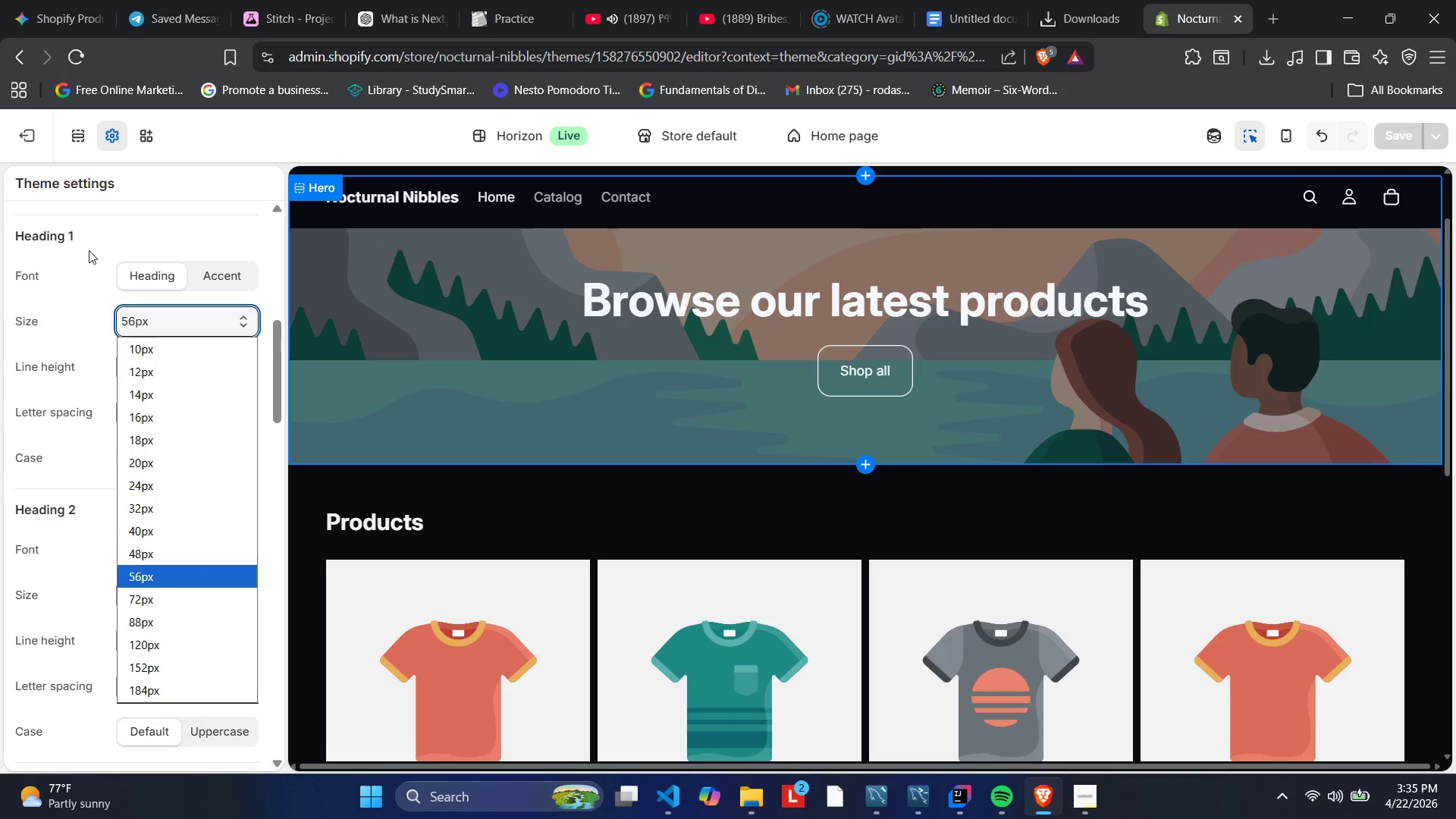 
left_click([78, 240])
 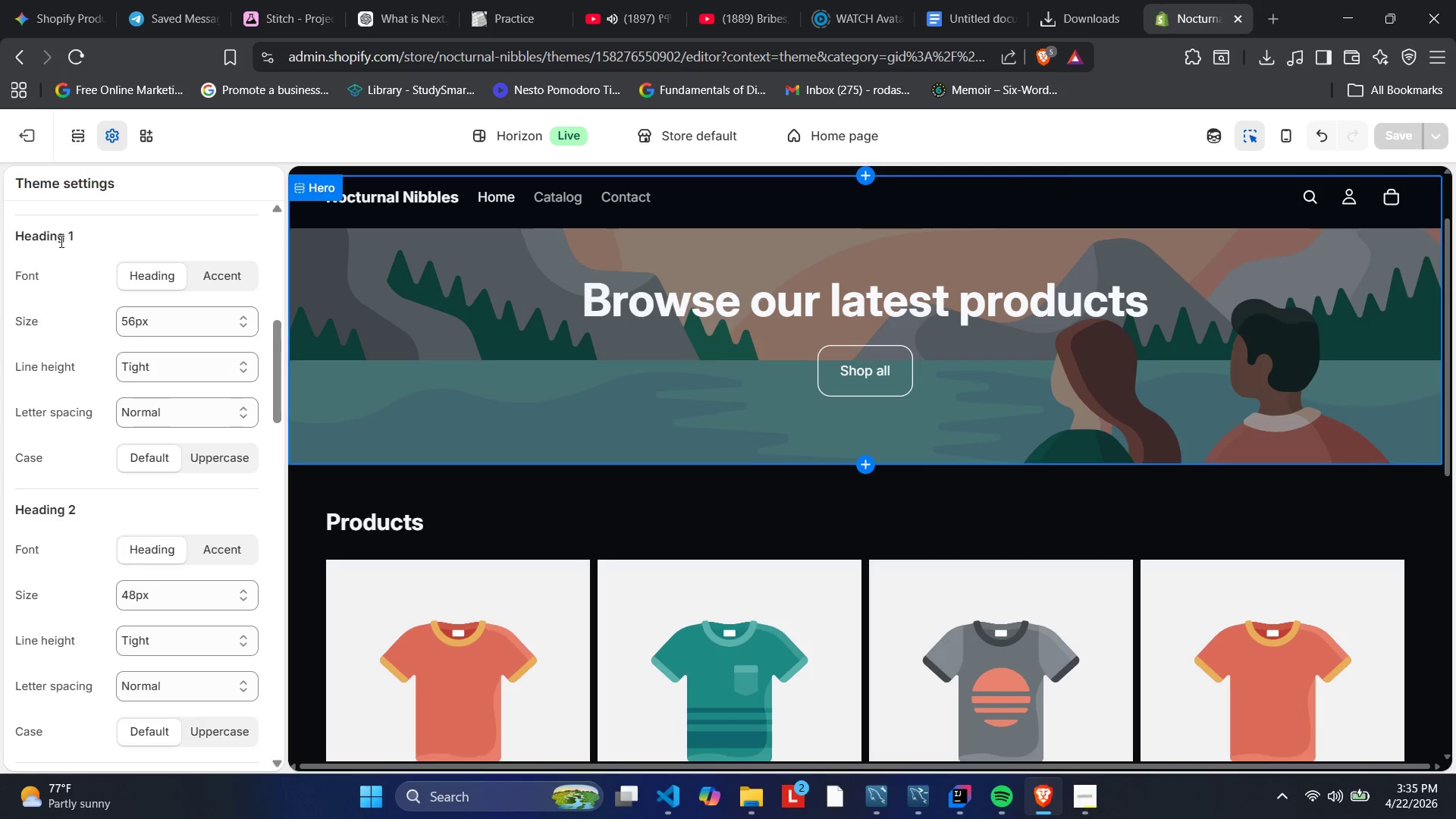 
left_click([55, 241])
 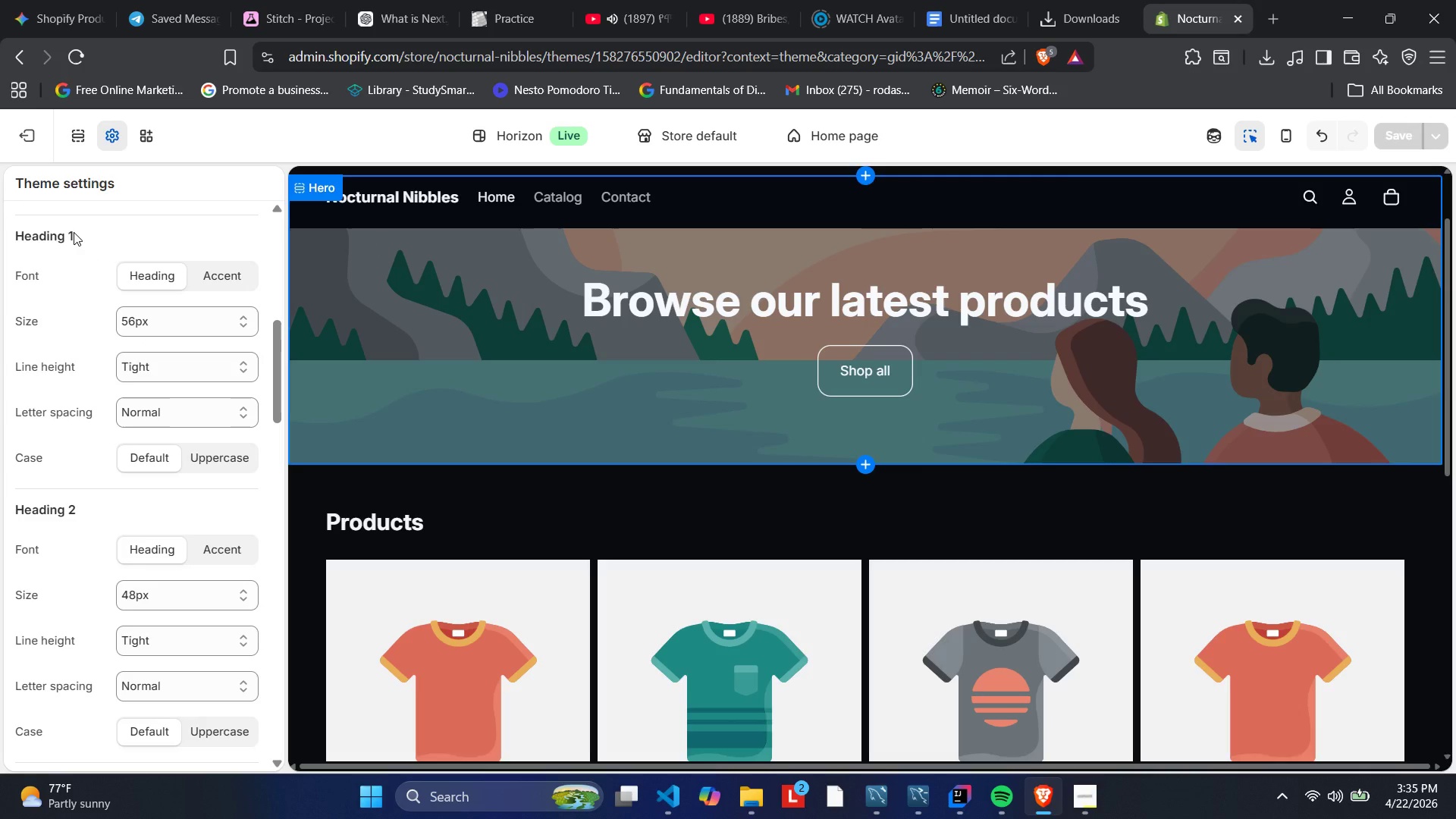 
scroll: coordinate [95, 282], scroll_direction: up, amount: 7.0
 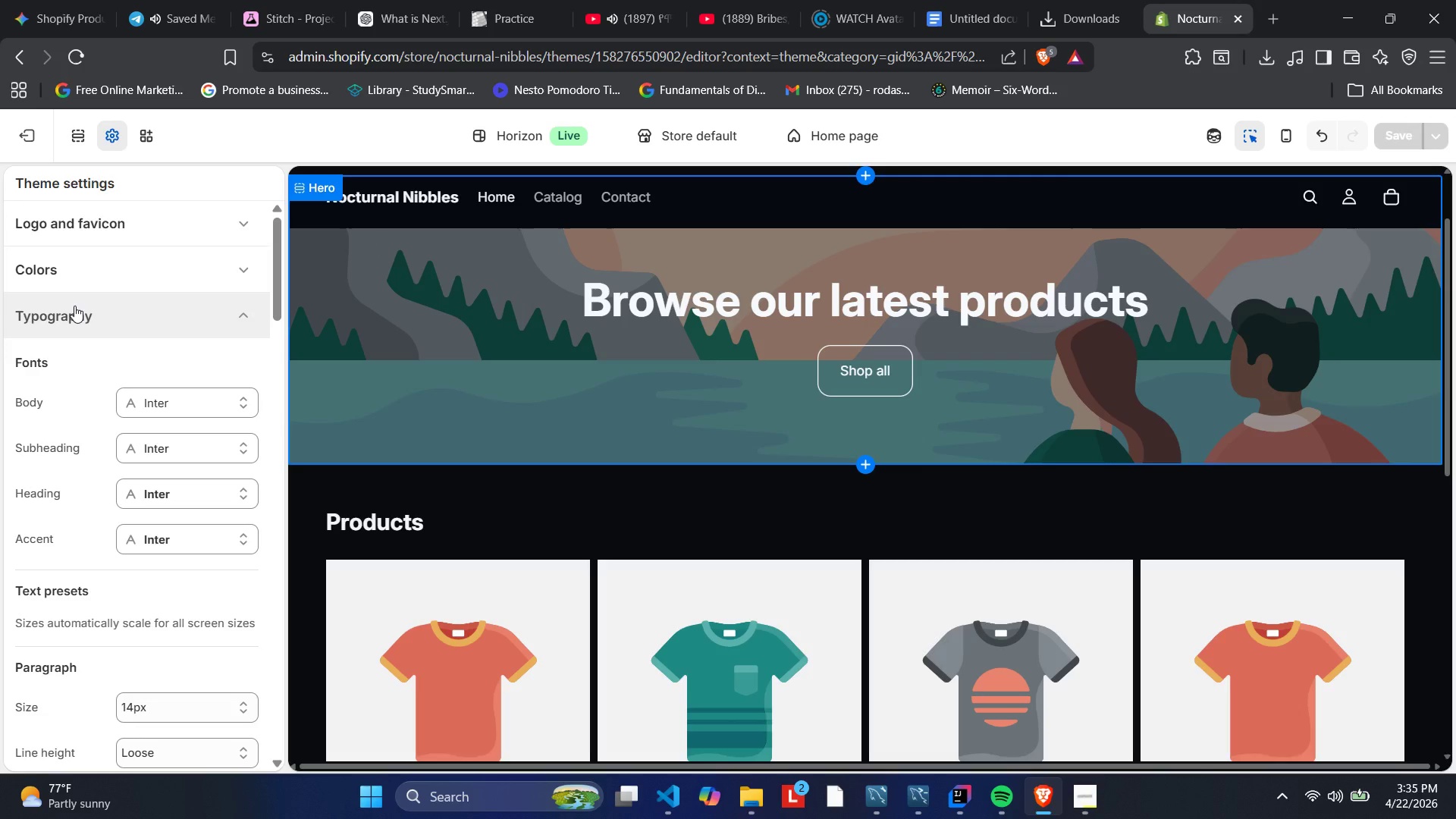 
wait(16.27)
 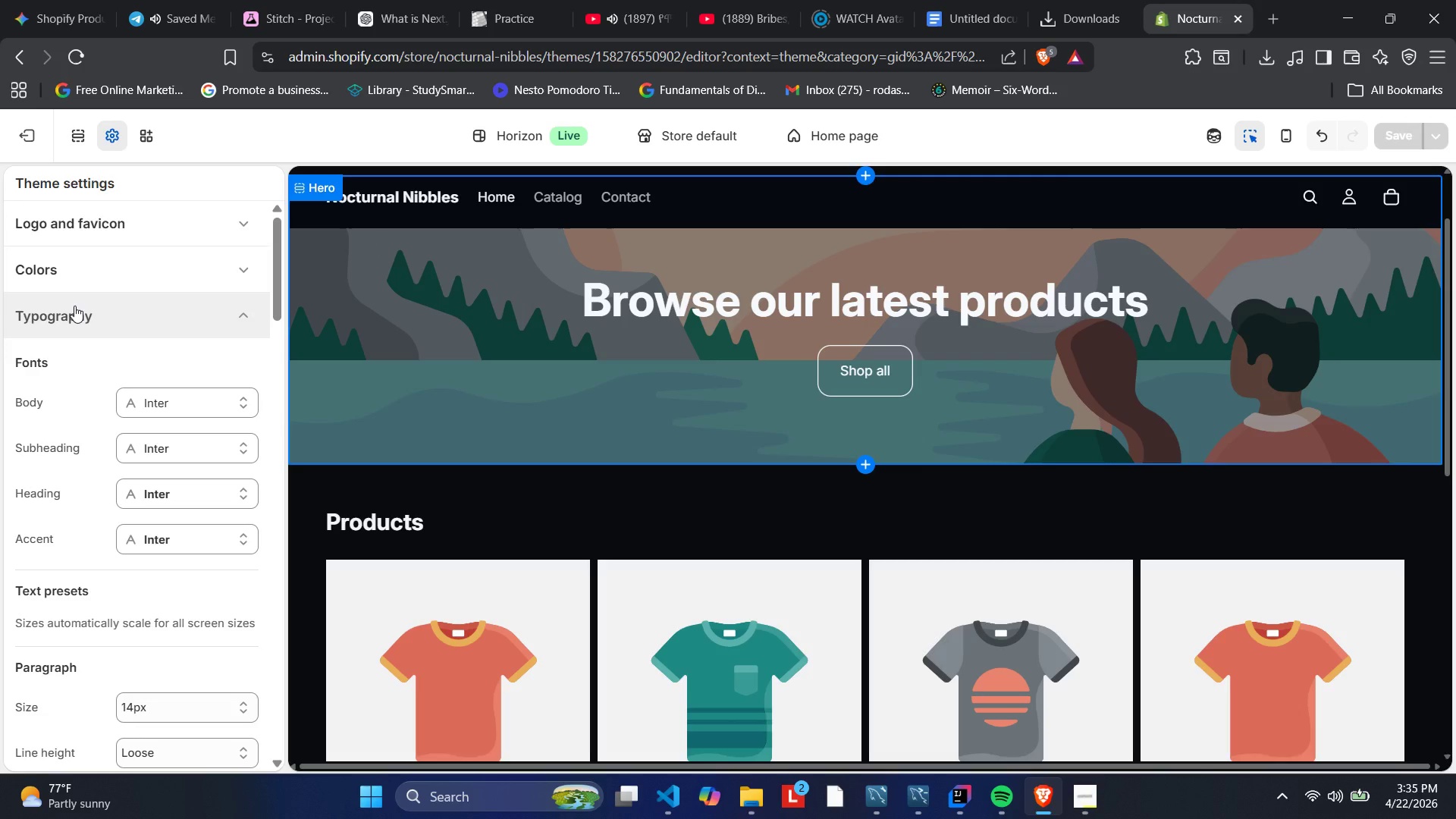 
scroll: coordinate [80, 303], scroll_direction: down, amount: 2.0
 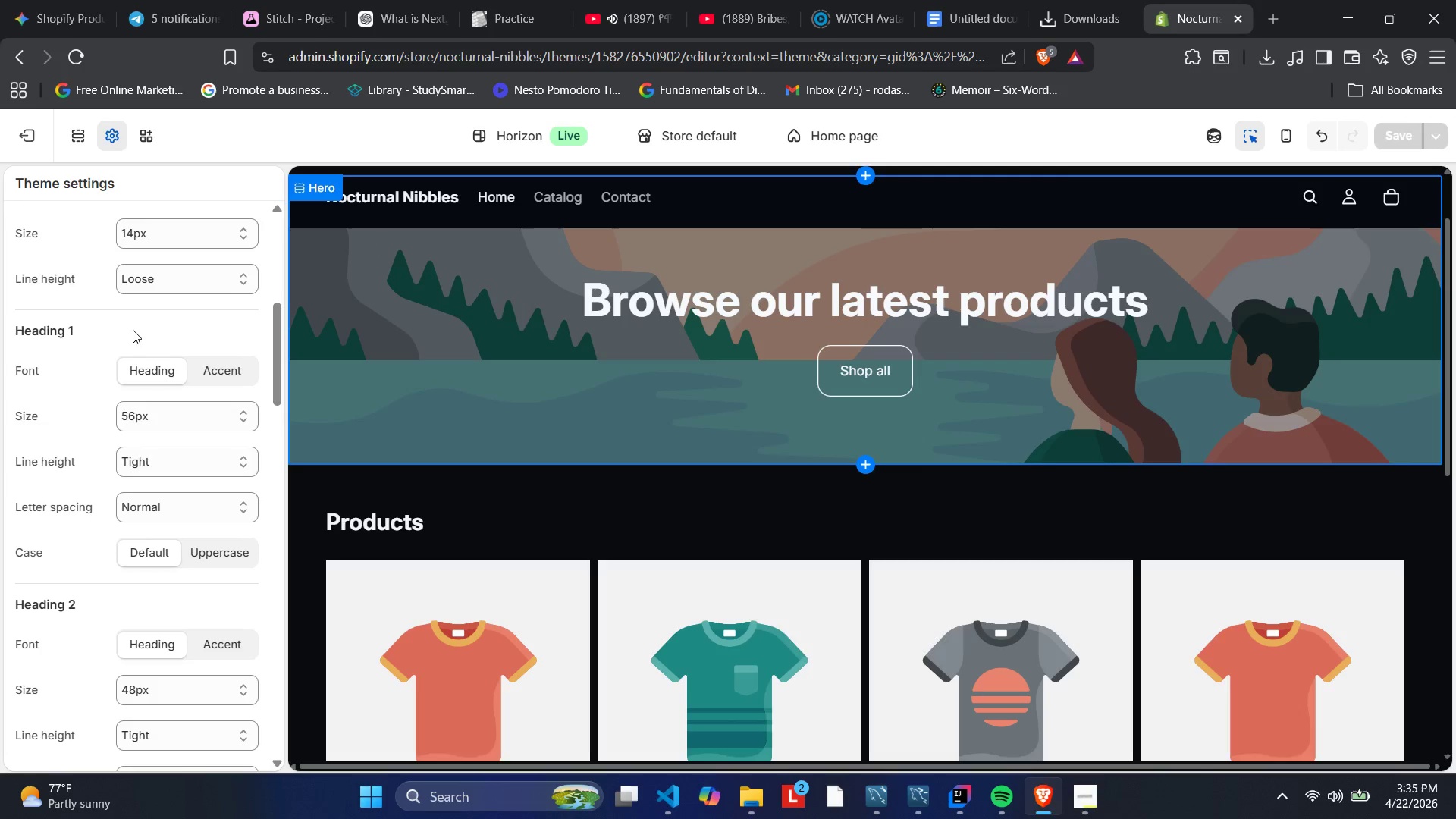 
wait(5.06)
 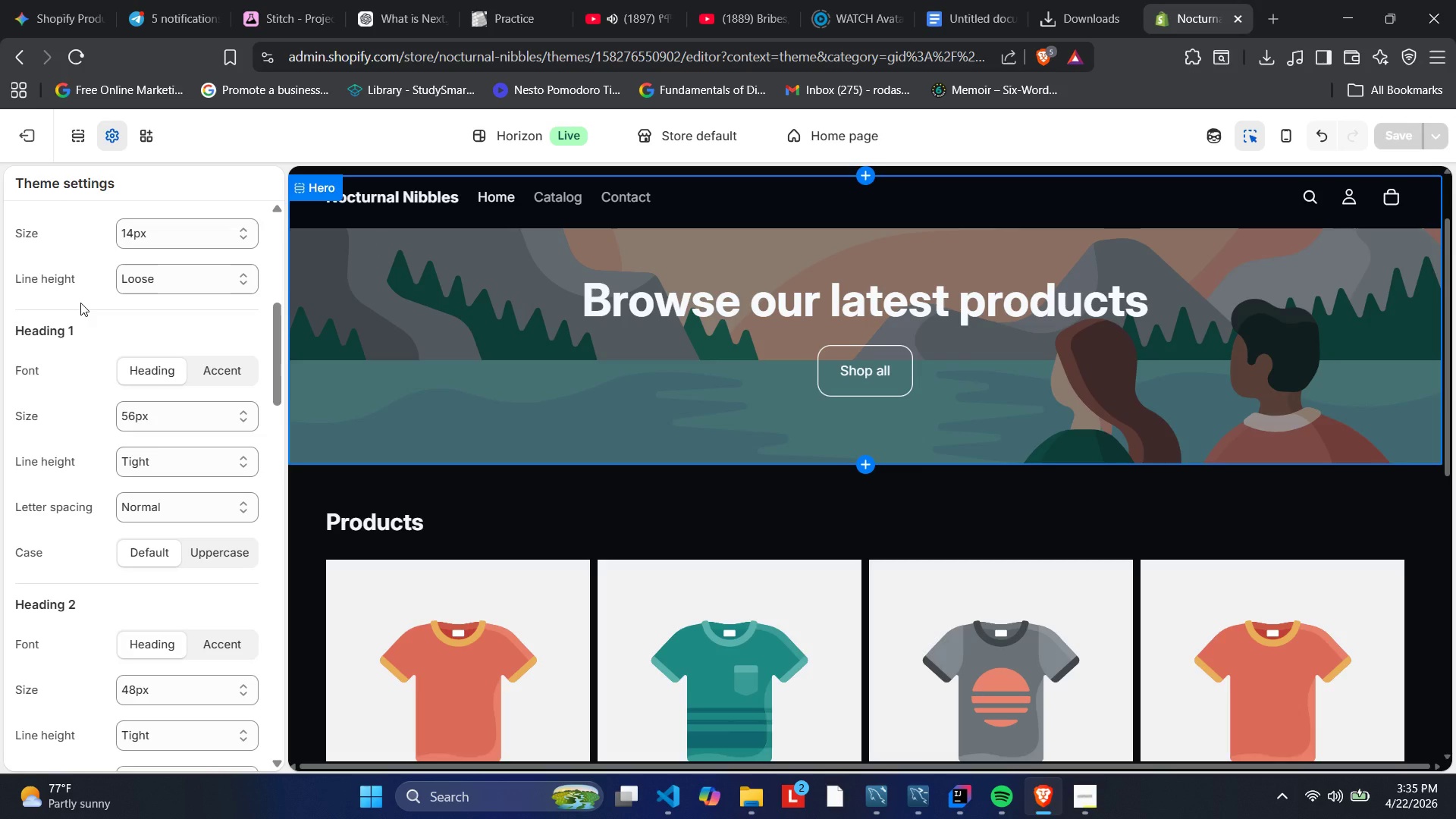 
scroll: coordinate [138, 335], scroll_direction: down, amount: 9.0
 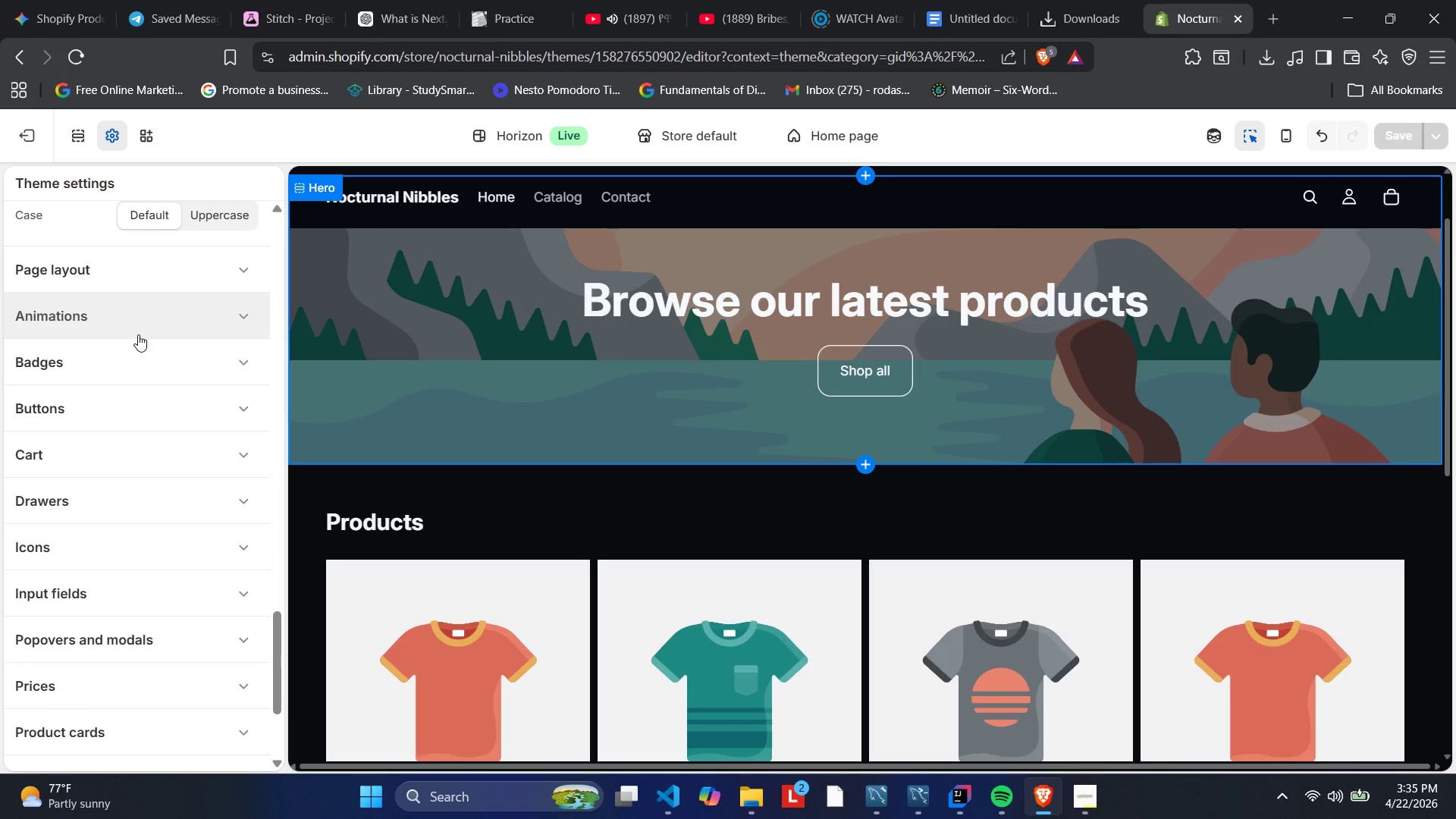 
scroll: coordinate [138, 334], scroll_direction: up, amount: 1.0
 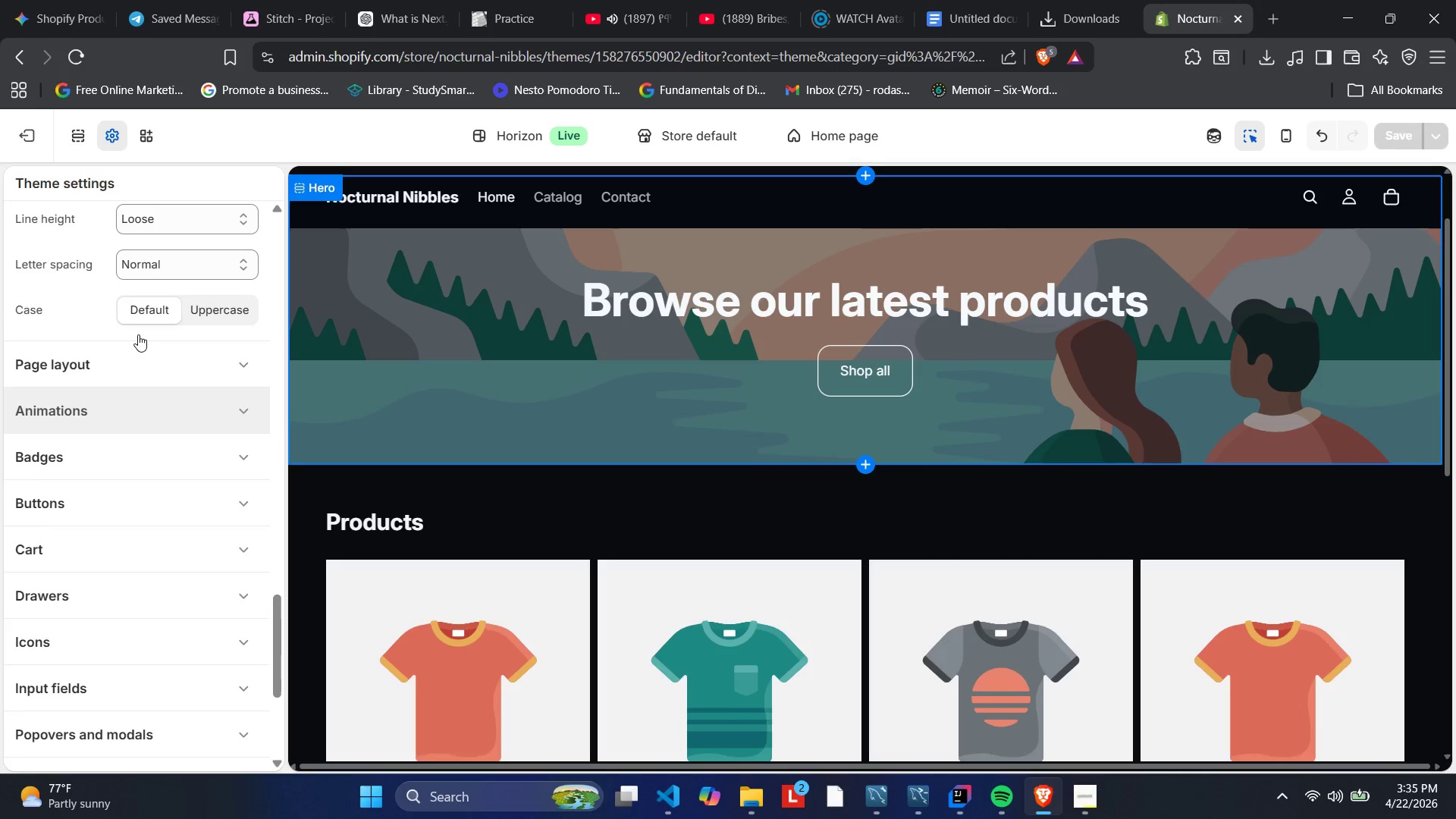 
scroll: coordinate [80, 280], scroll_direction: down, amount: 4.0
 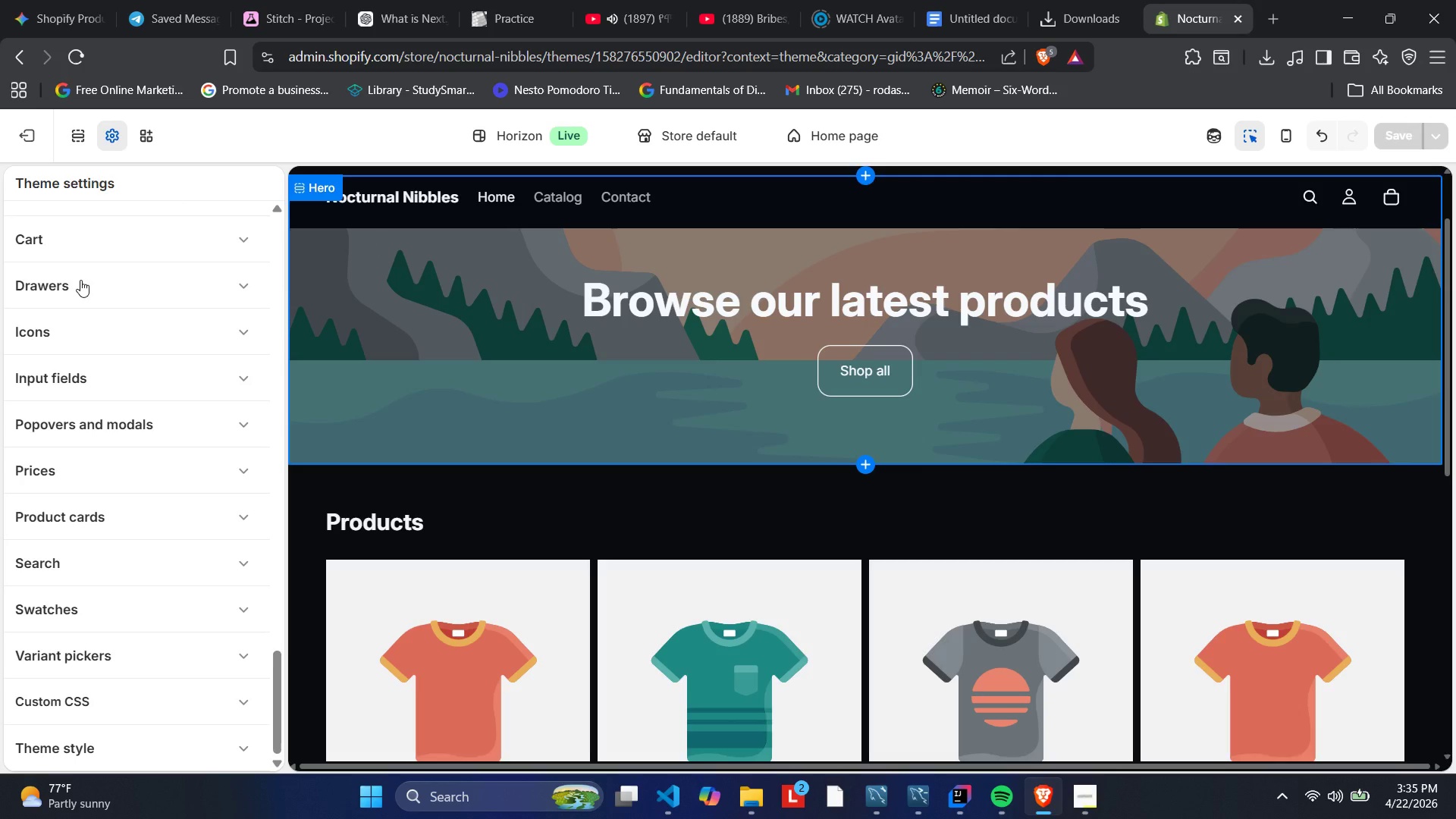 
scroll: coordinate [80, 280], scroll_direction: up, amount: 7.0
 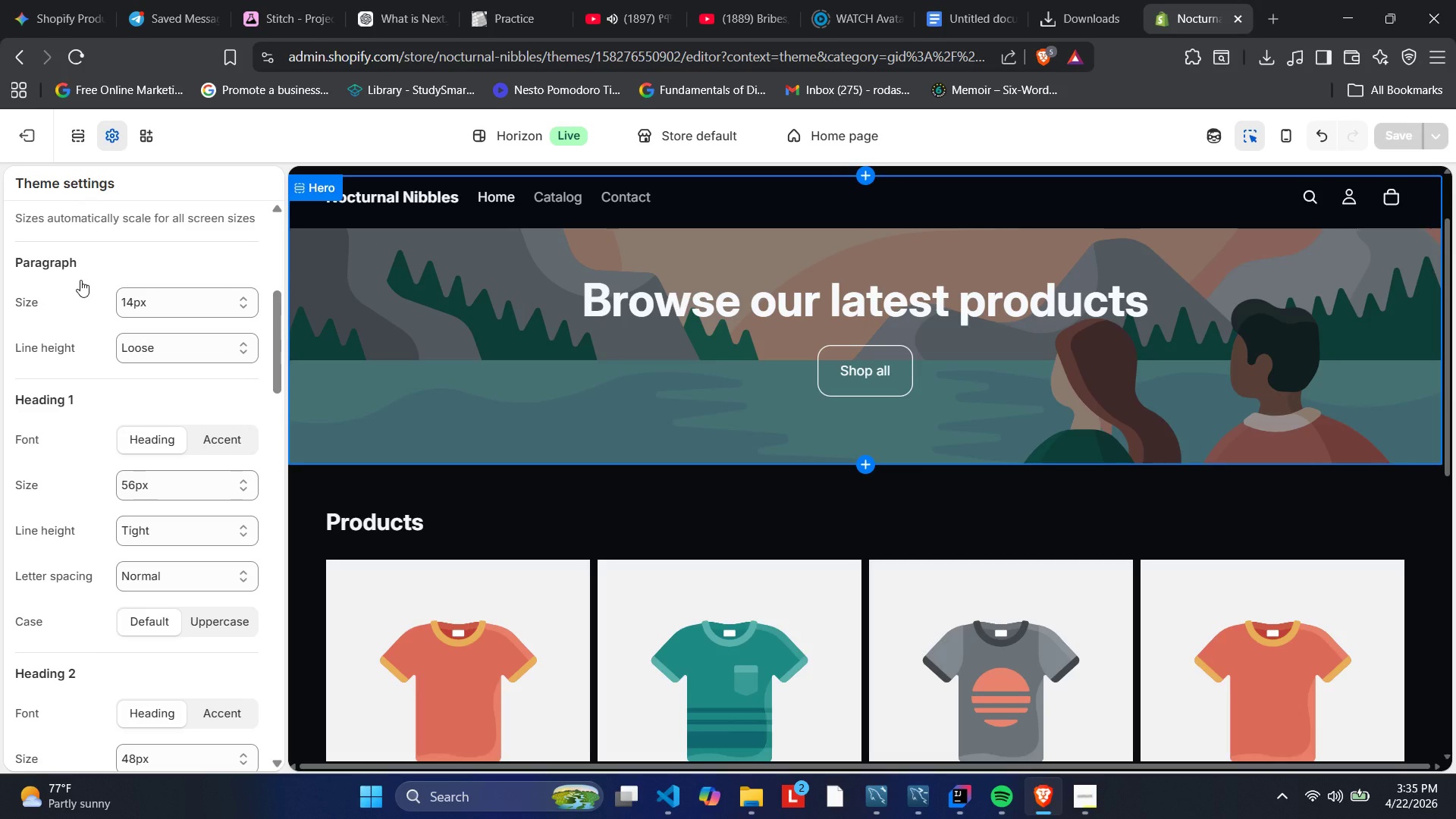 
left_click([177, 444])
 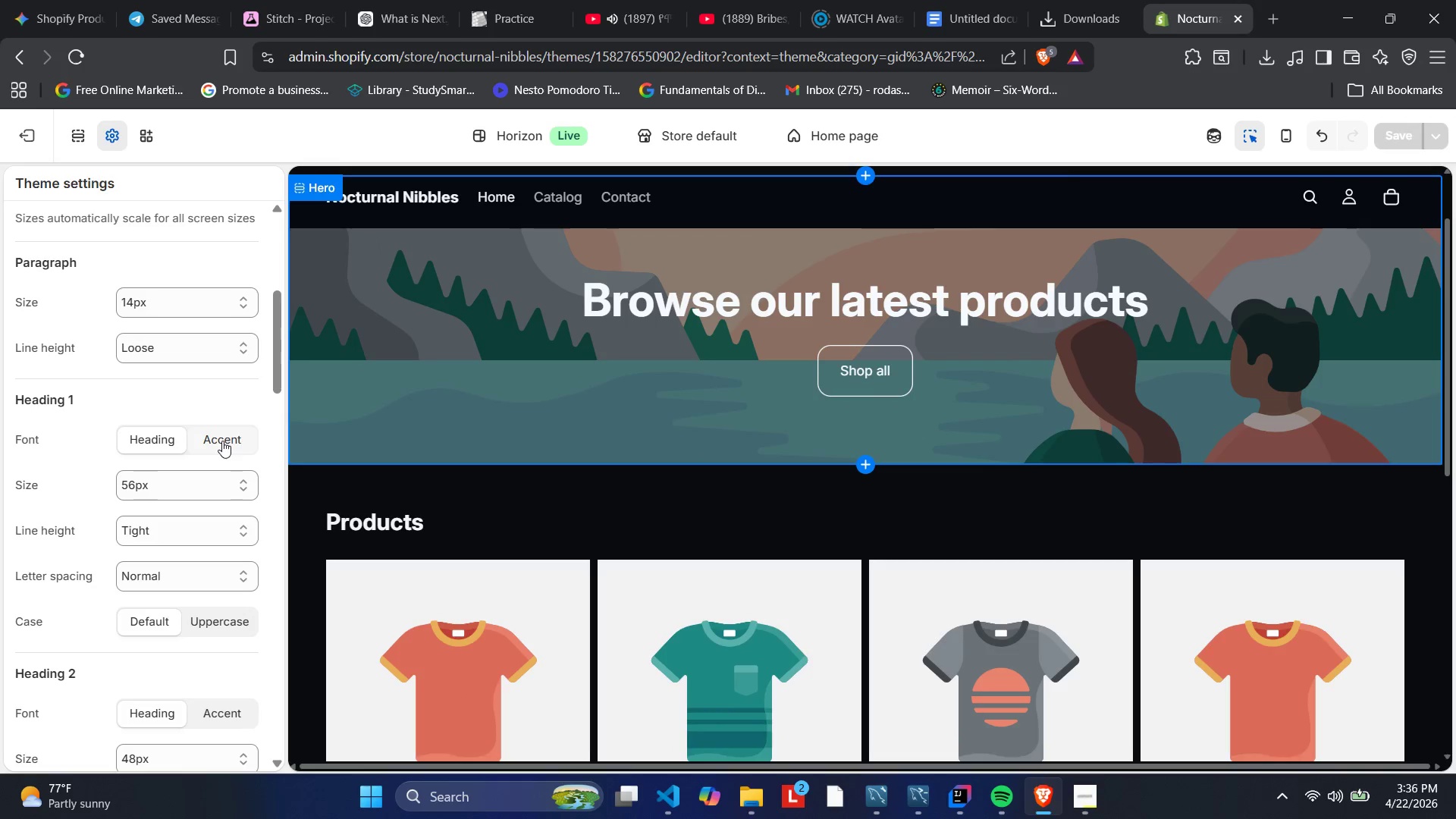 
wait(14.81)
 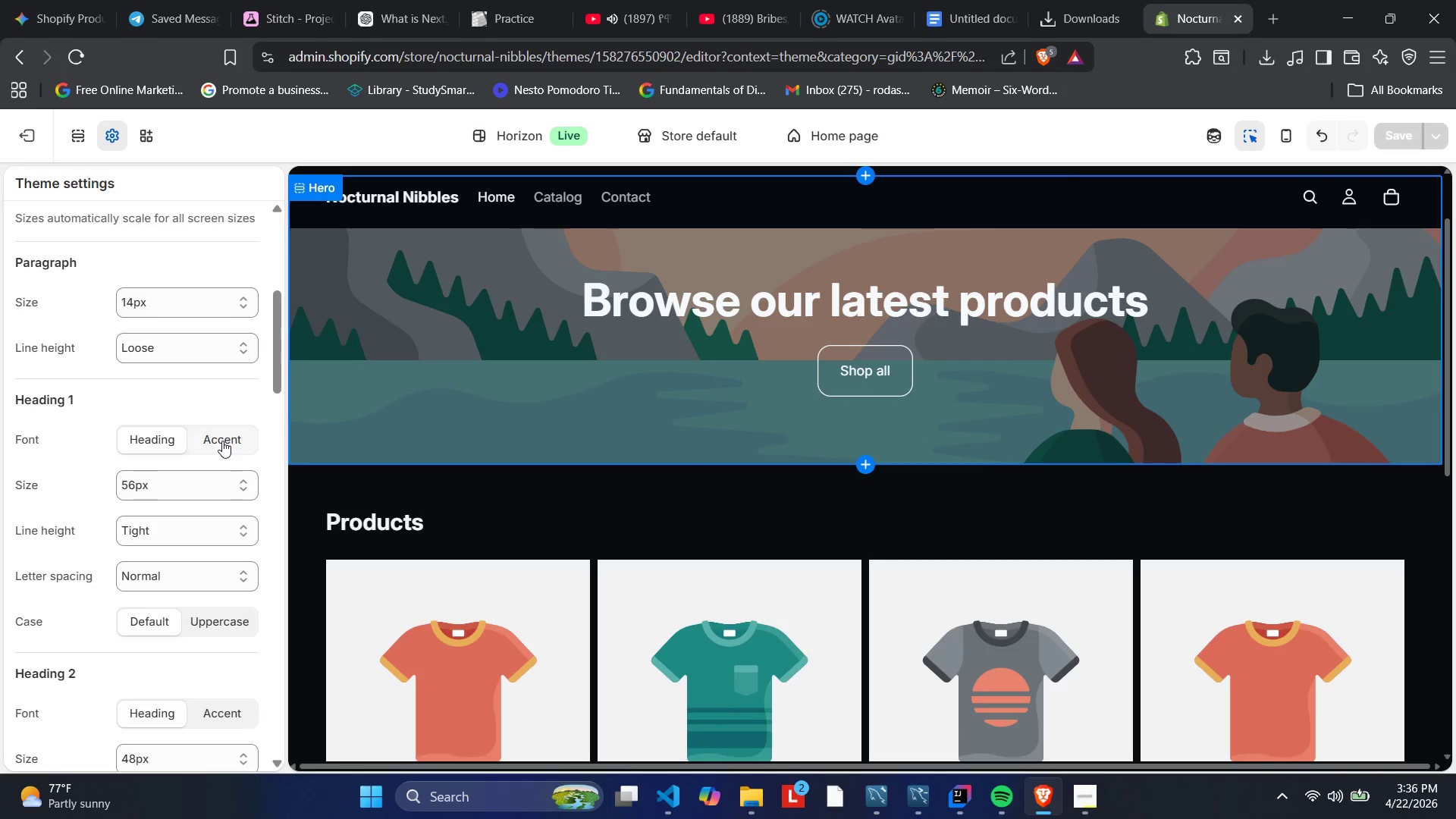 
left_click([215, 447])
 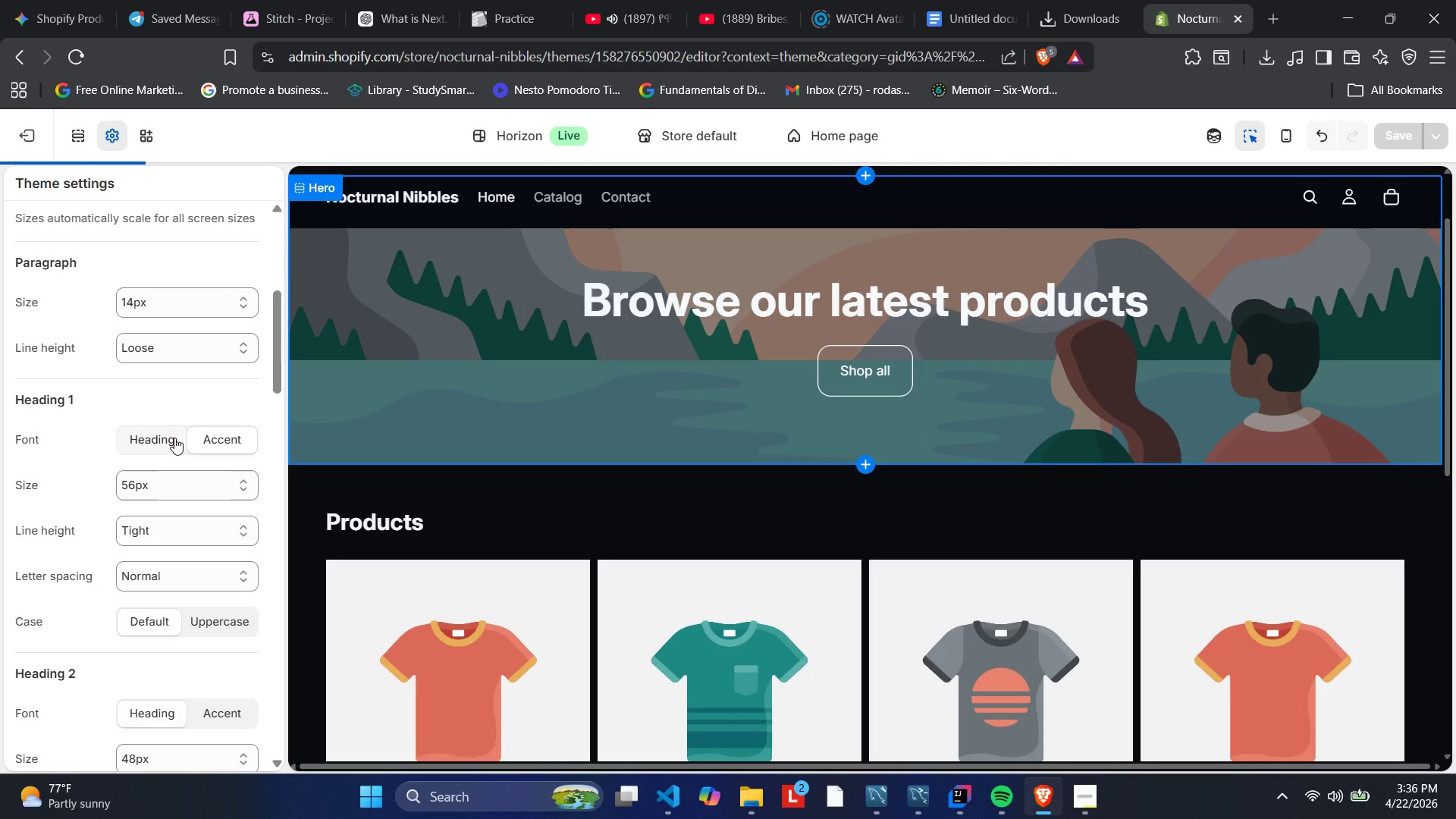 
wait(8.72)
 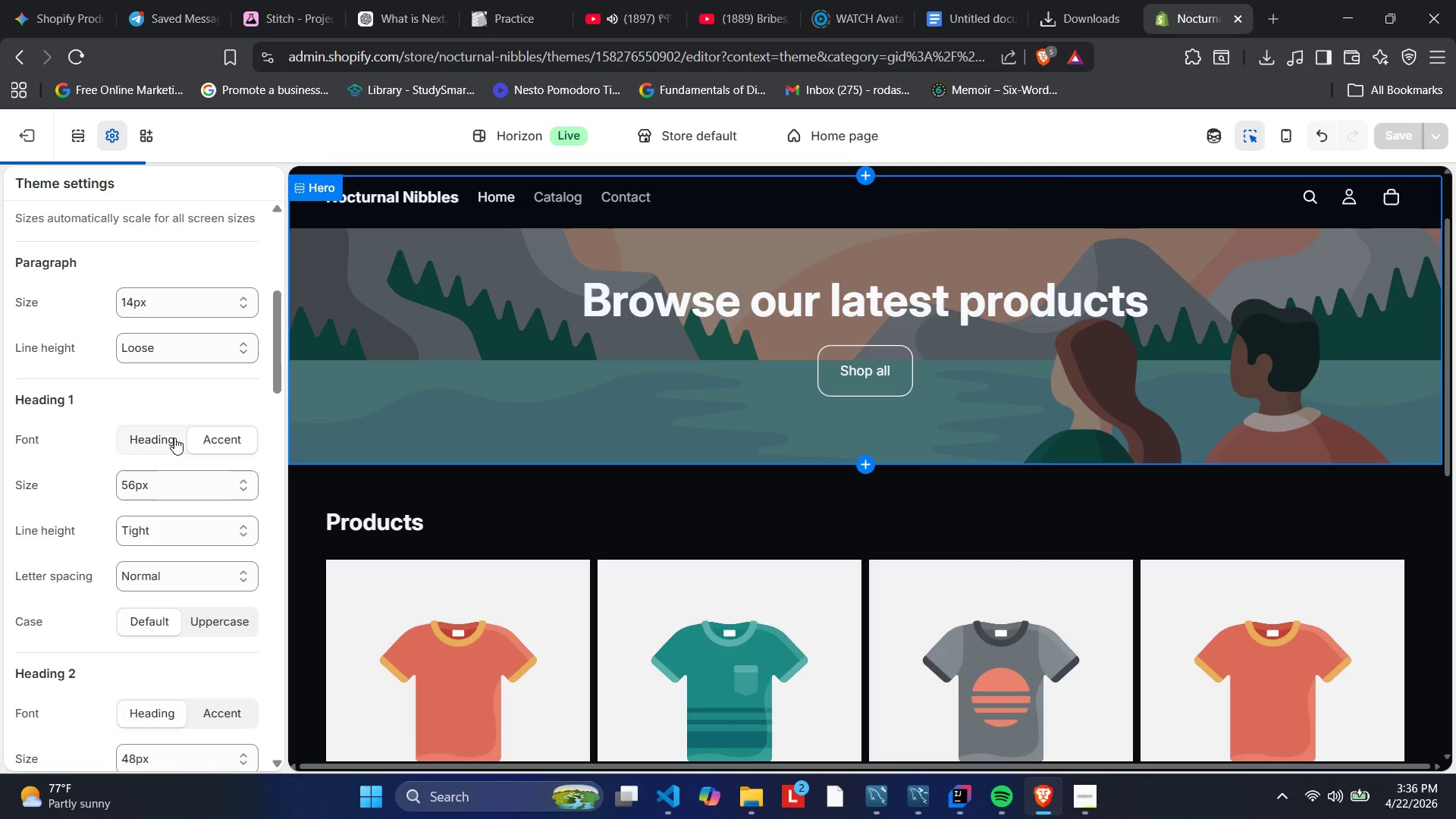 
scroll: coordinate [162, 356], scroll_direction: up, amount: 3.0
 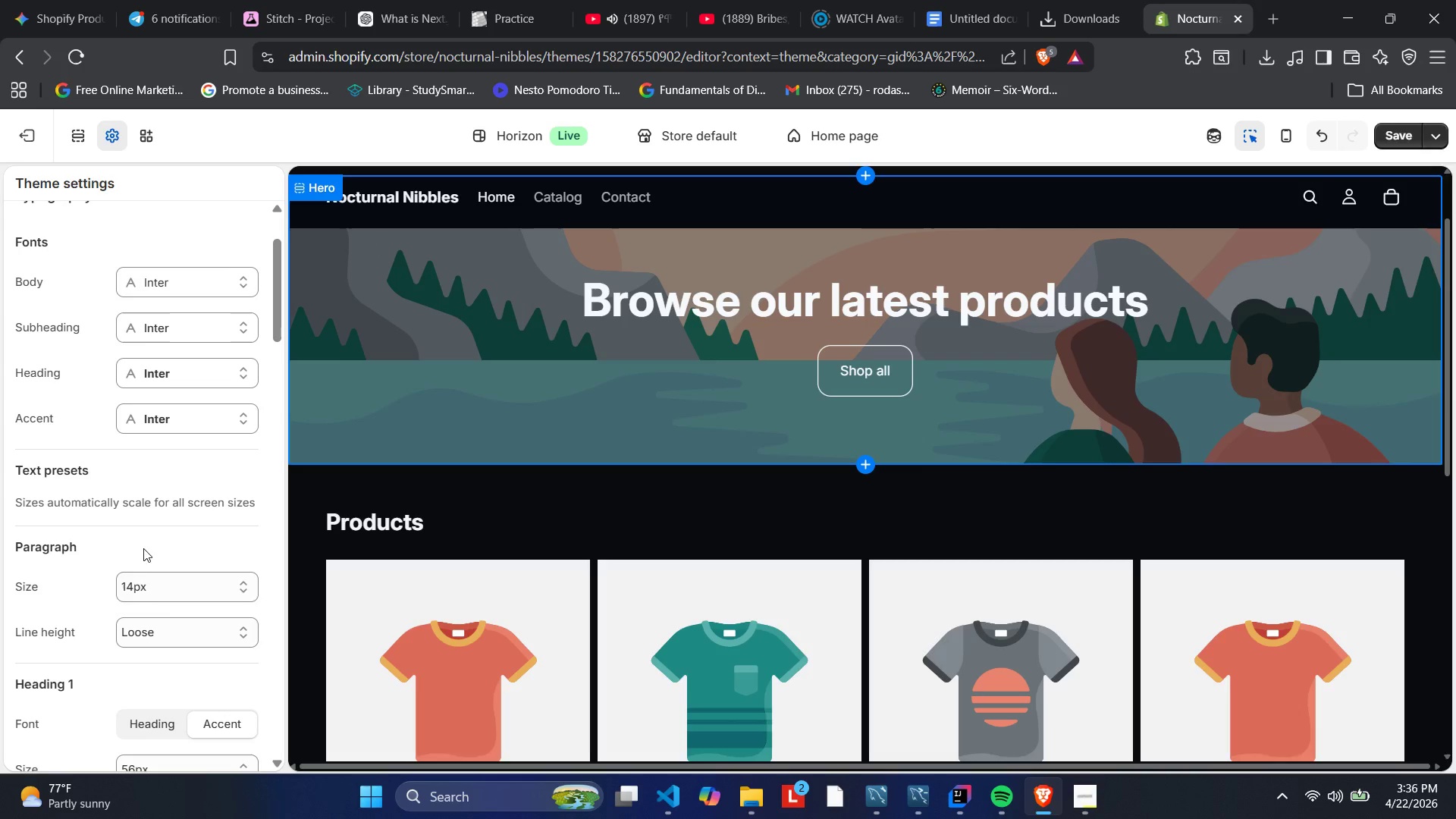 
scroll: coordinate [152, 519], scroll_direction: down, amount: 8.0
 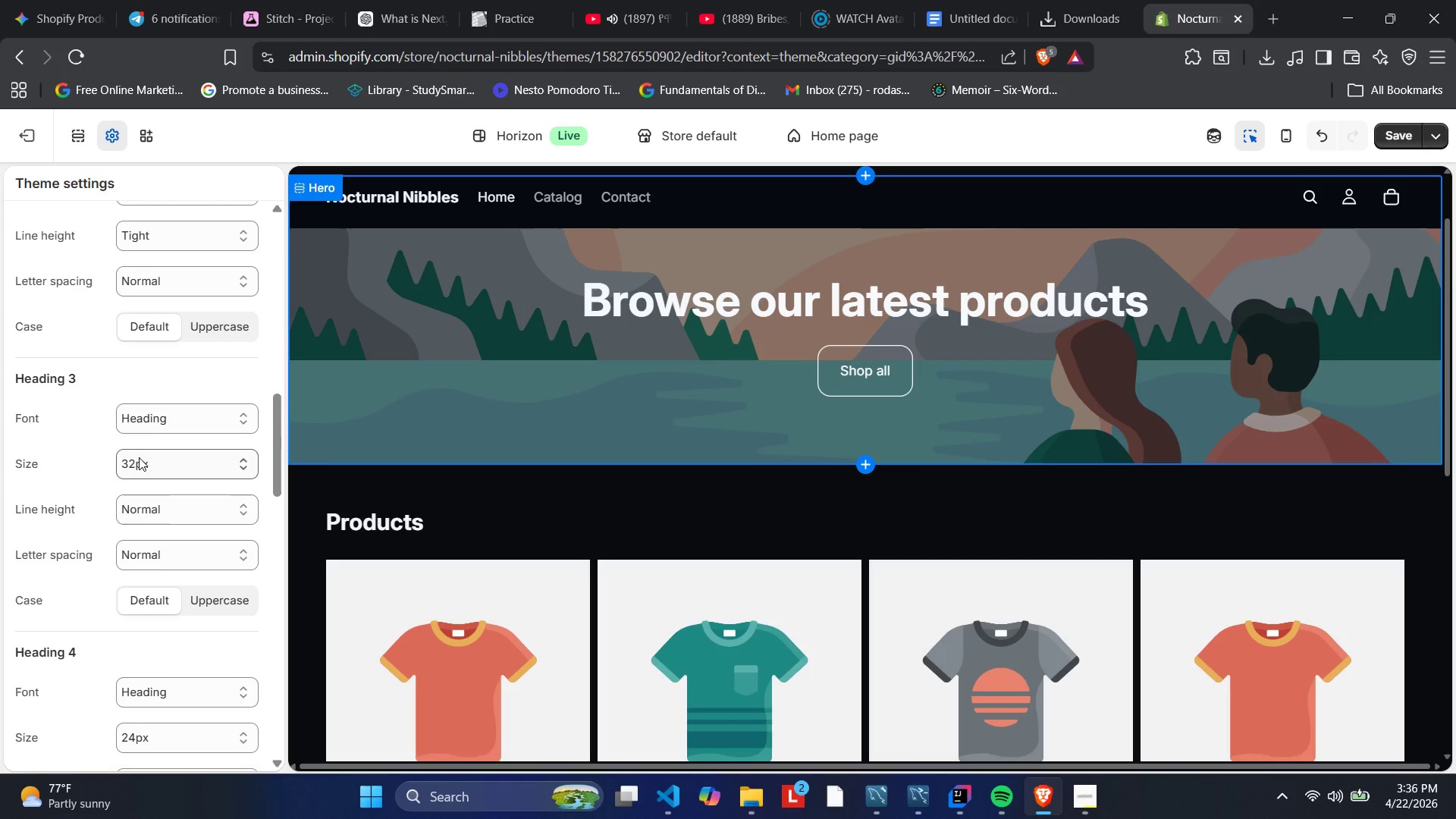 
left_click([171, 412])
 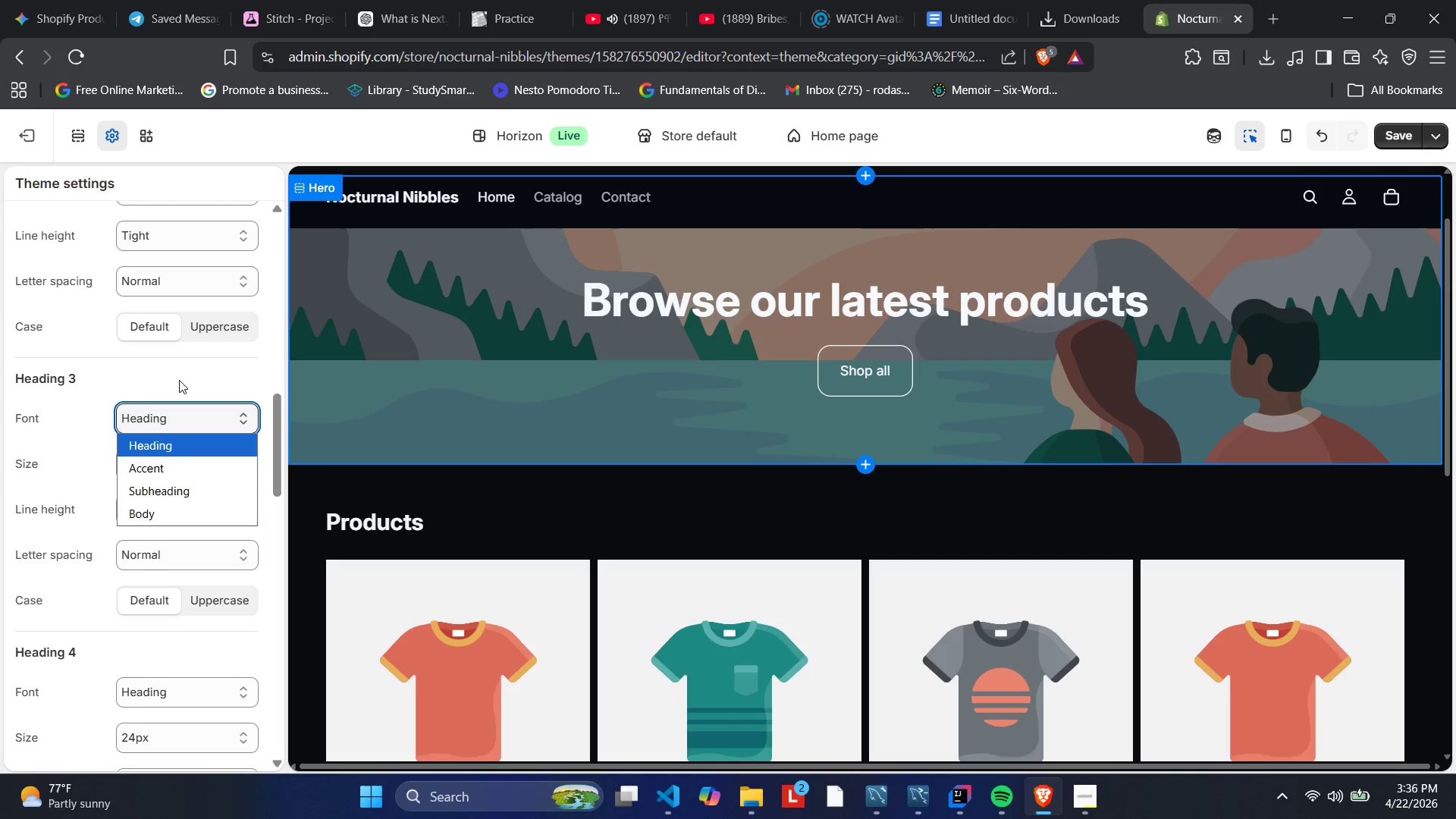 
left_click([184, 367])
 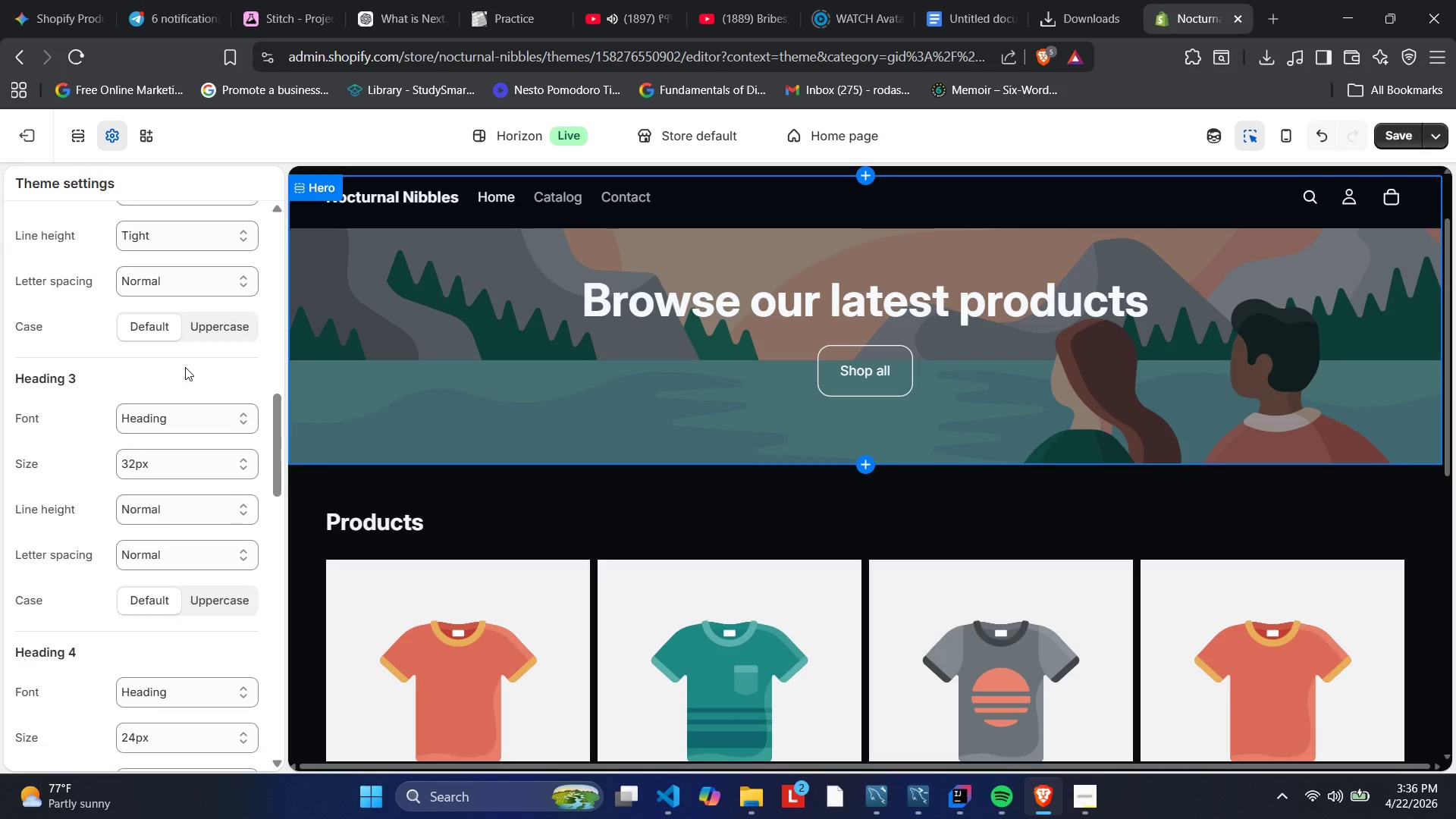 
scroll: coordinate [185, 367], scroll_direction: down, amount: 3.0
 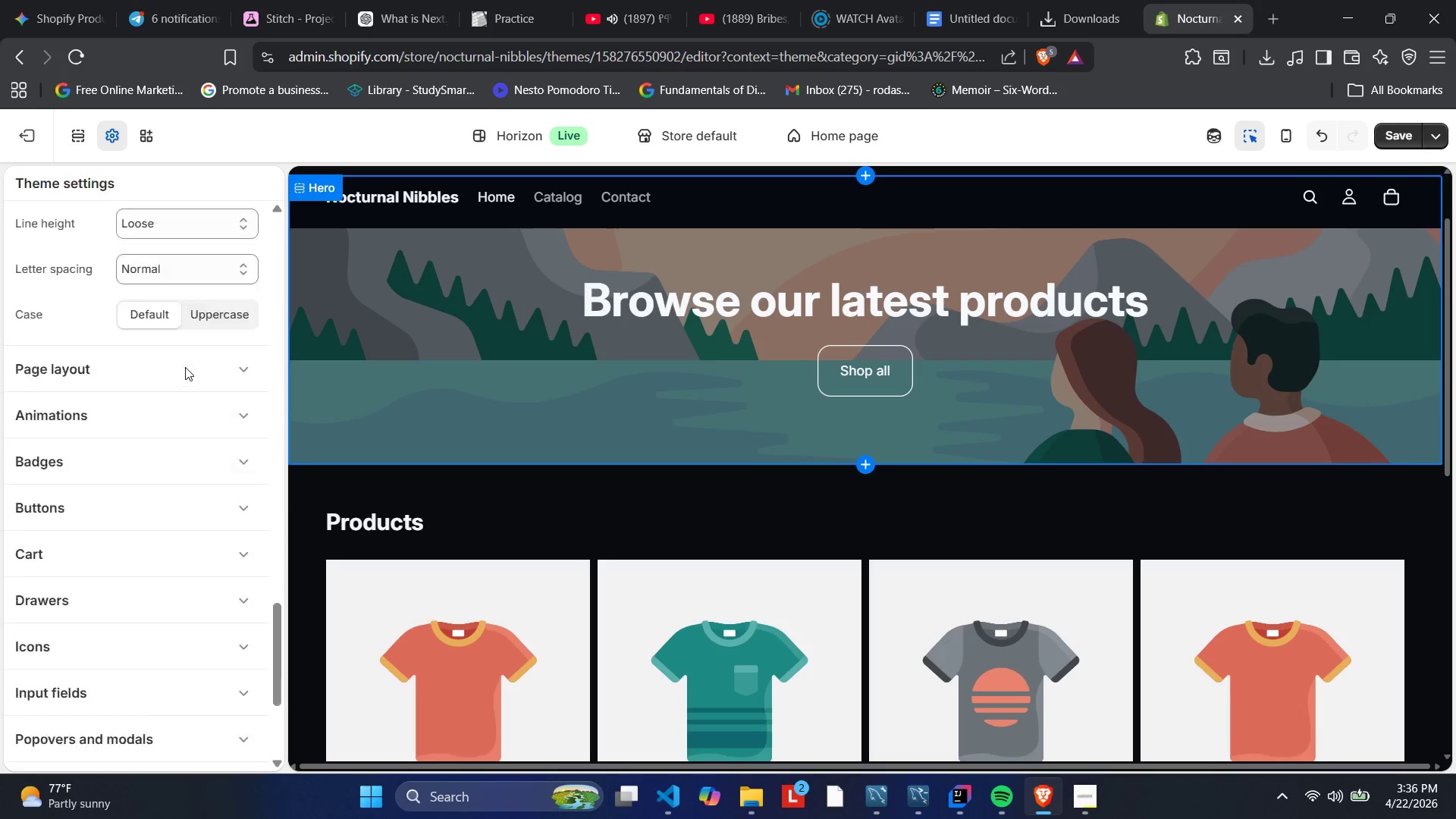 
scroll: coordinate [185, 367], scroll_direction: up, amount: 1.0
 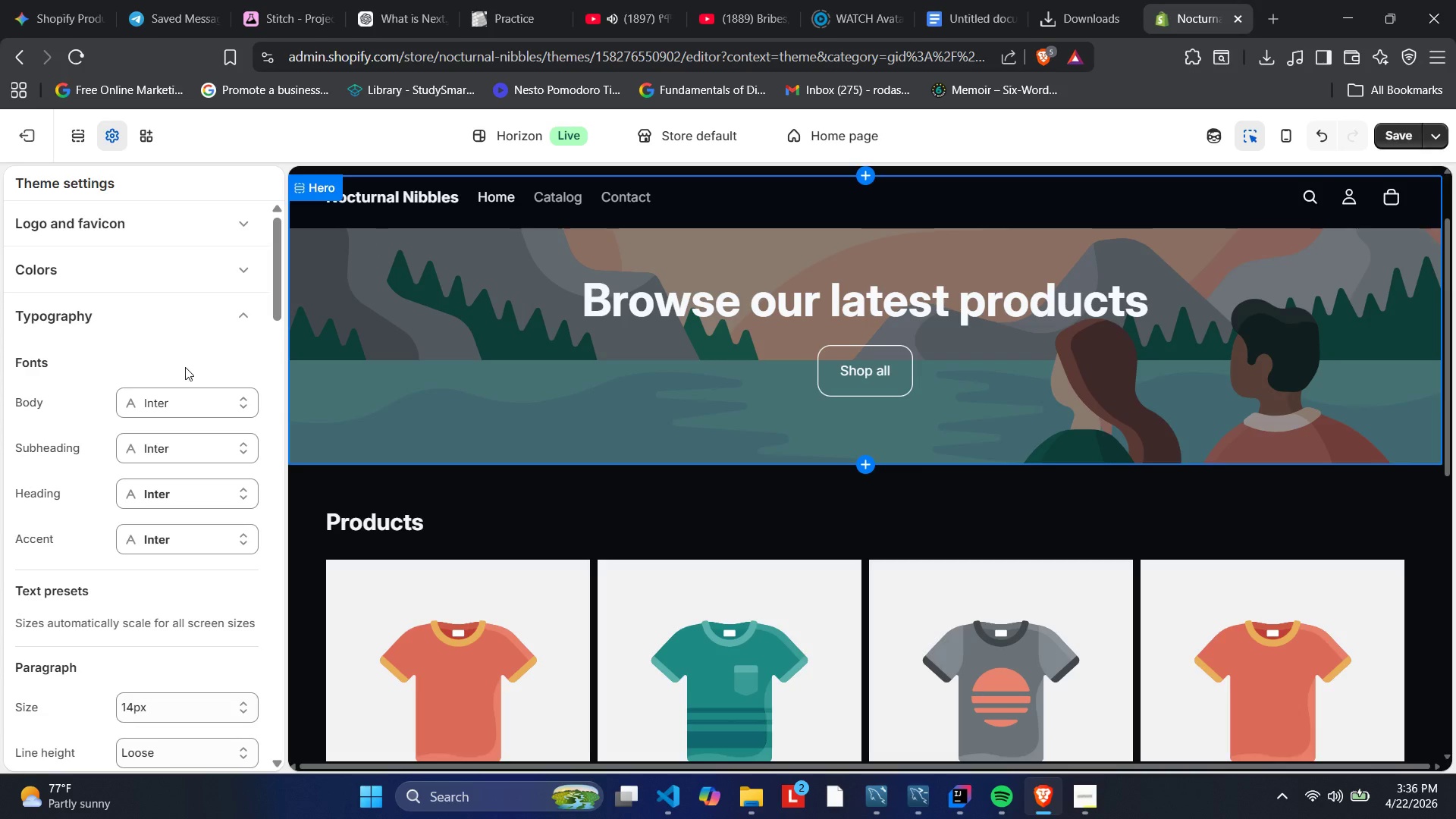 
mouse_move([238, 488])
 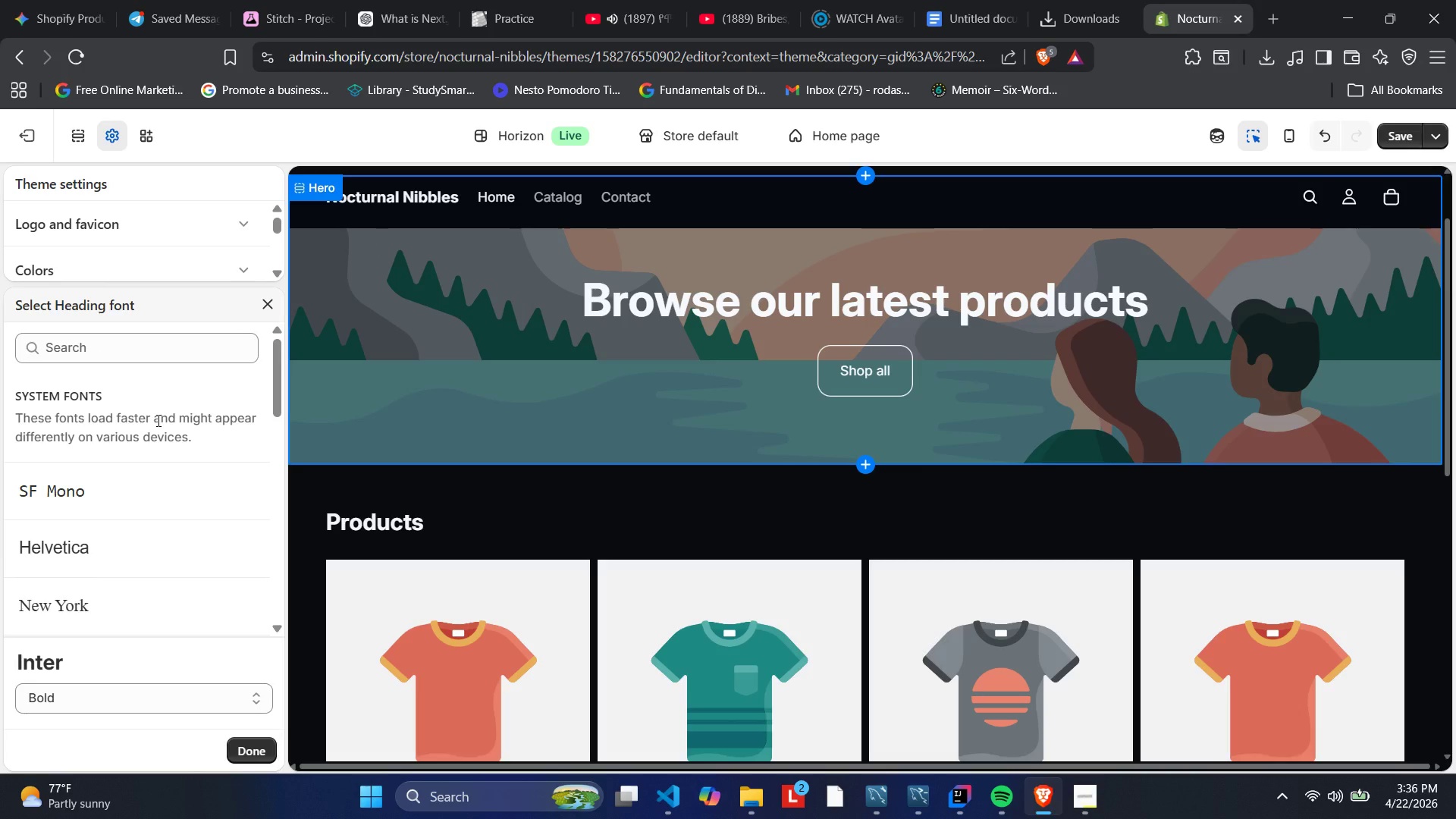 
wait(5.15)
 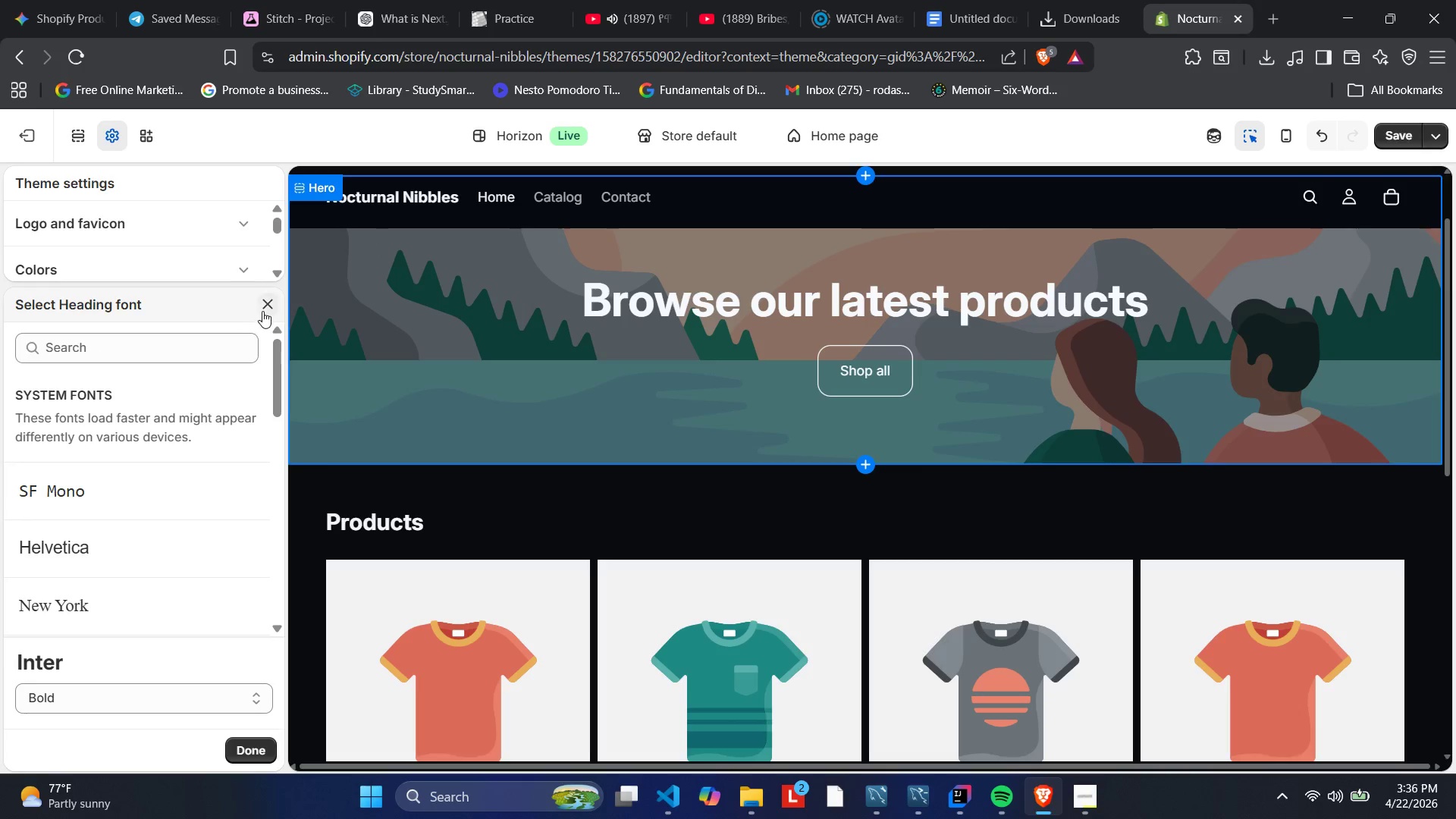 
scroll: coordinate [118, 435], scroll_direction: down, amount: 2.0
 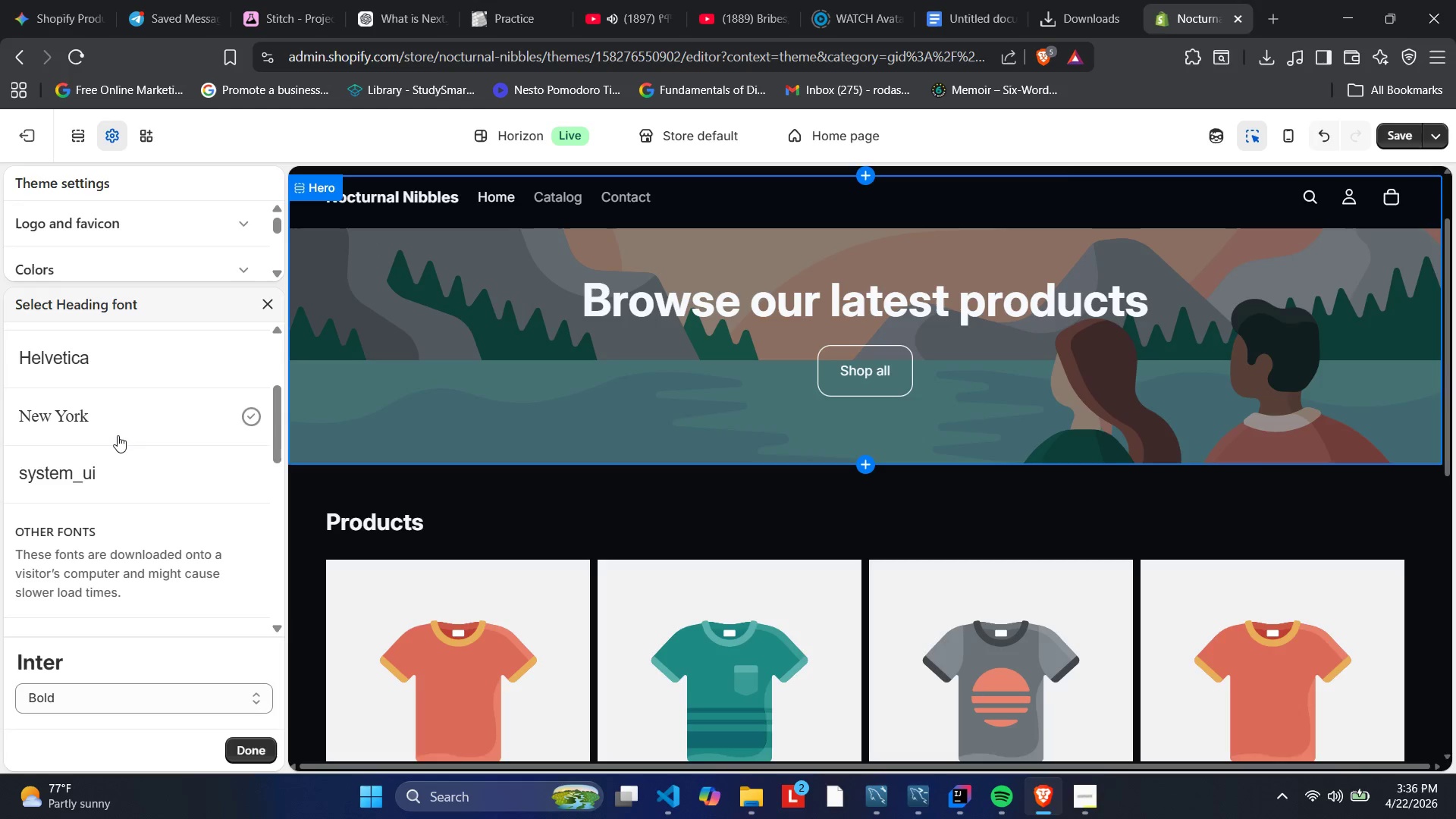 
scroll: coordinate [118, 435], scroll_direction: up, amount: 2.0
 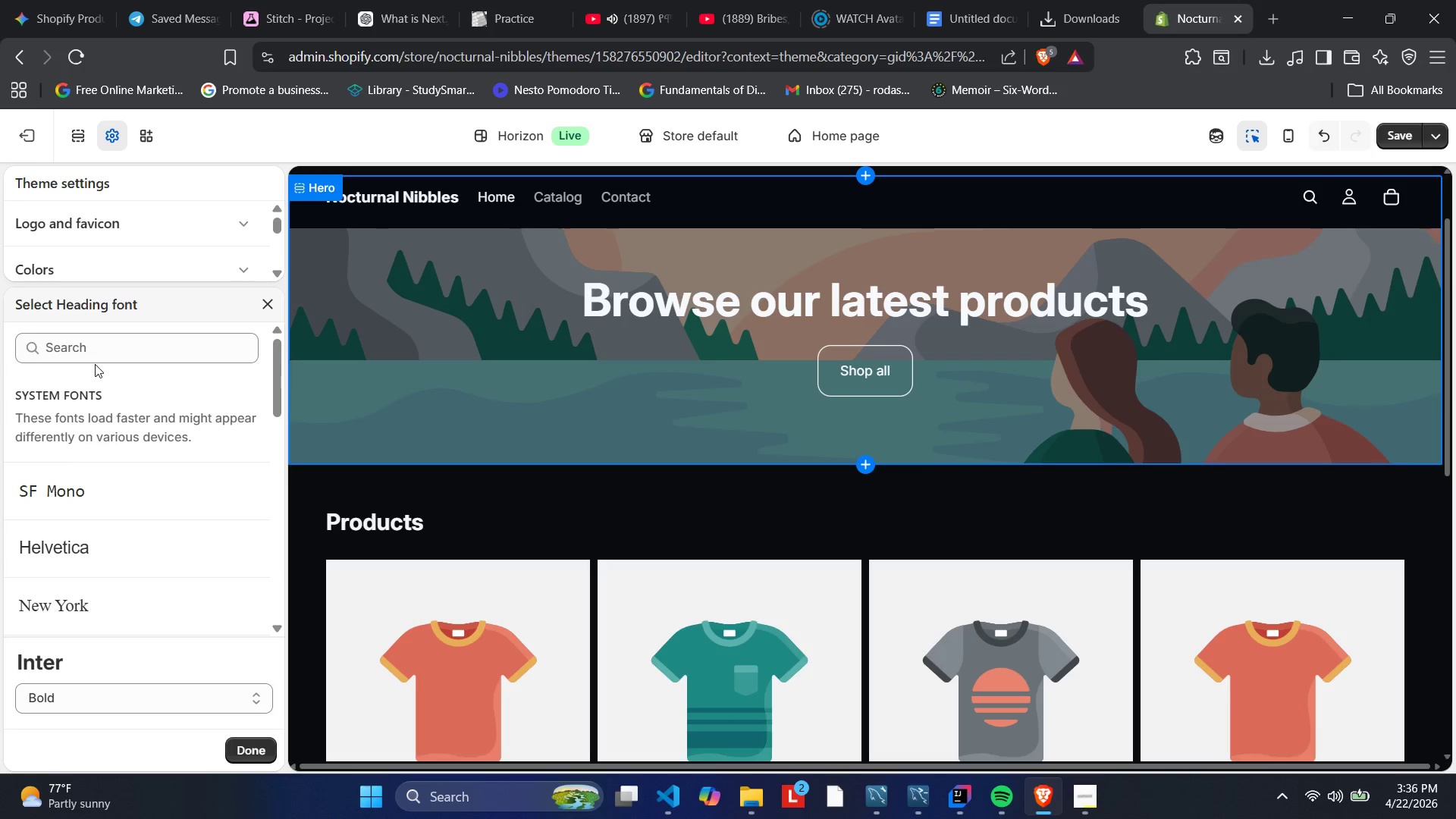 
left_click([95, 359])
 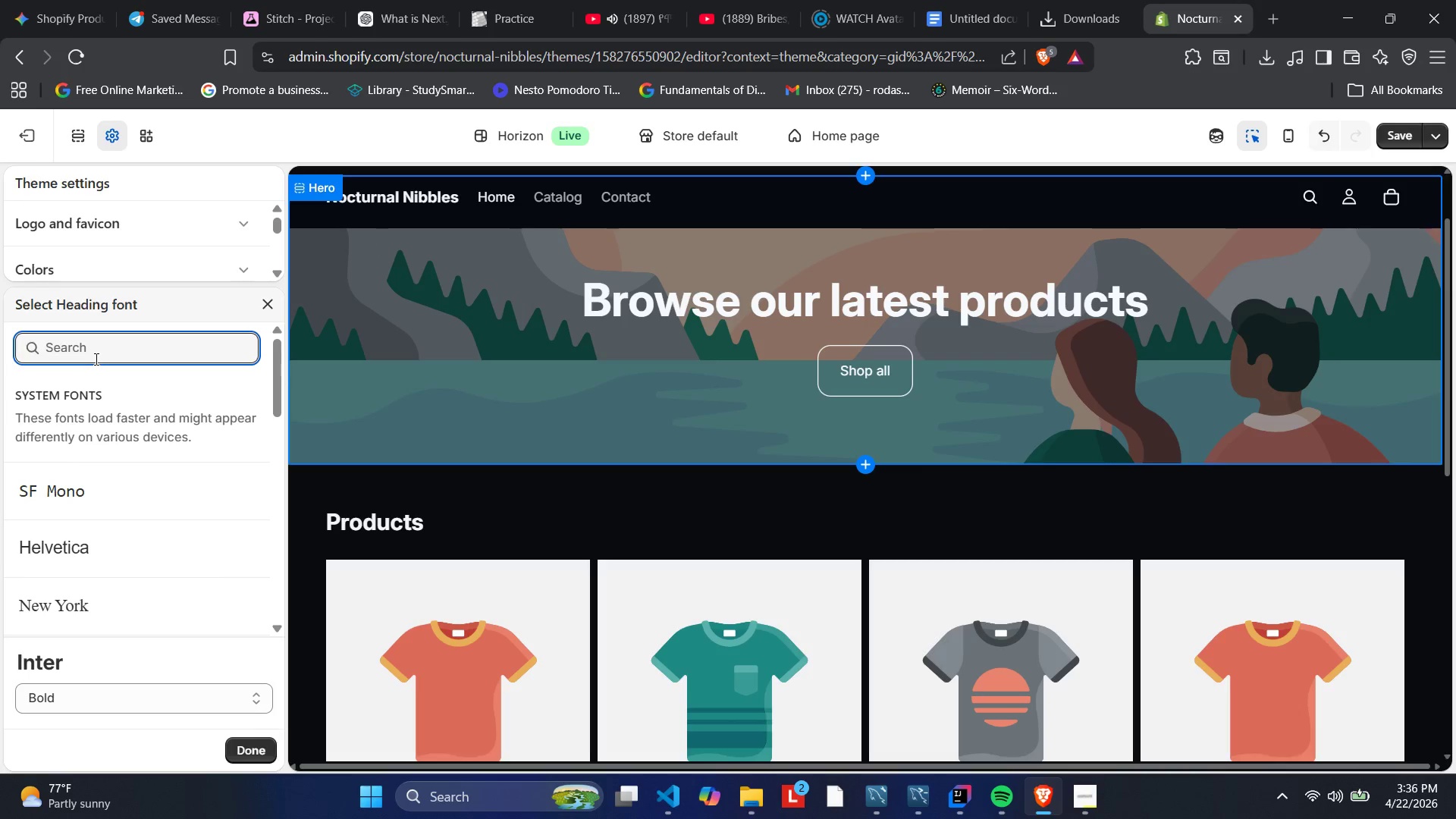 
type(MON)
 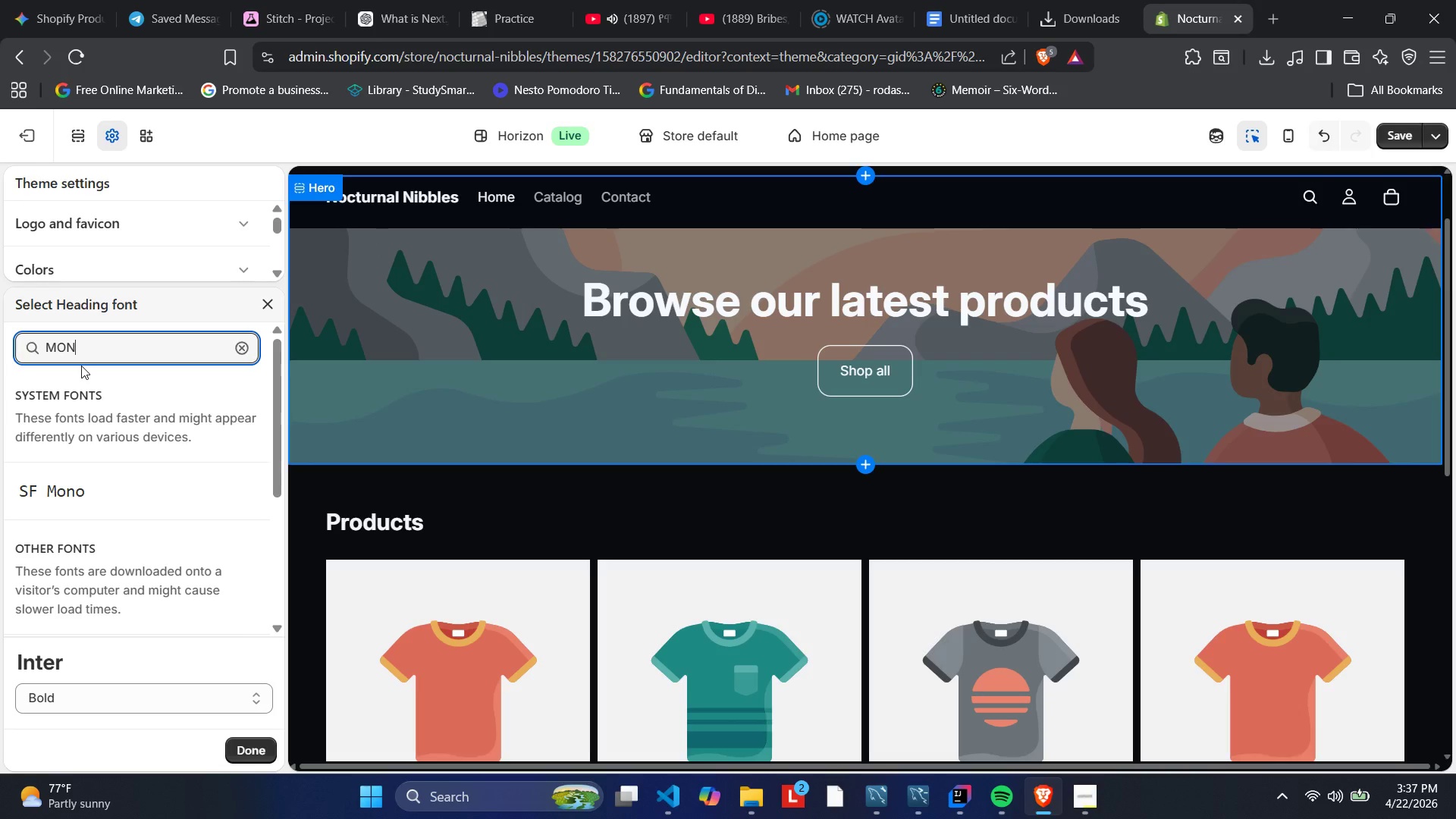 
wait(5.44)
 